 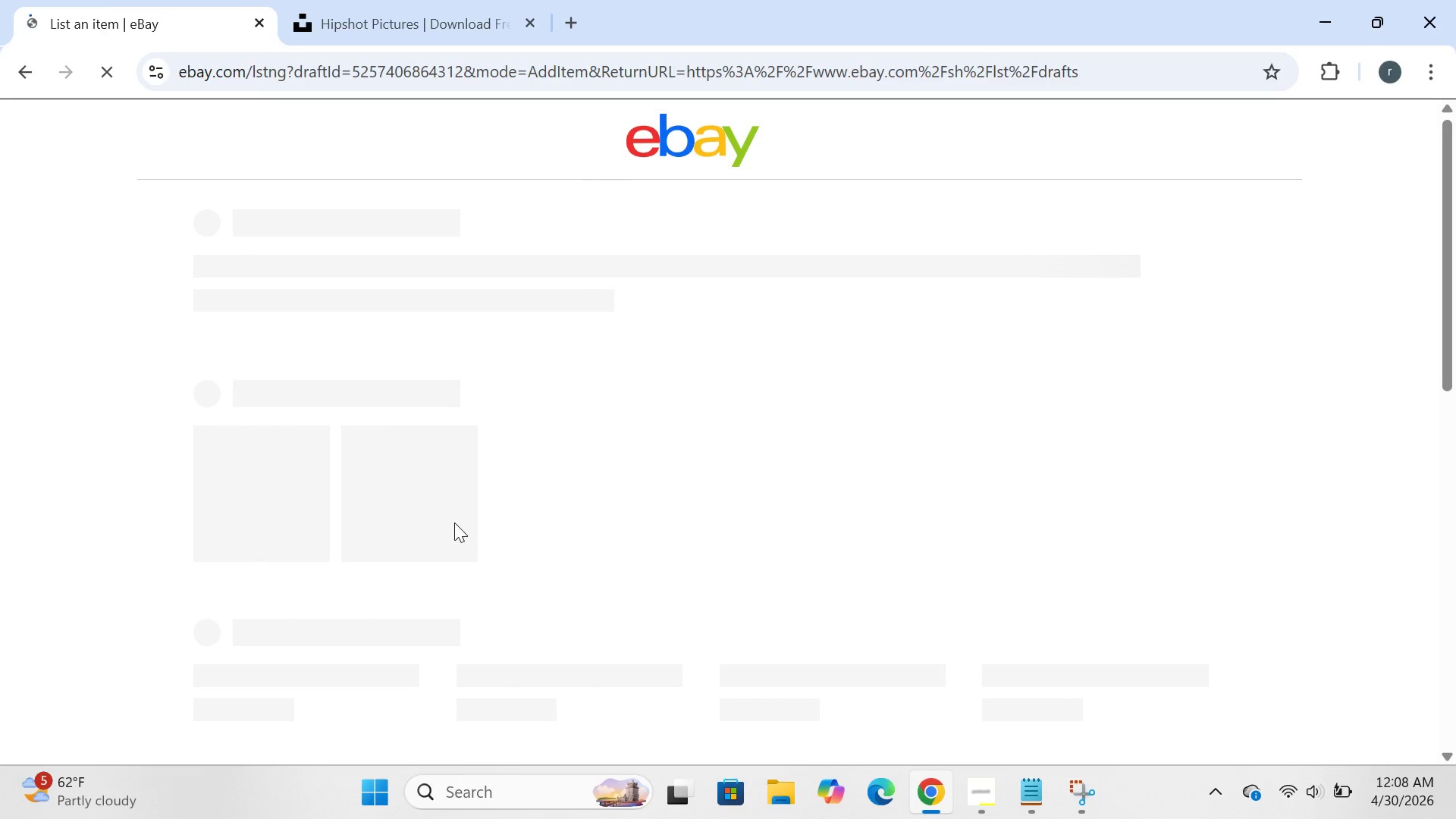 
left_click([777, 497])
 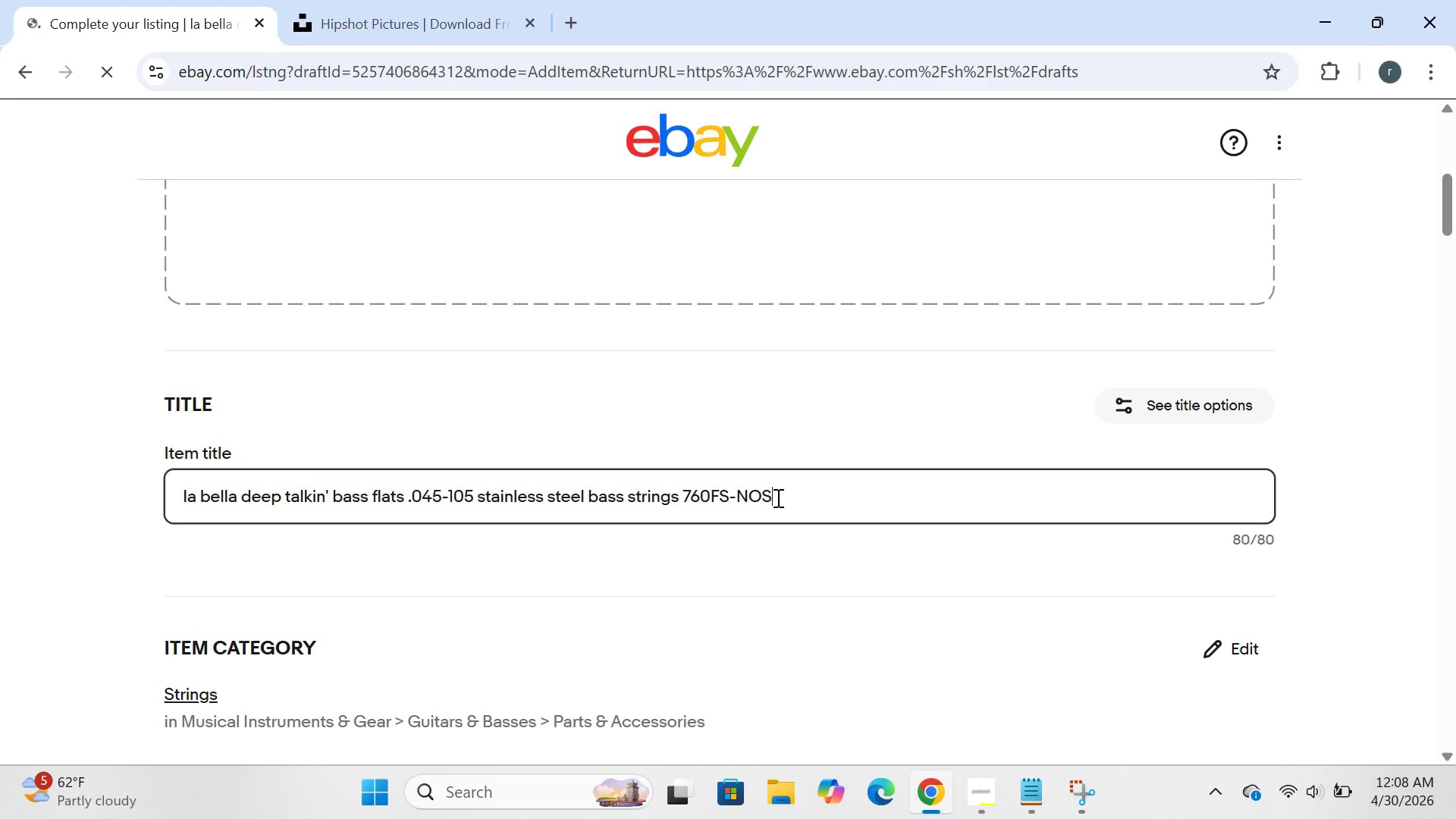 
key(Control+A)
 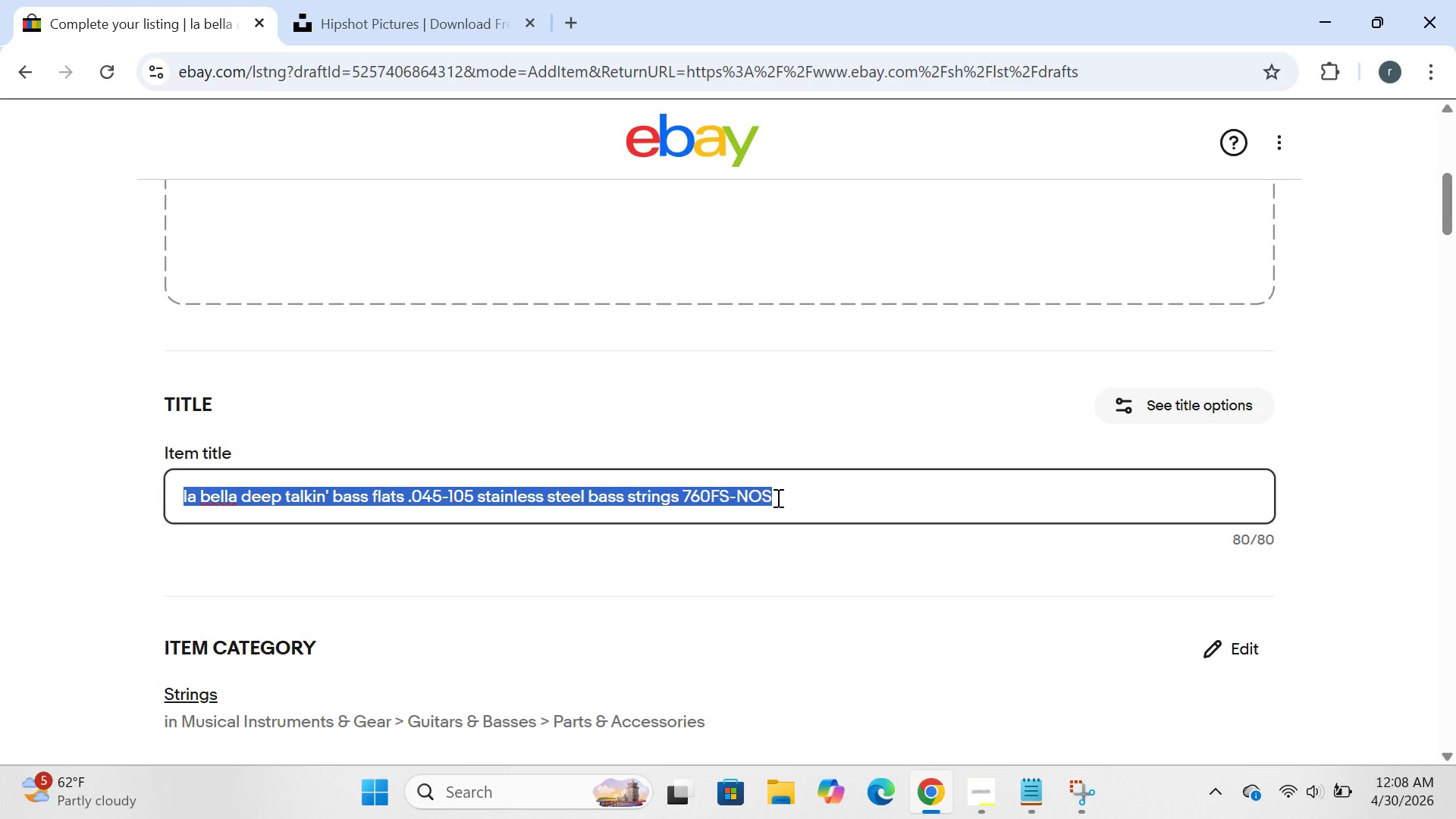 
key(Backspace)
 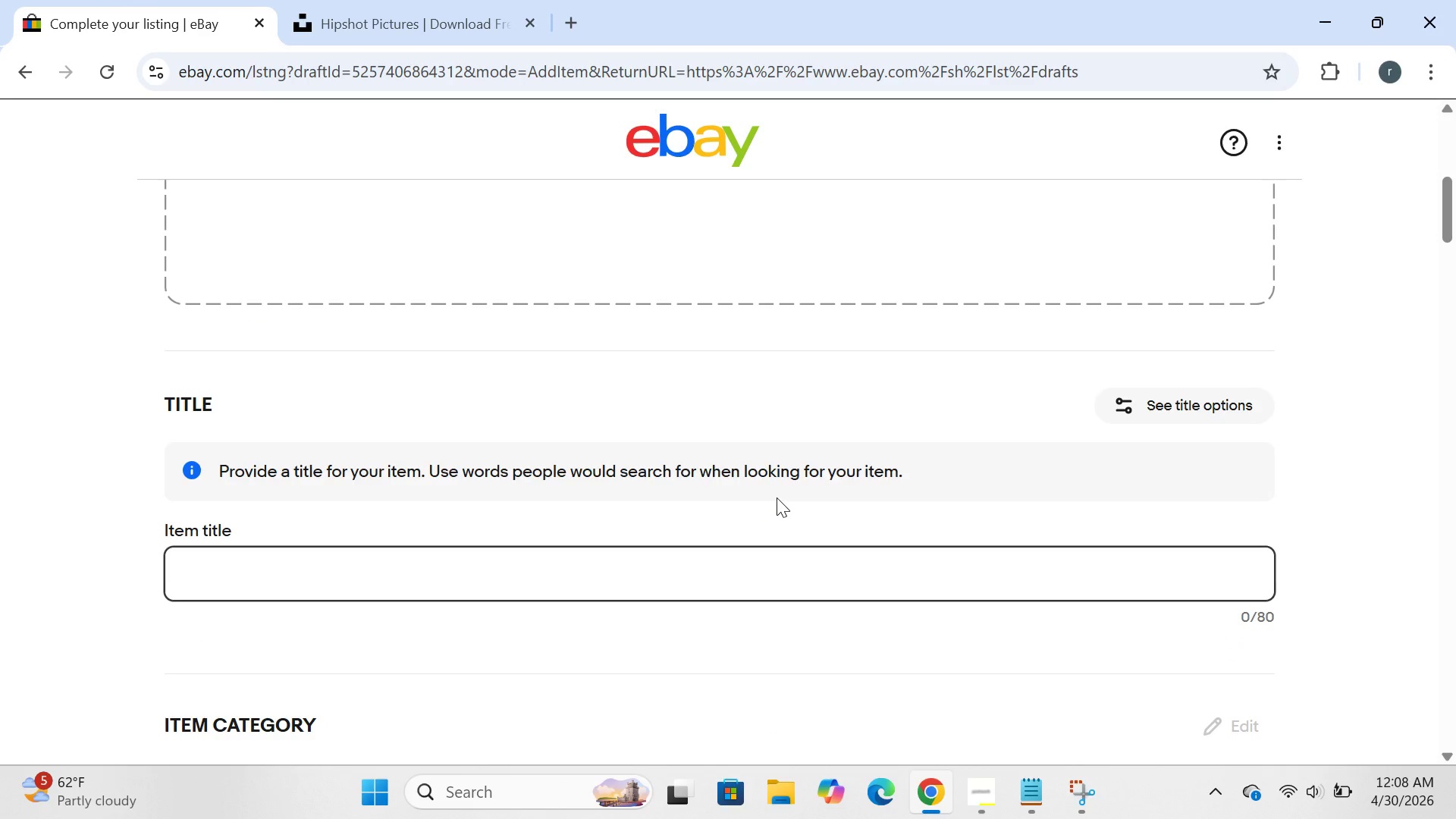 
wait(8.73)
 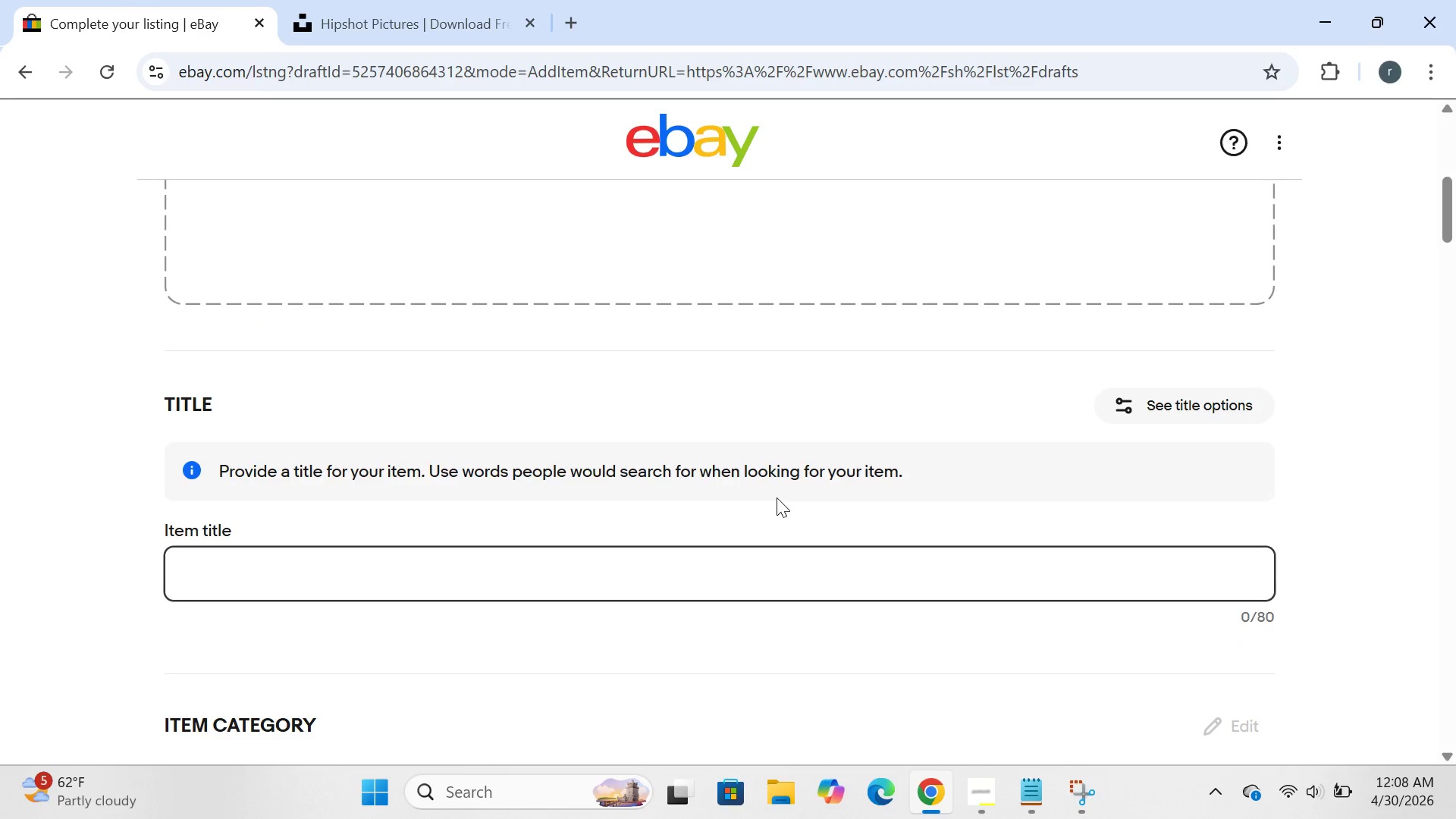 
type(musical instumnt )
 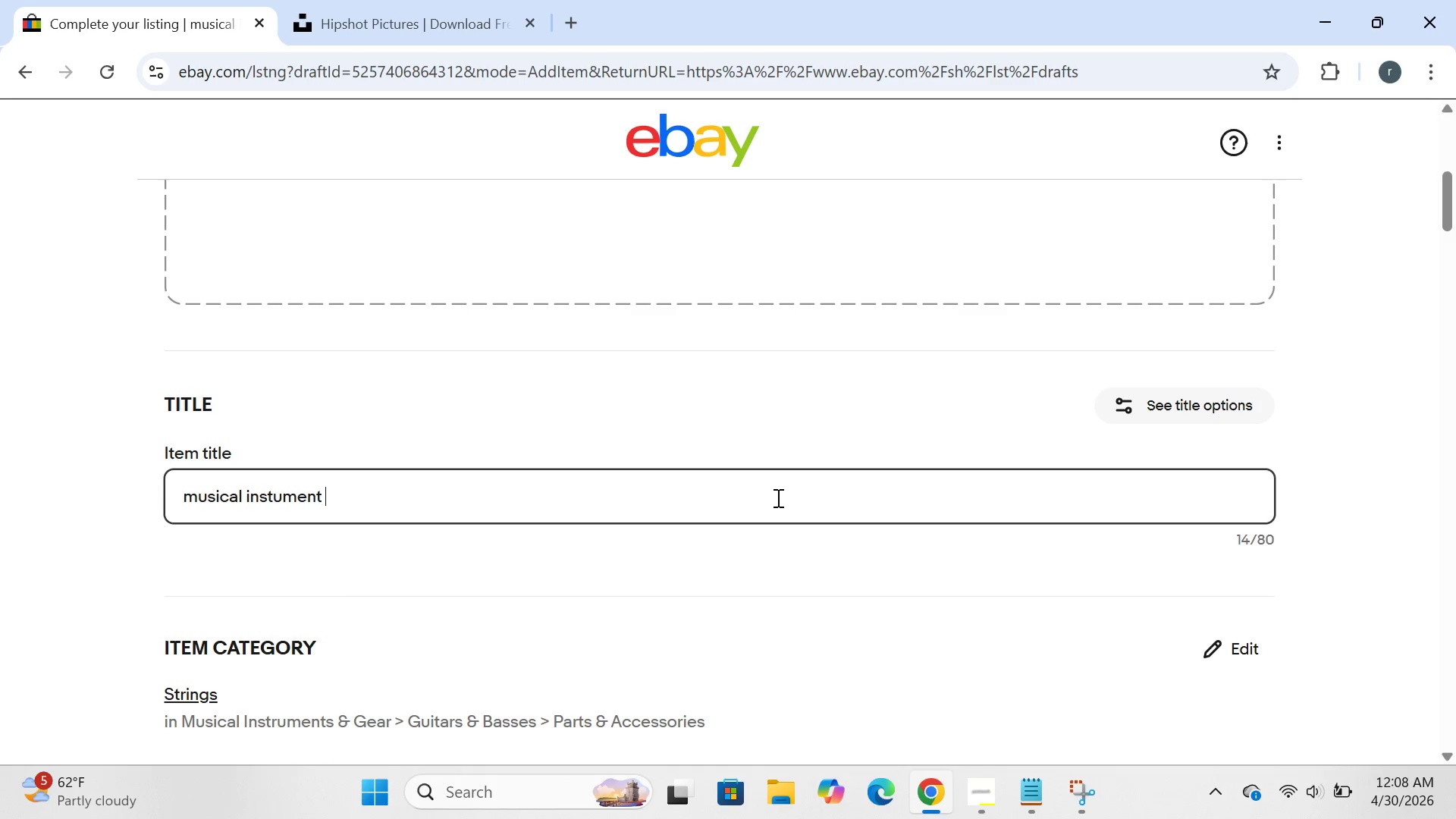 
hold_key(key=E, duration=9.67)
 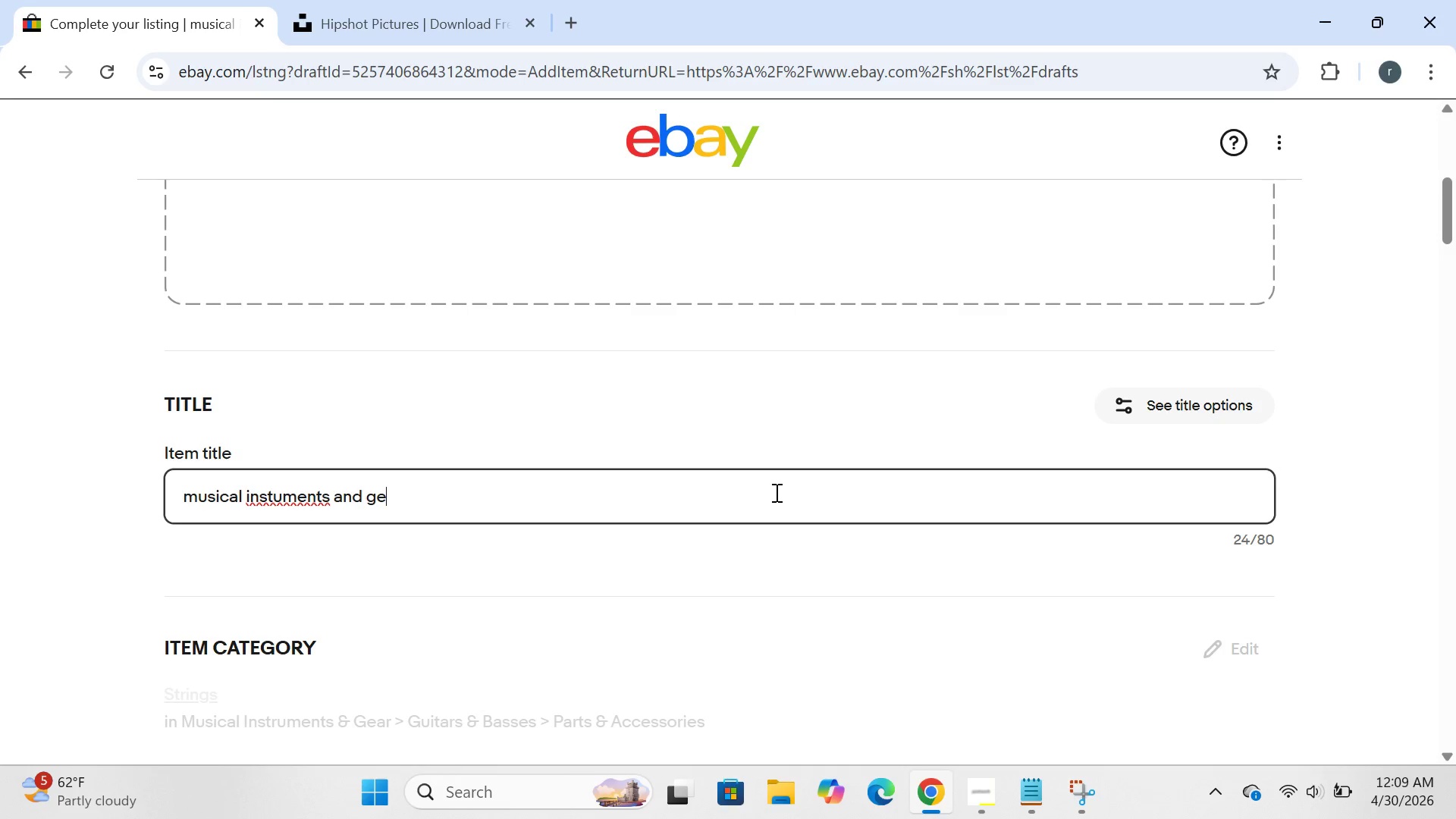 
key(Backspace)
type(s and gars)
 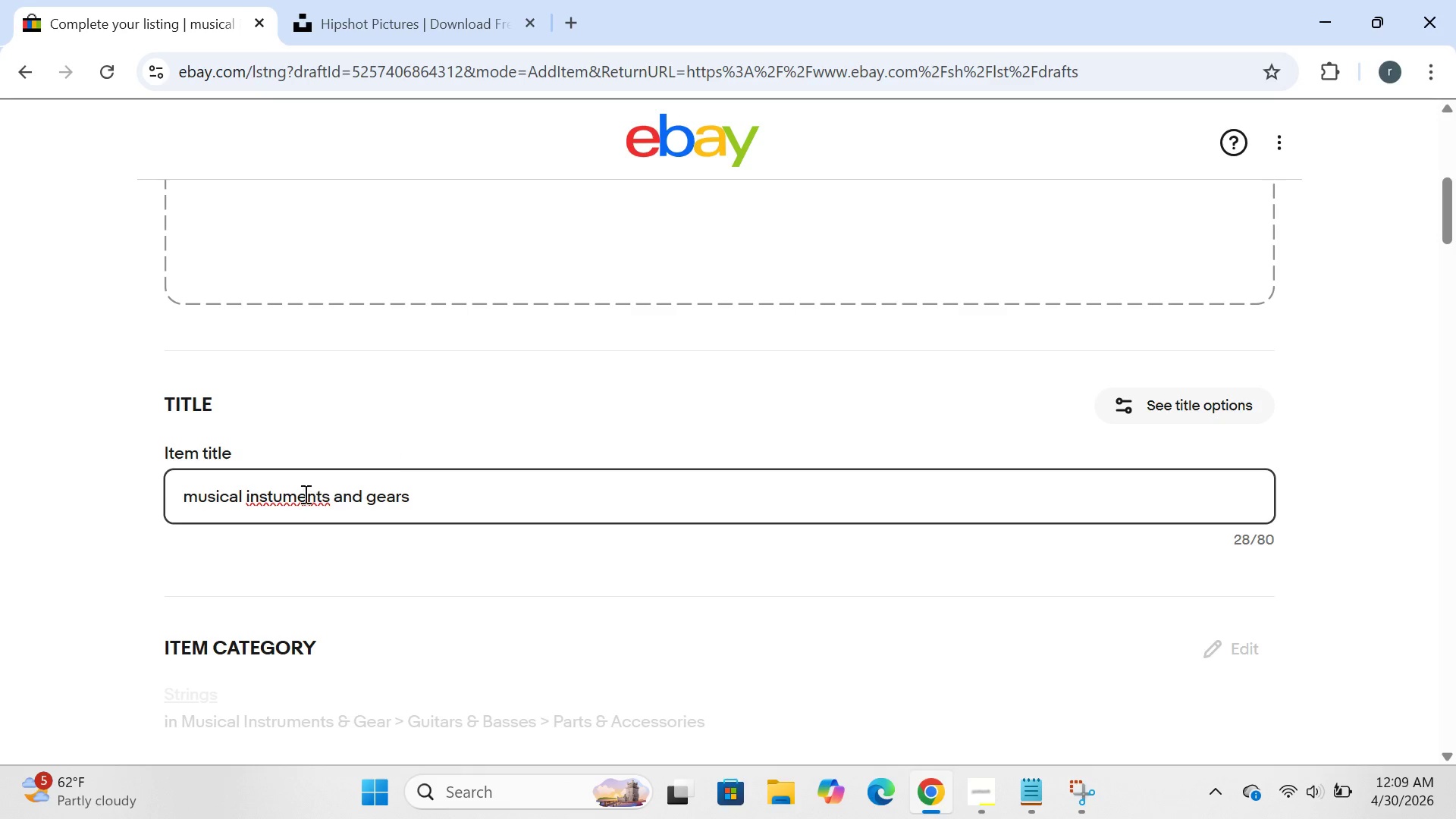 
left_click([255, 513])
 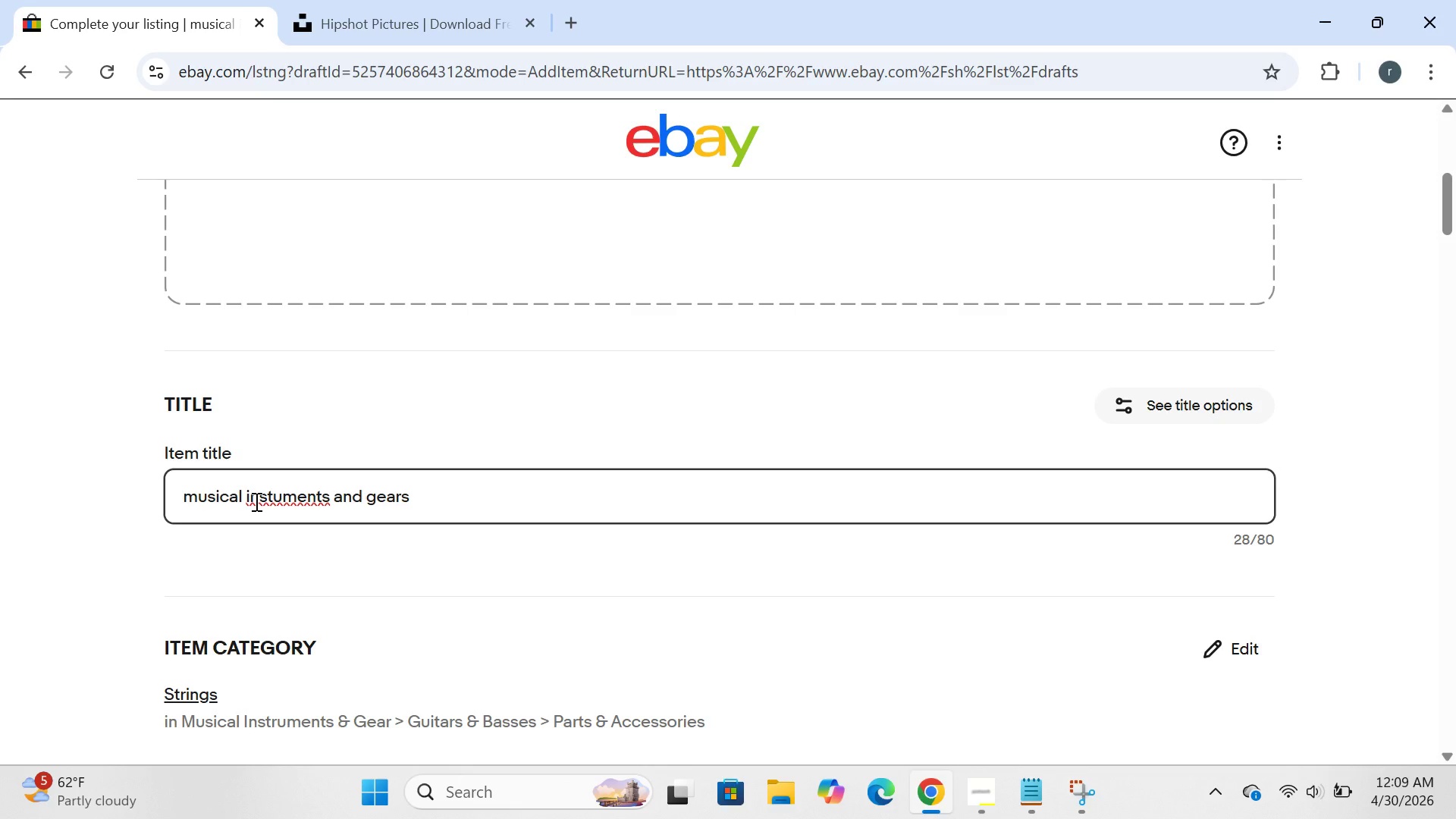 
left_click([255, 501])
 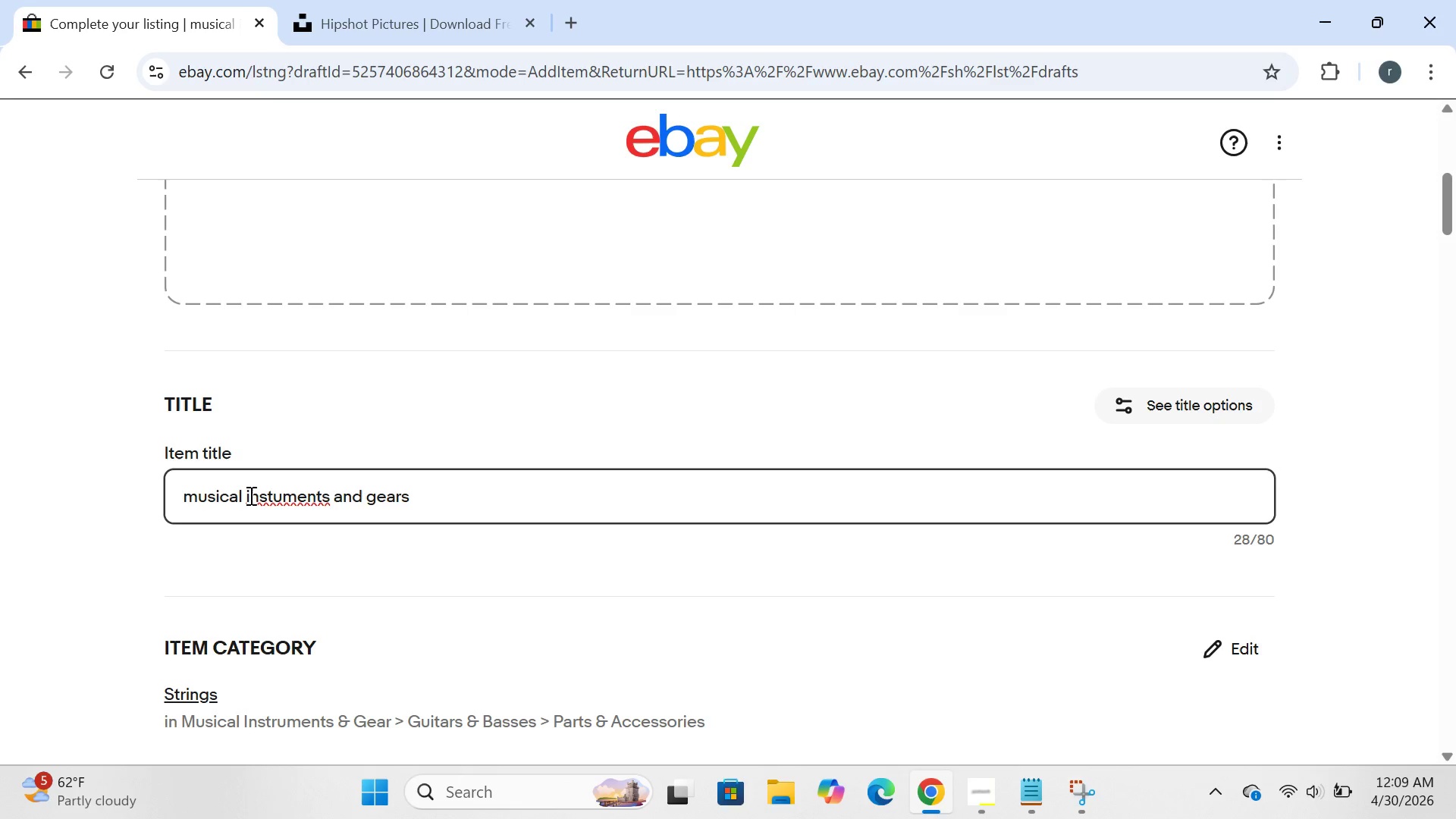 
left_click([249, 495])
 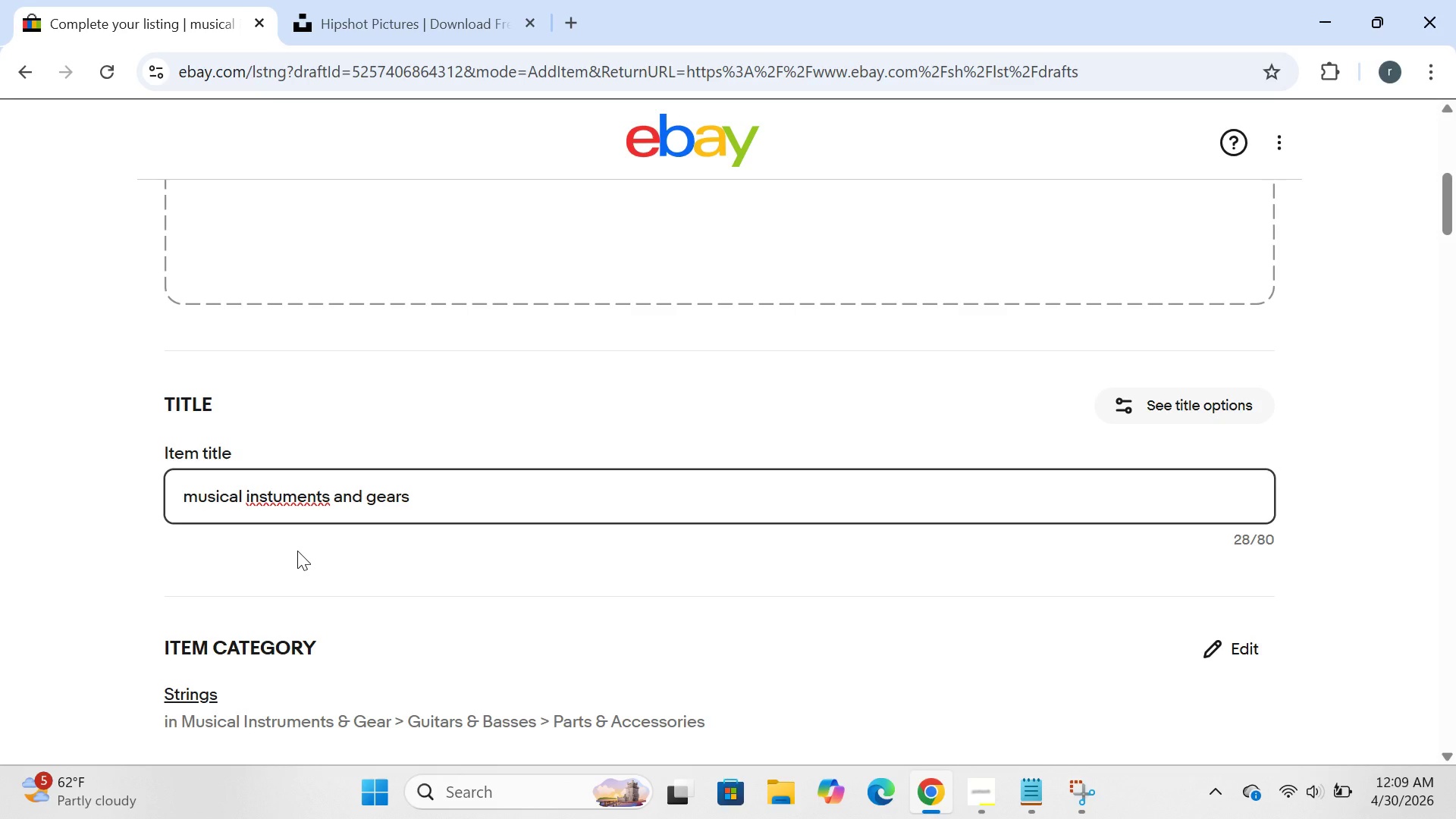 
key(Backspace)
 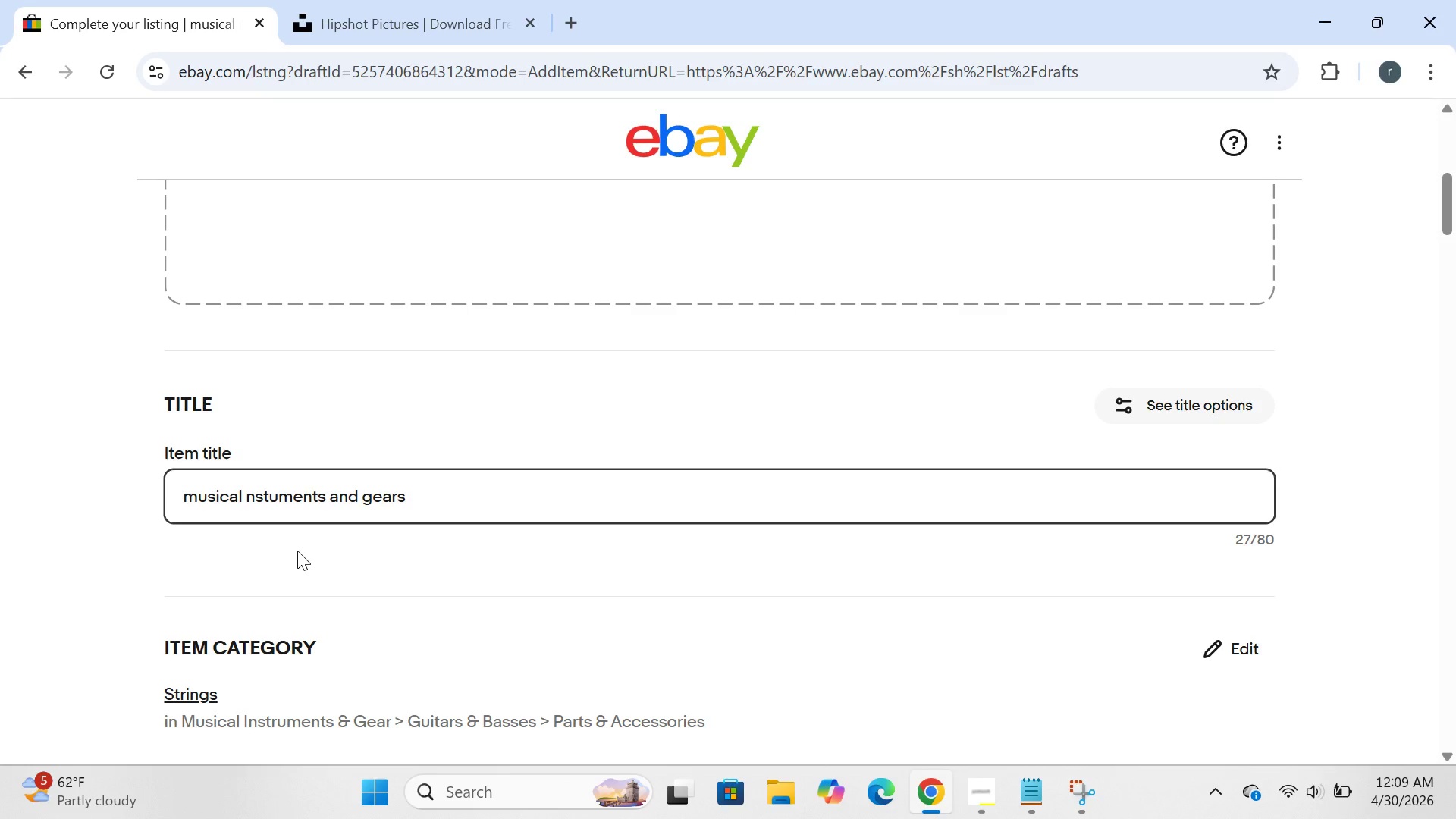 
key(CapsLock)
 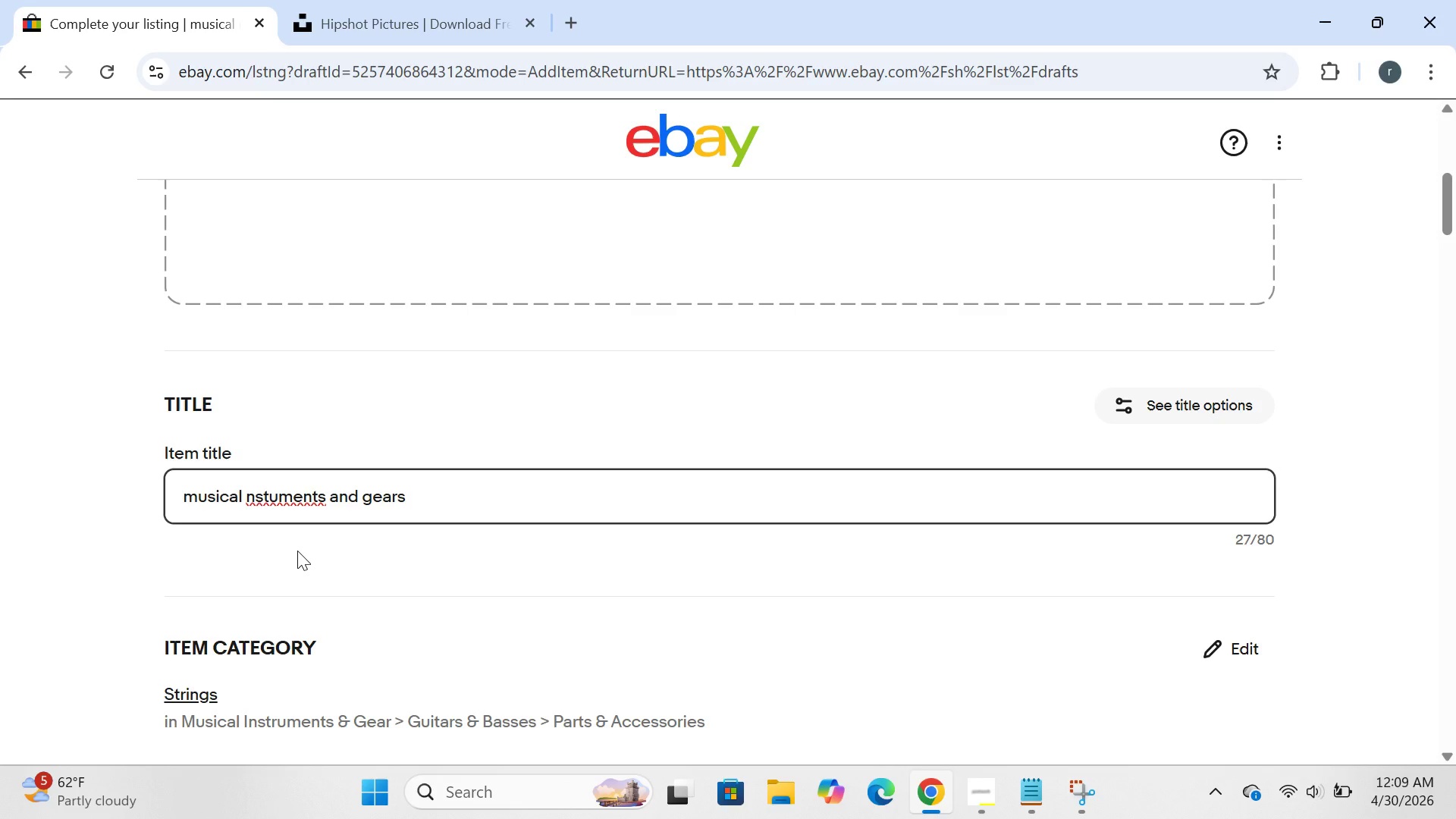 
key(I)
 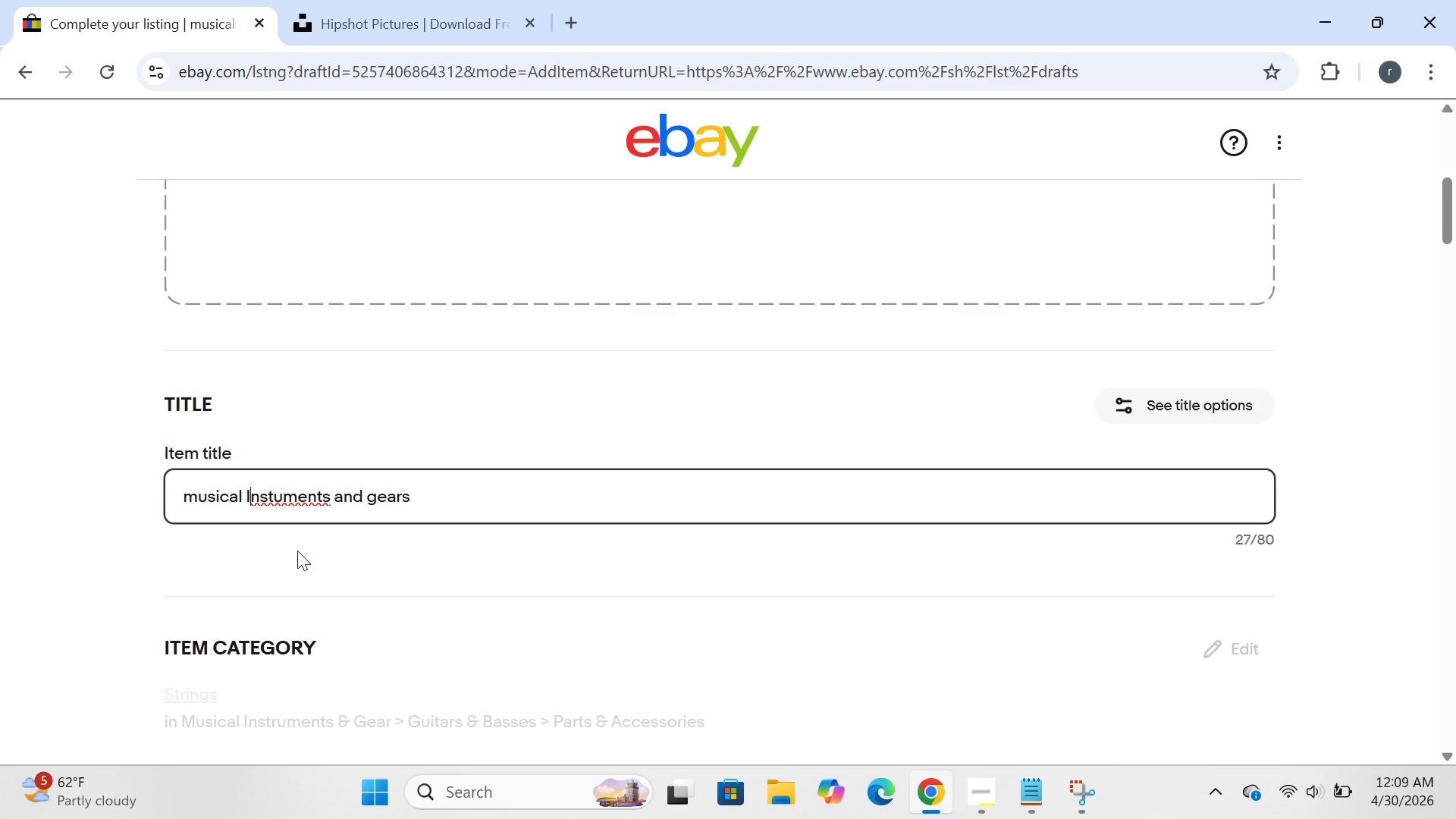 
key(CapsLock)
 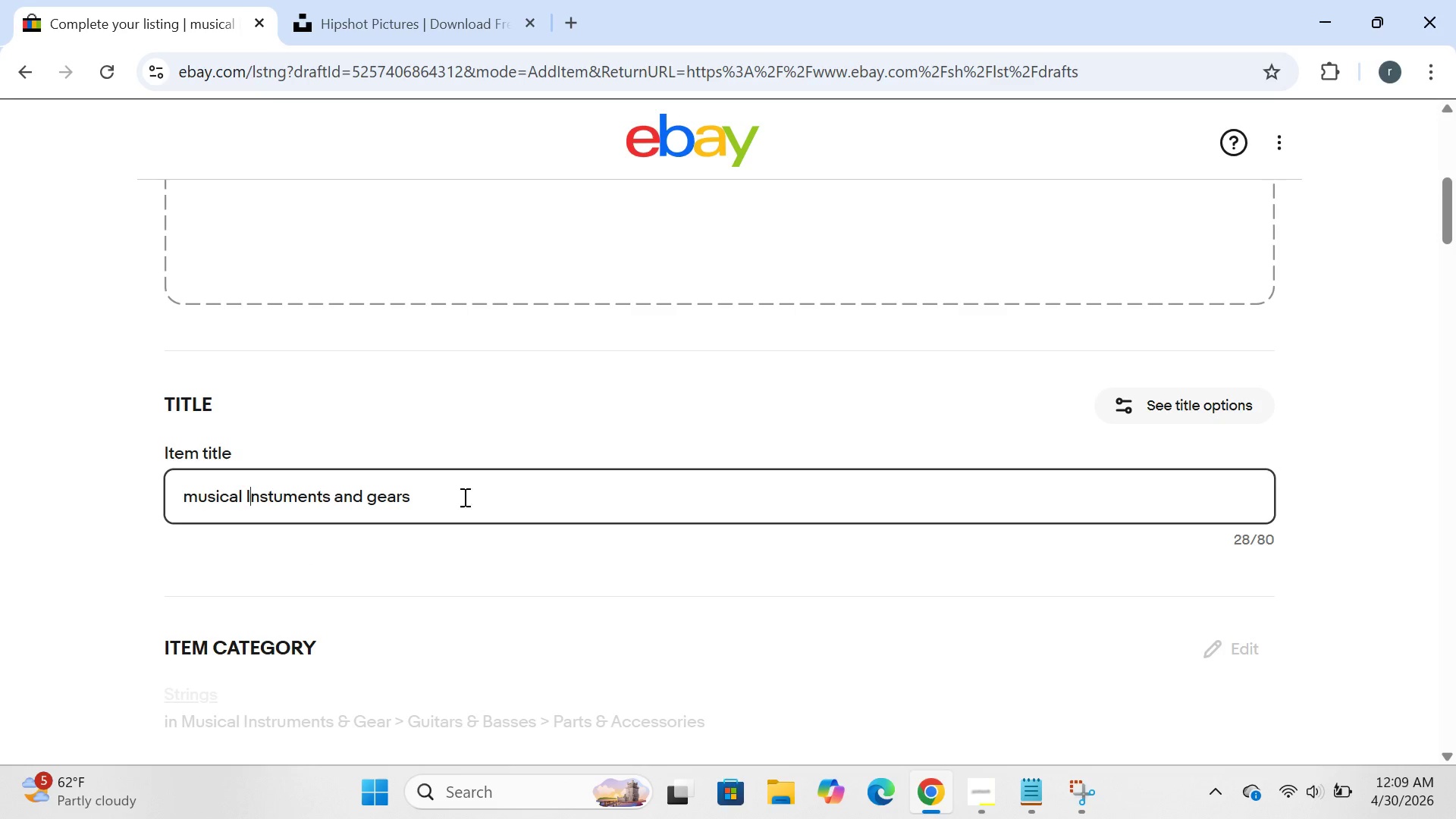 
left_click([462, 496])
 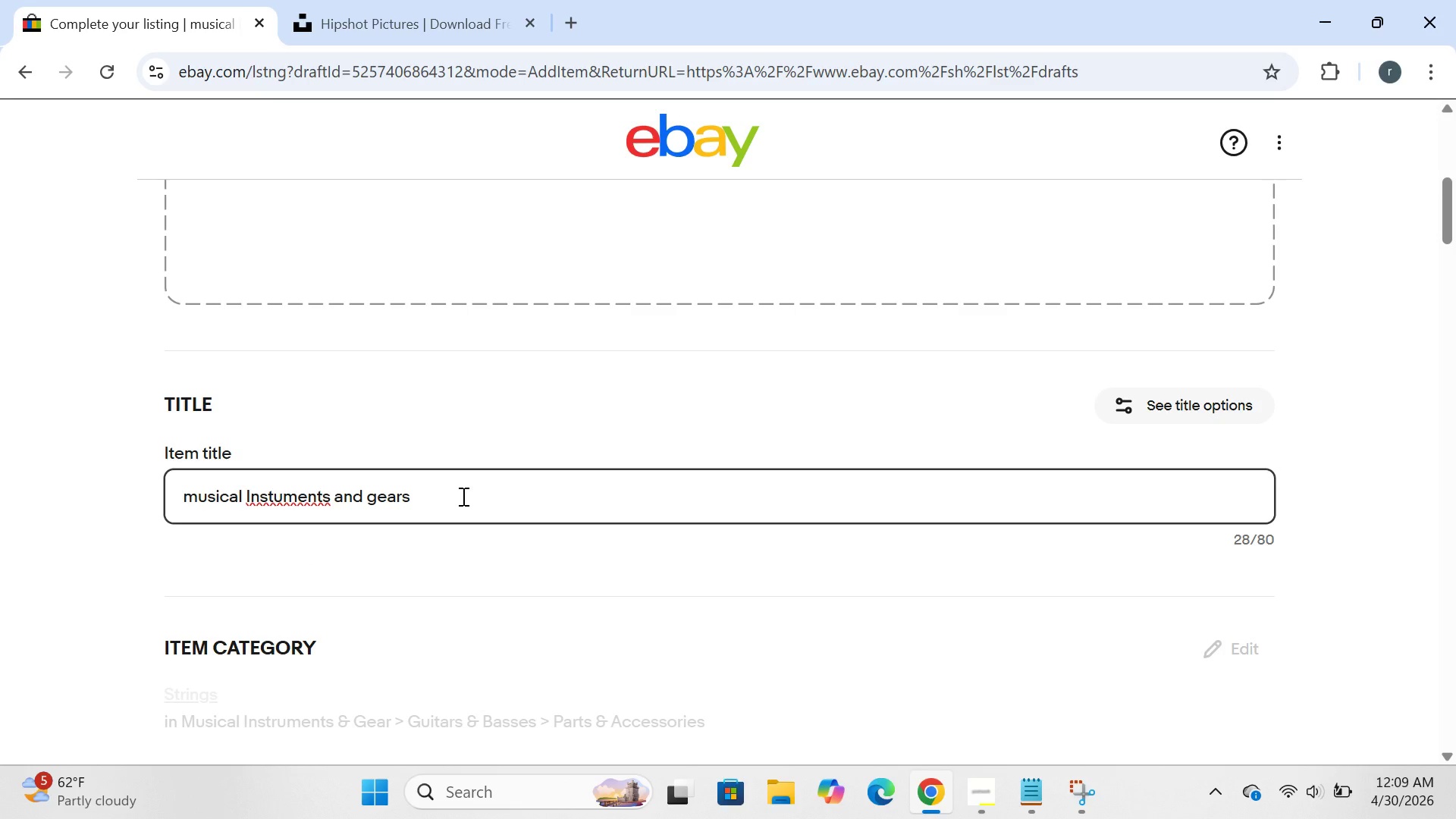 
key(Space)
 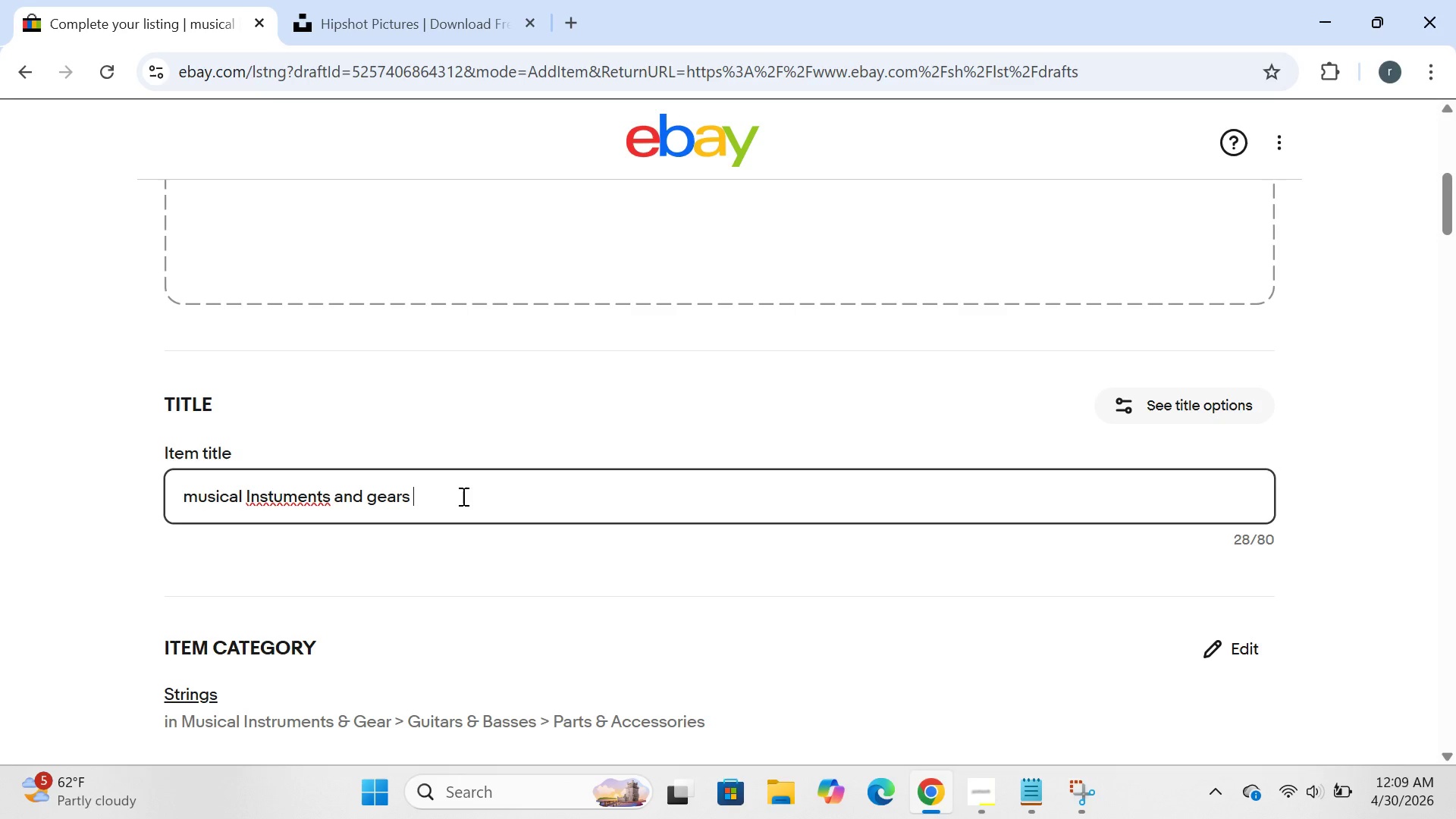 
key(Shift+Period)
 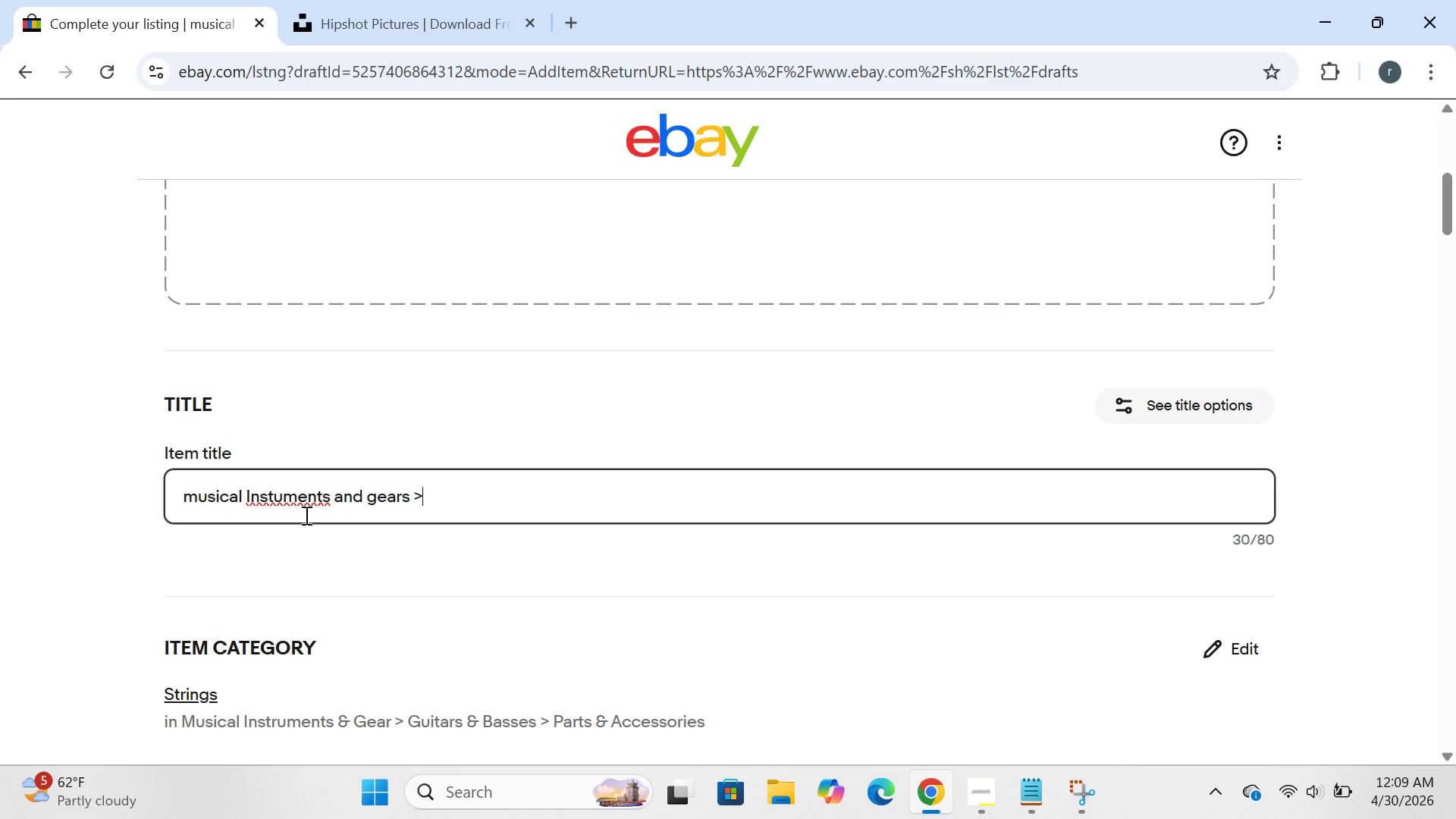 
wait(10.36)
 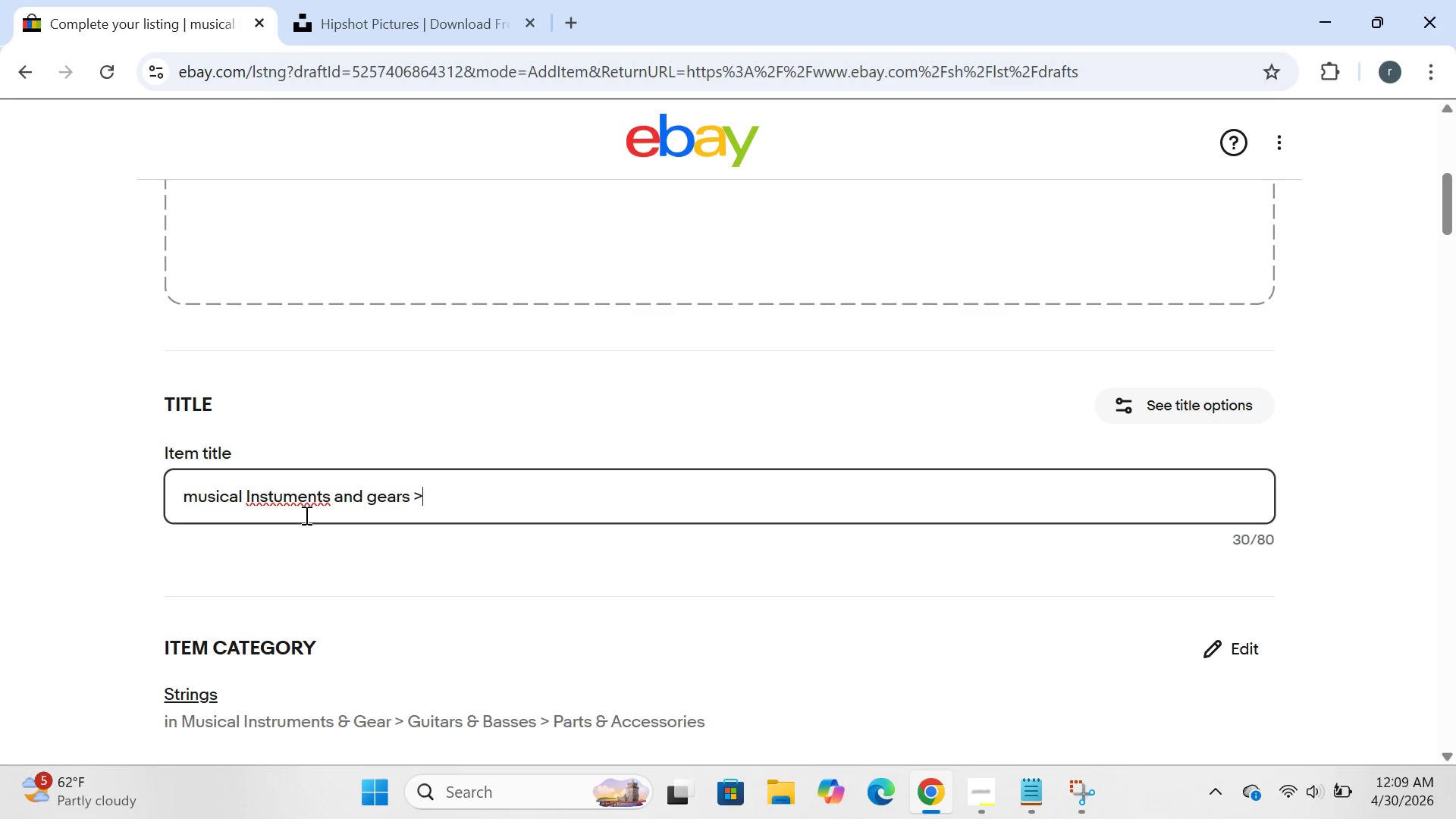 
left_click([275, 504])
 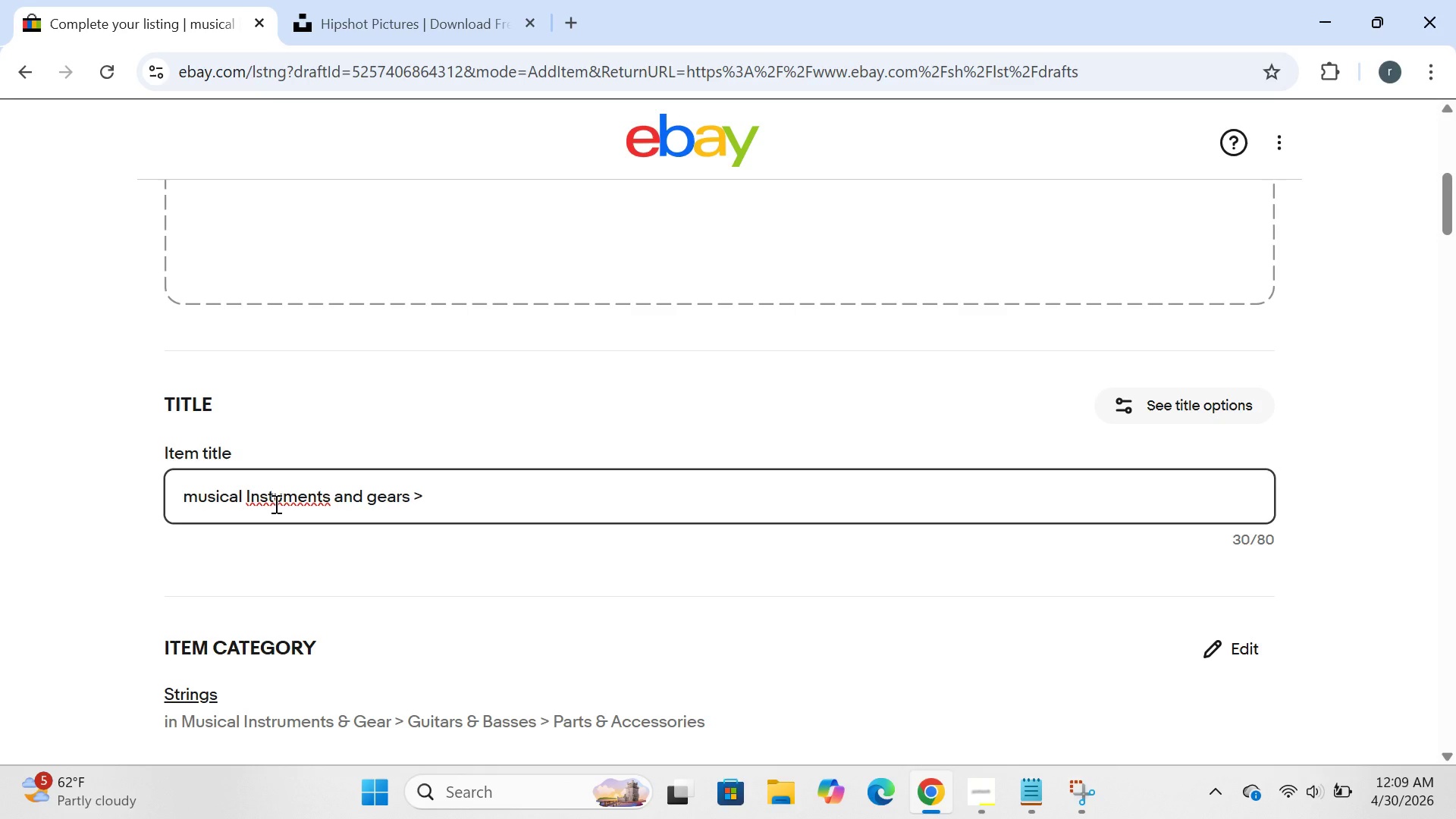 
key(R)
 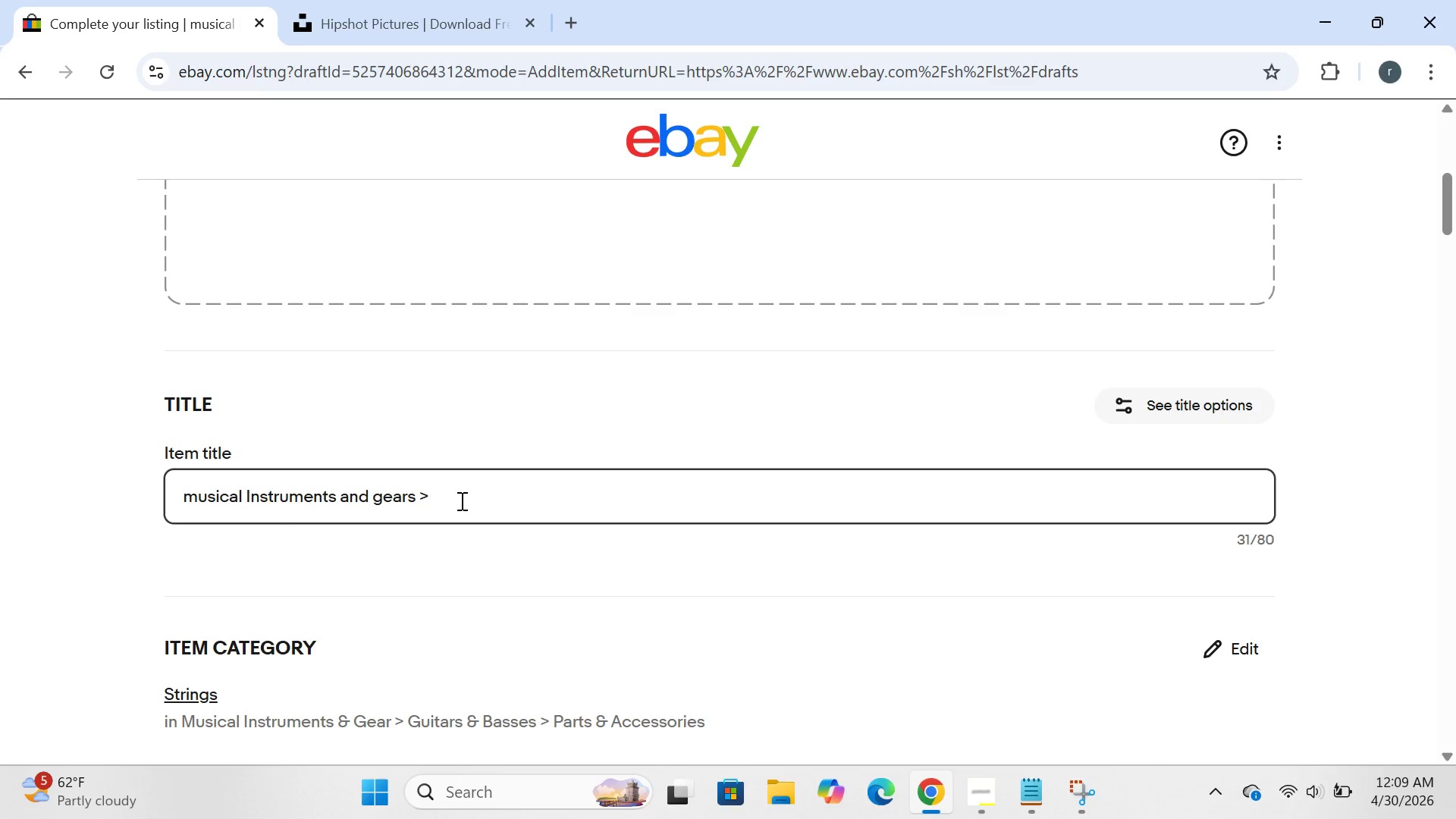 
left_click([460, 500])
 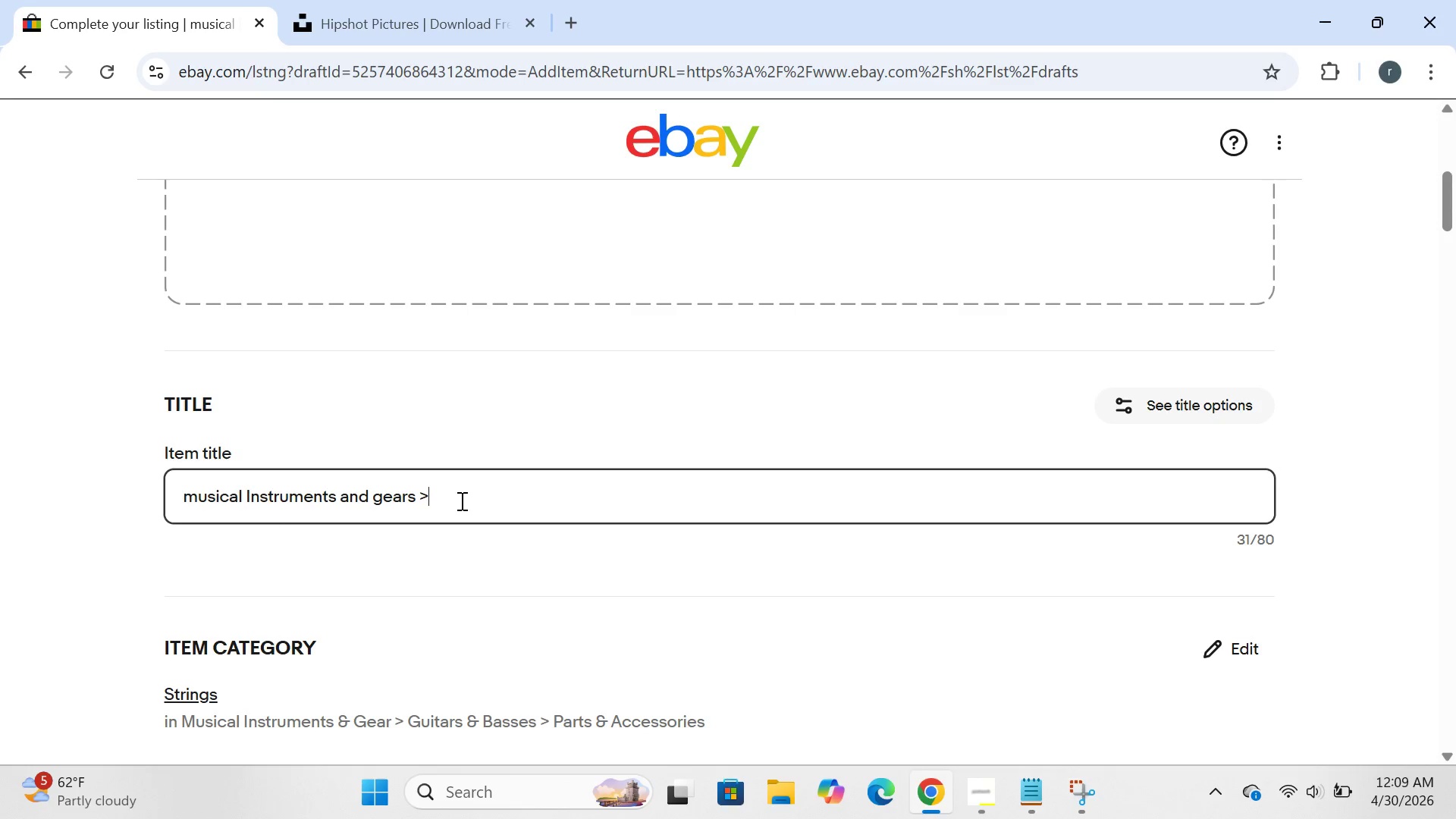 
wait(5.88)
 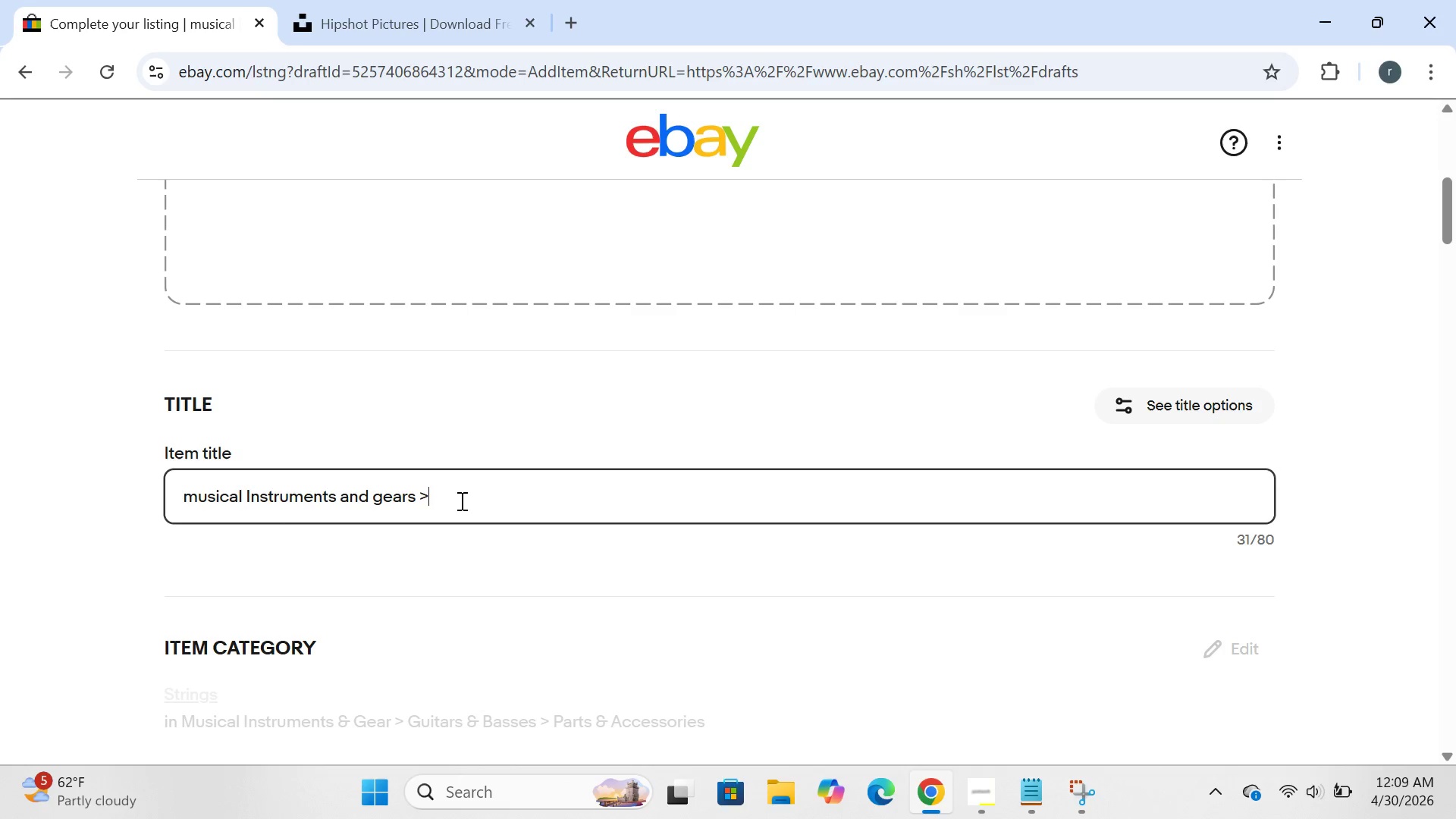 
hold_key(key=Backspace, duration=1.5)
 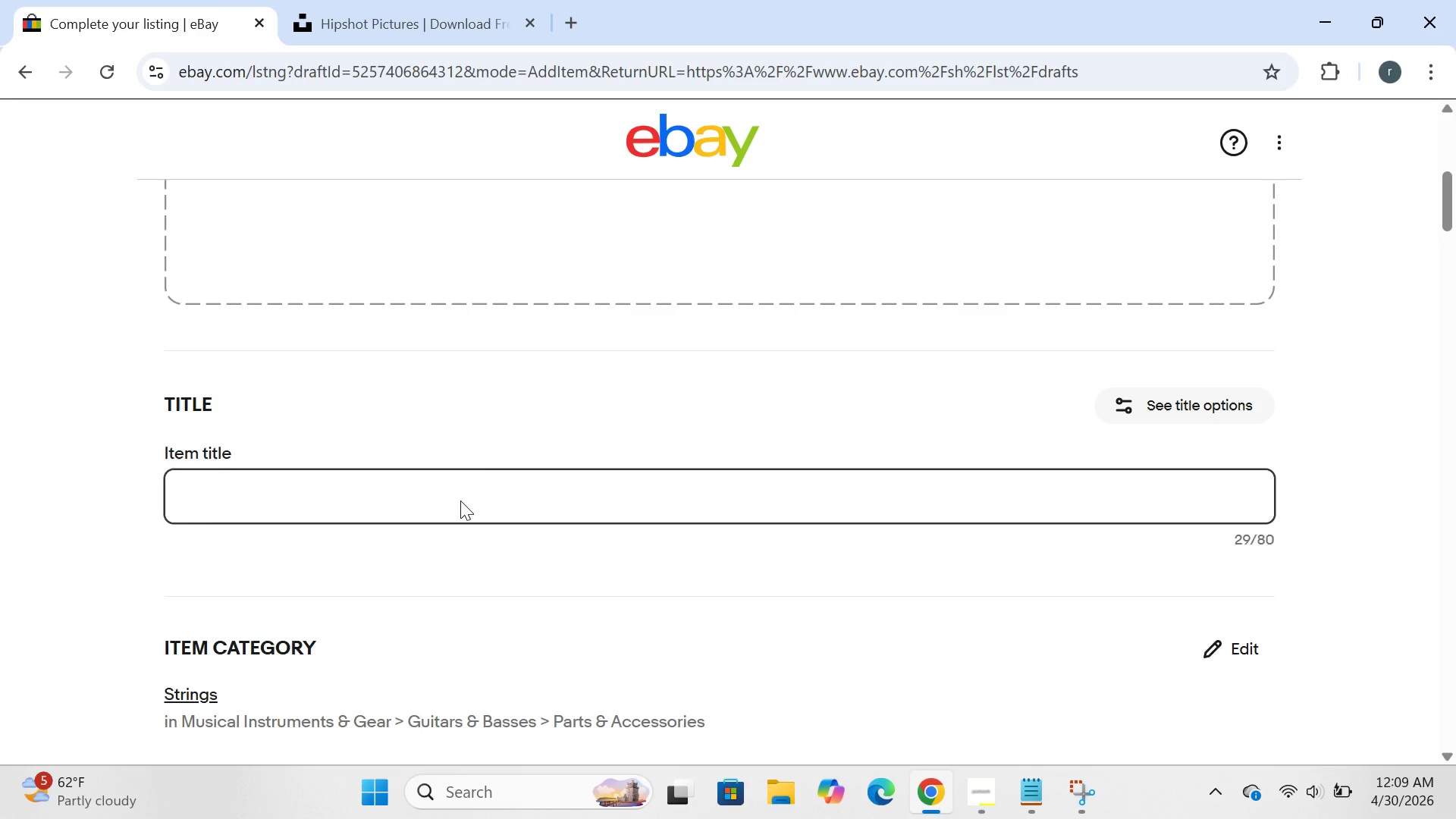 
hold_key(key=Backspace, duration=0.44)
 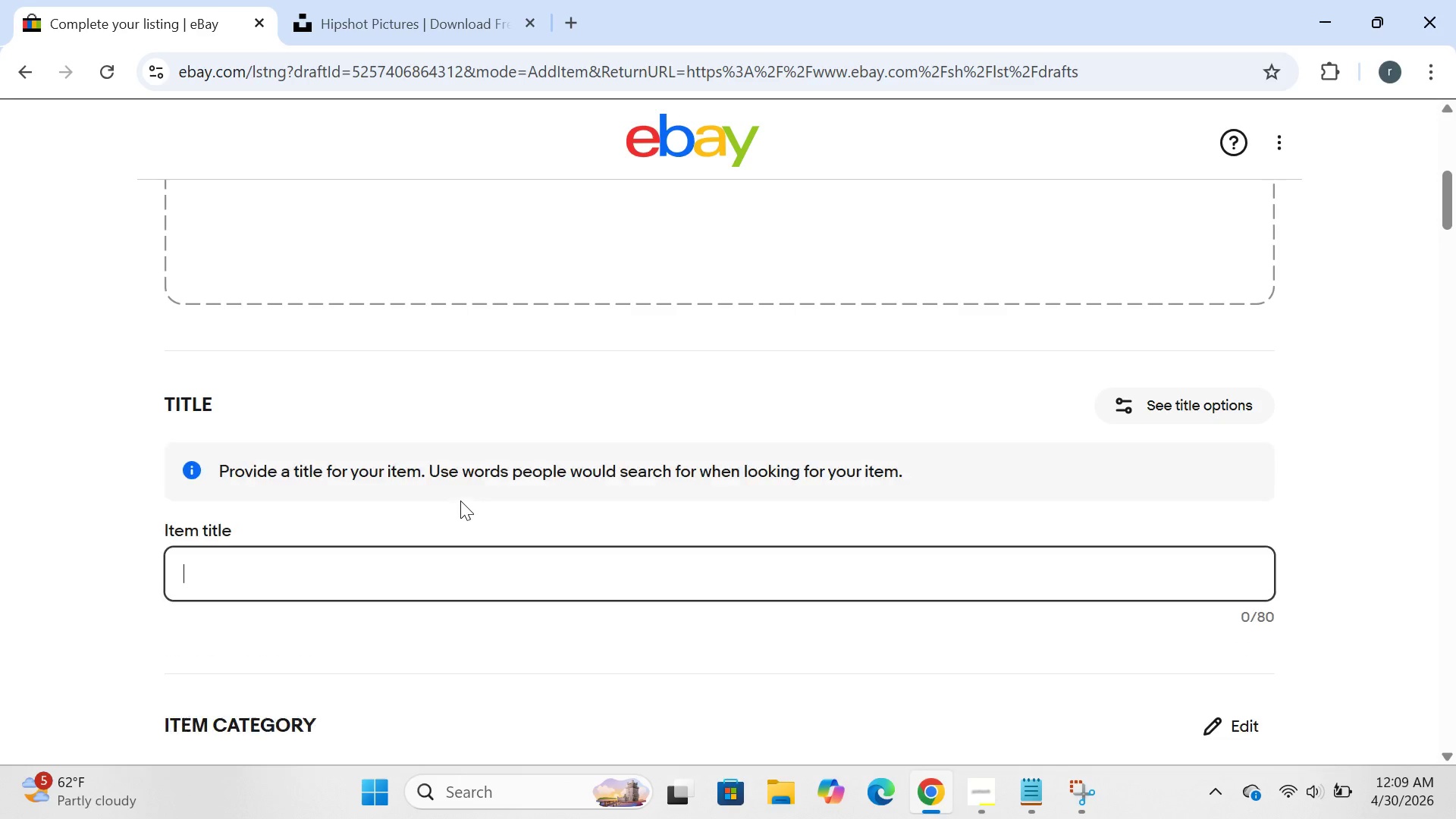 
type(GHS bass boomer)
 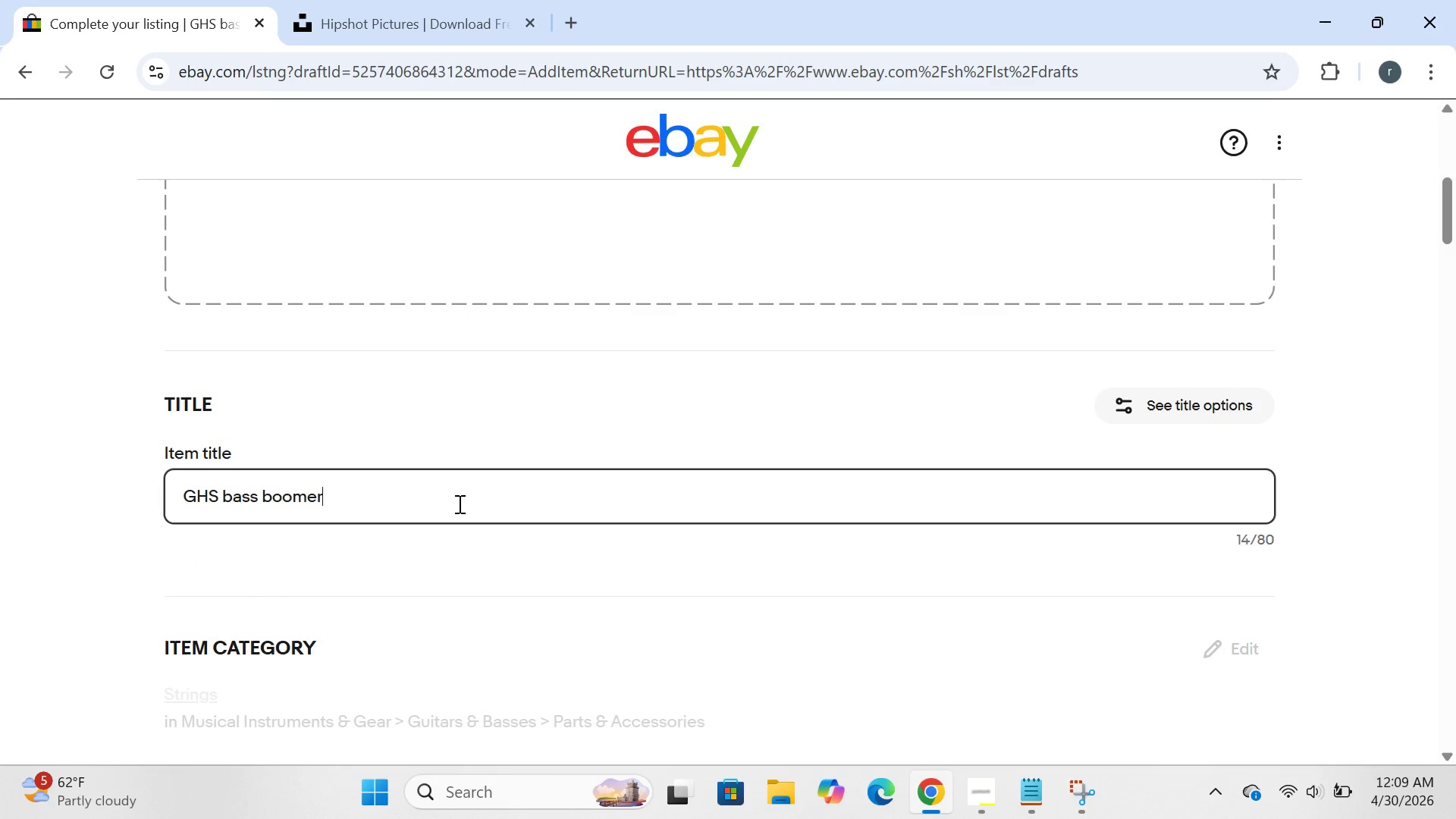 
type(.040)
 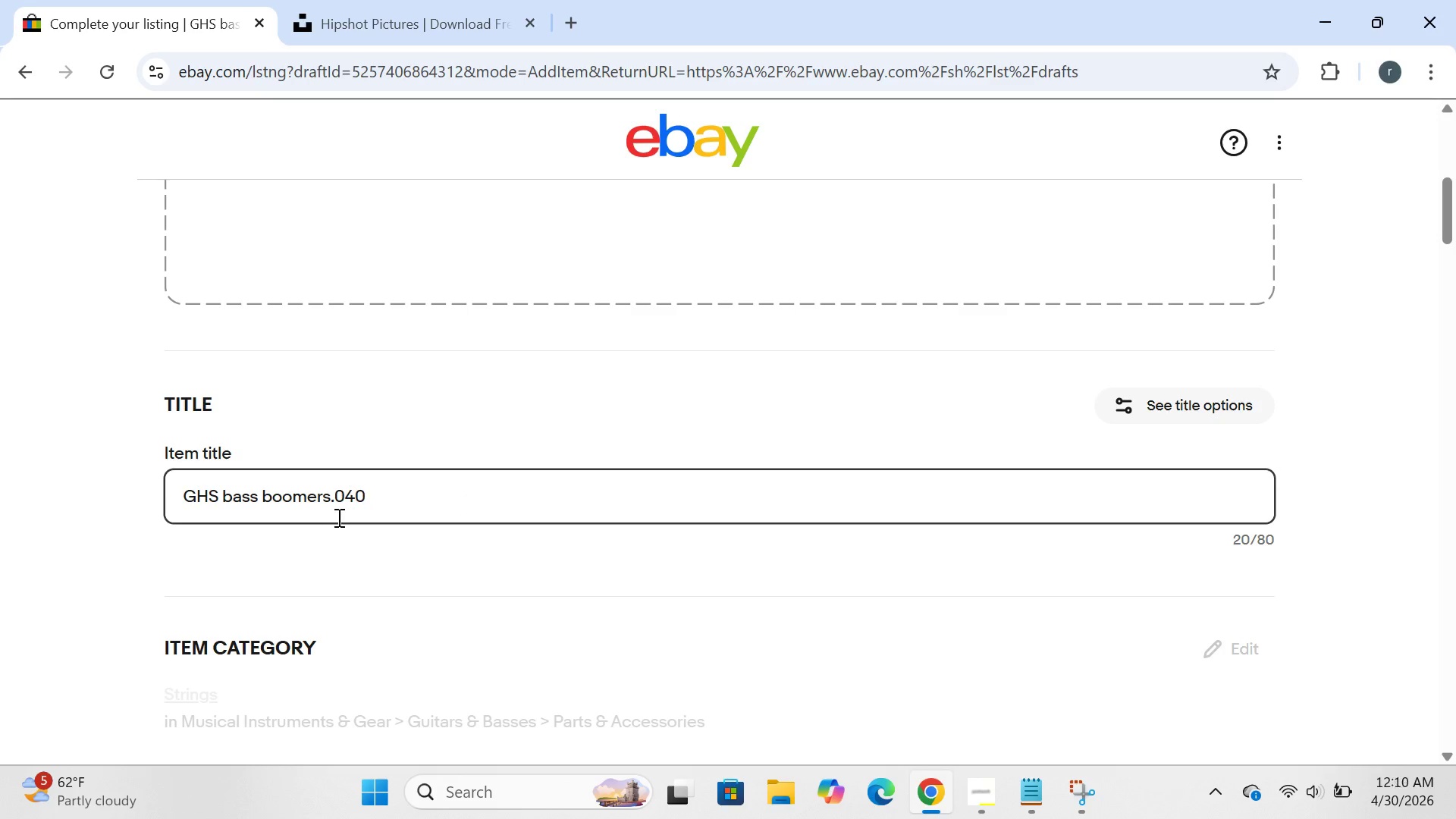 
left_click([330, 505])
 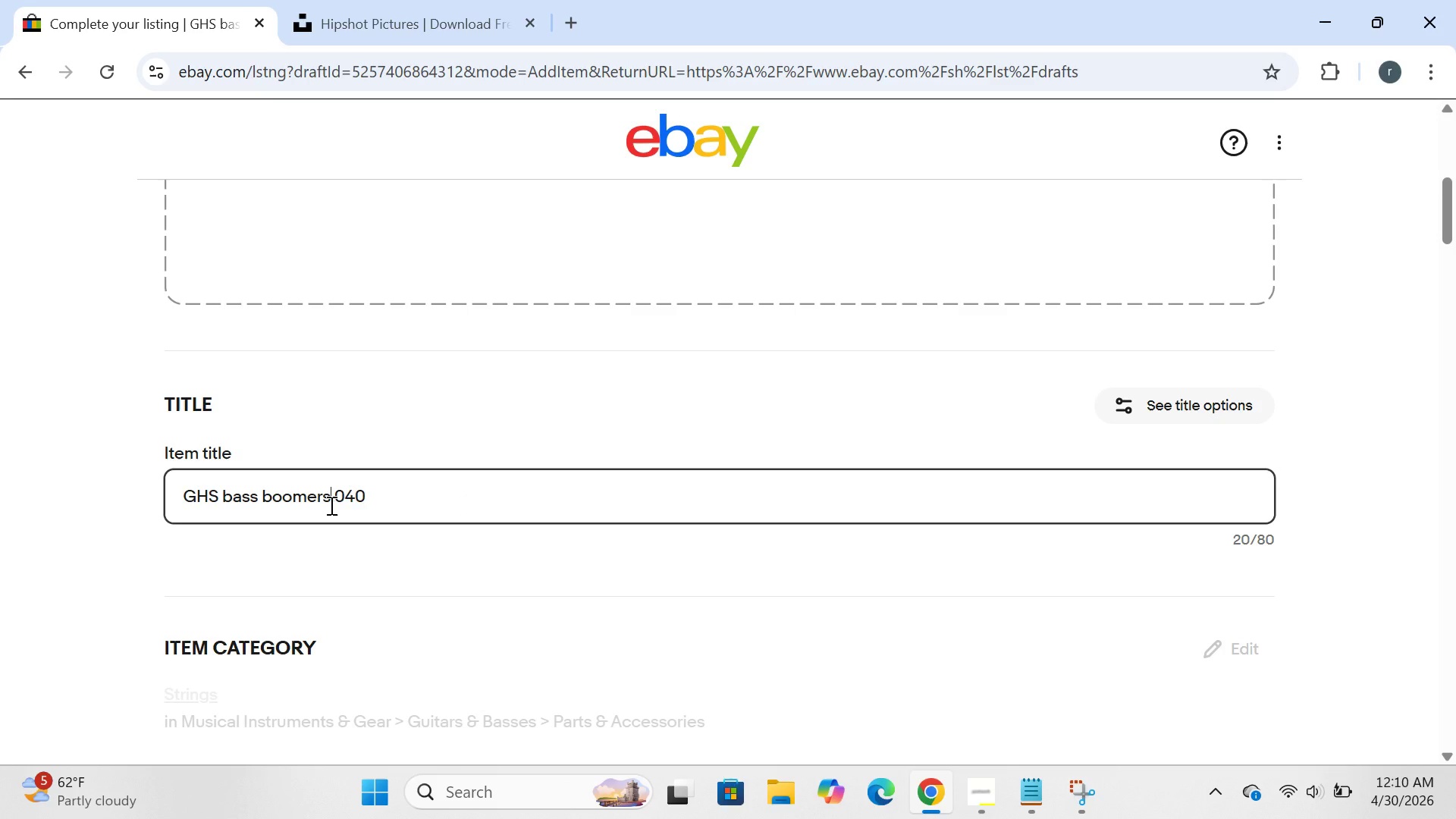 
key(Space)
 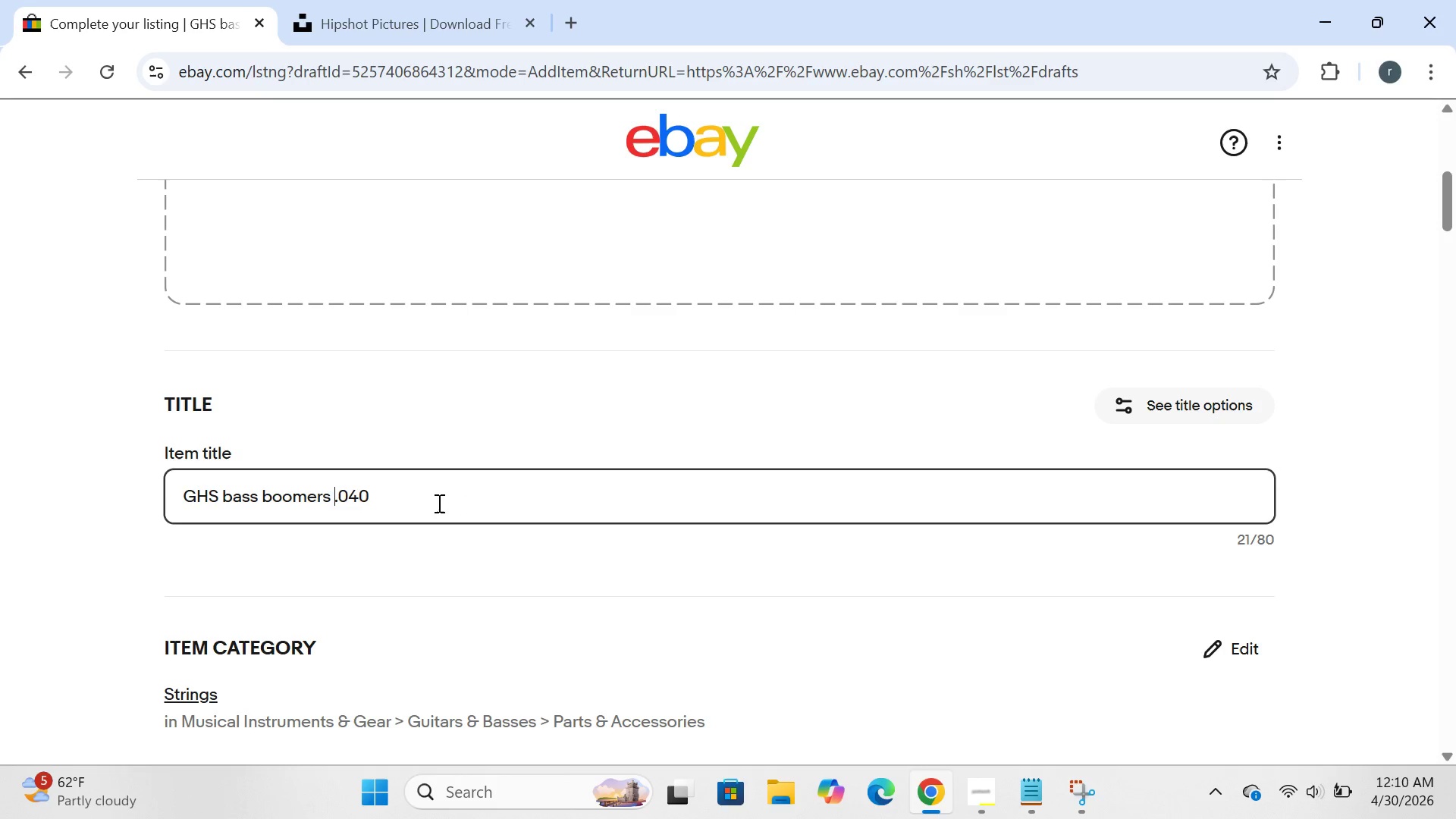 
left_click([438, 503])
 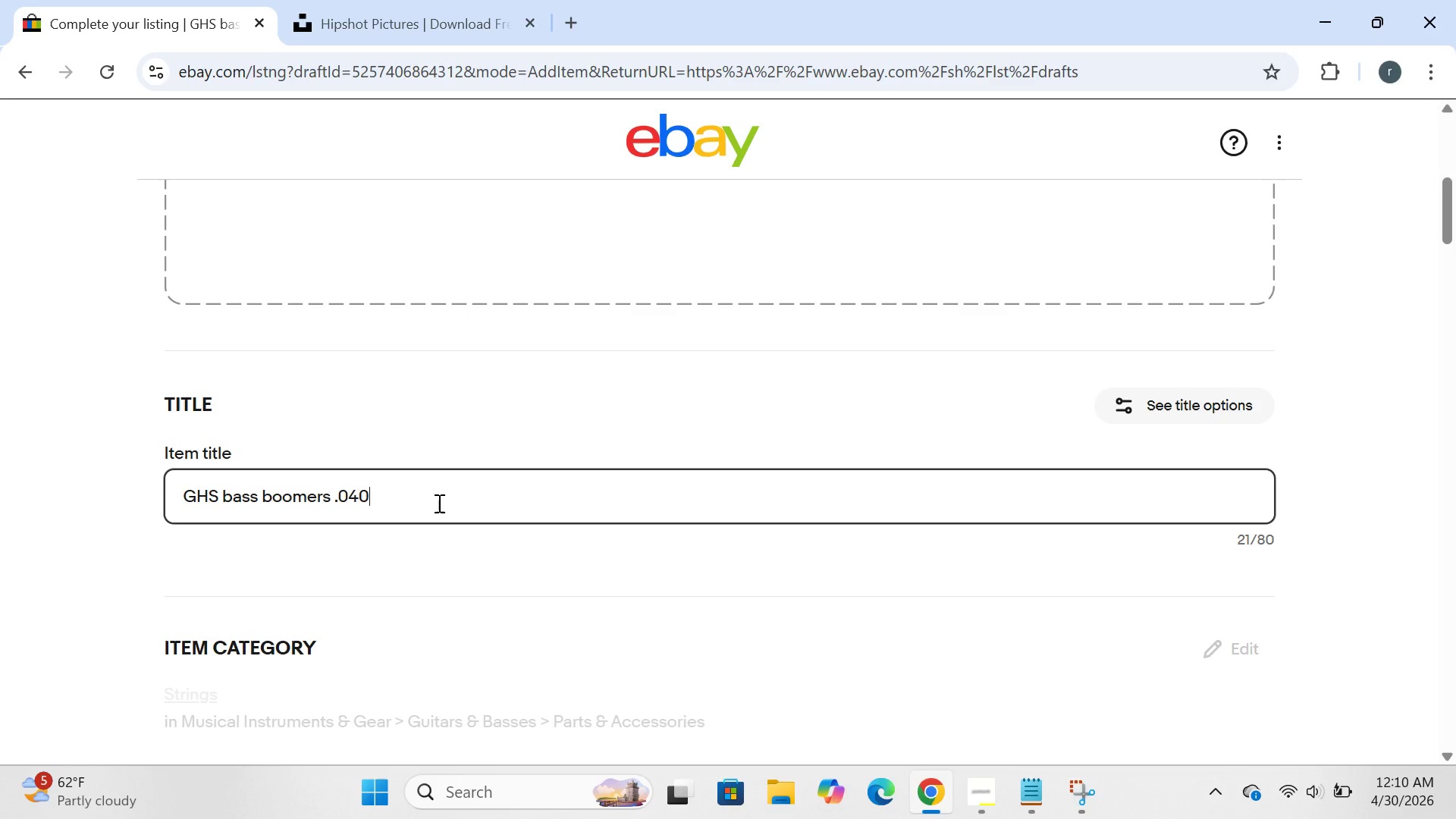 
type(-1)
key(Backspace)
type(.100 i=nickel )
 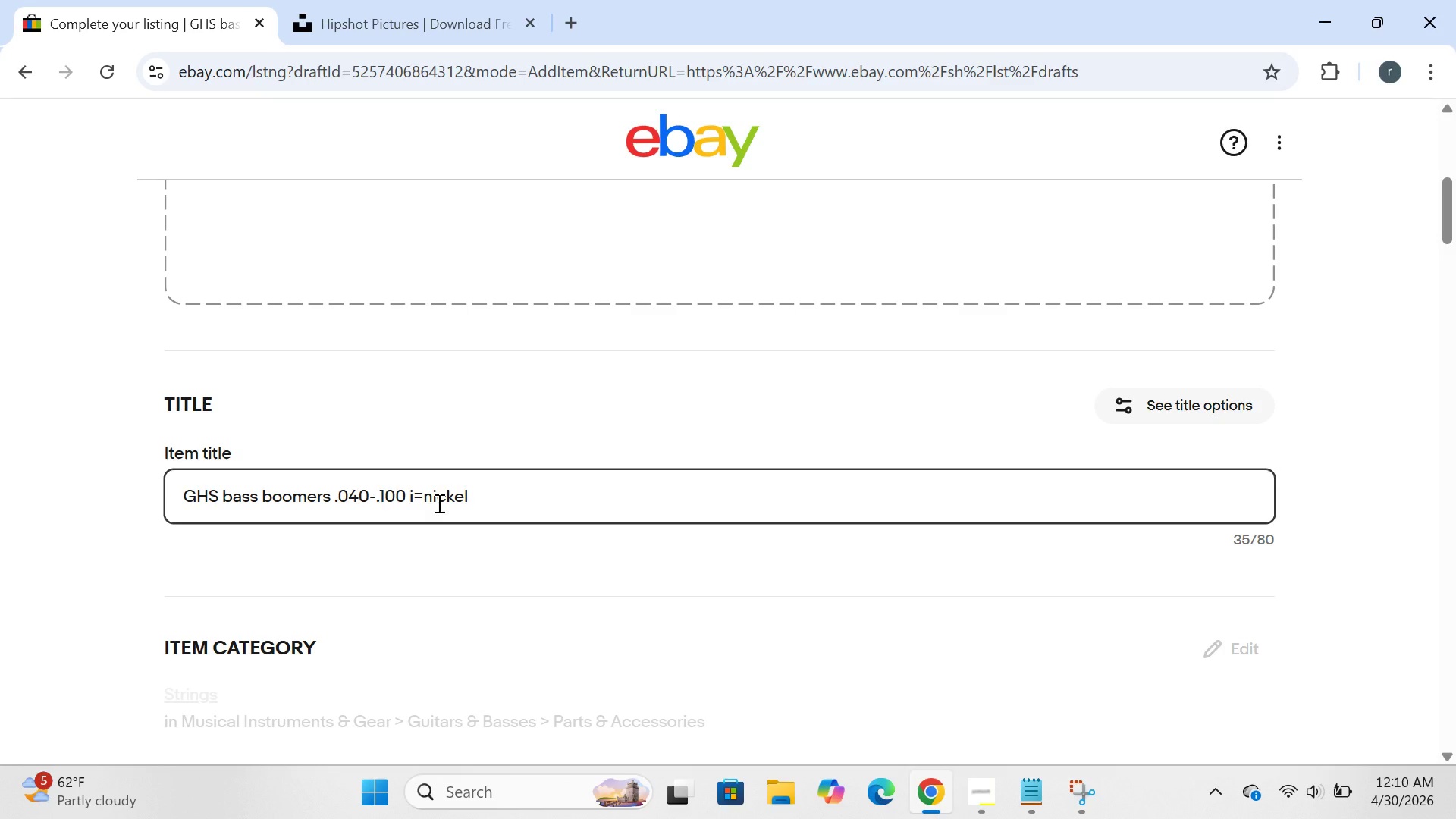 
type(-plated )
 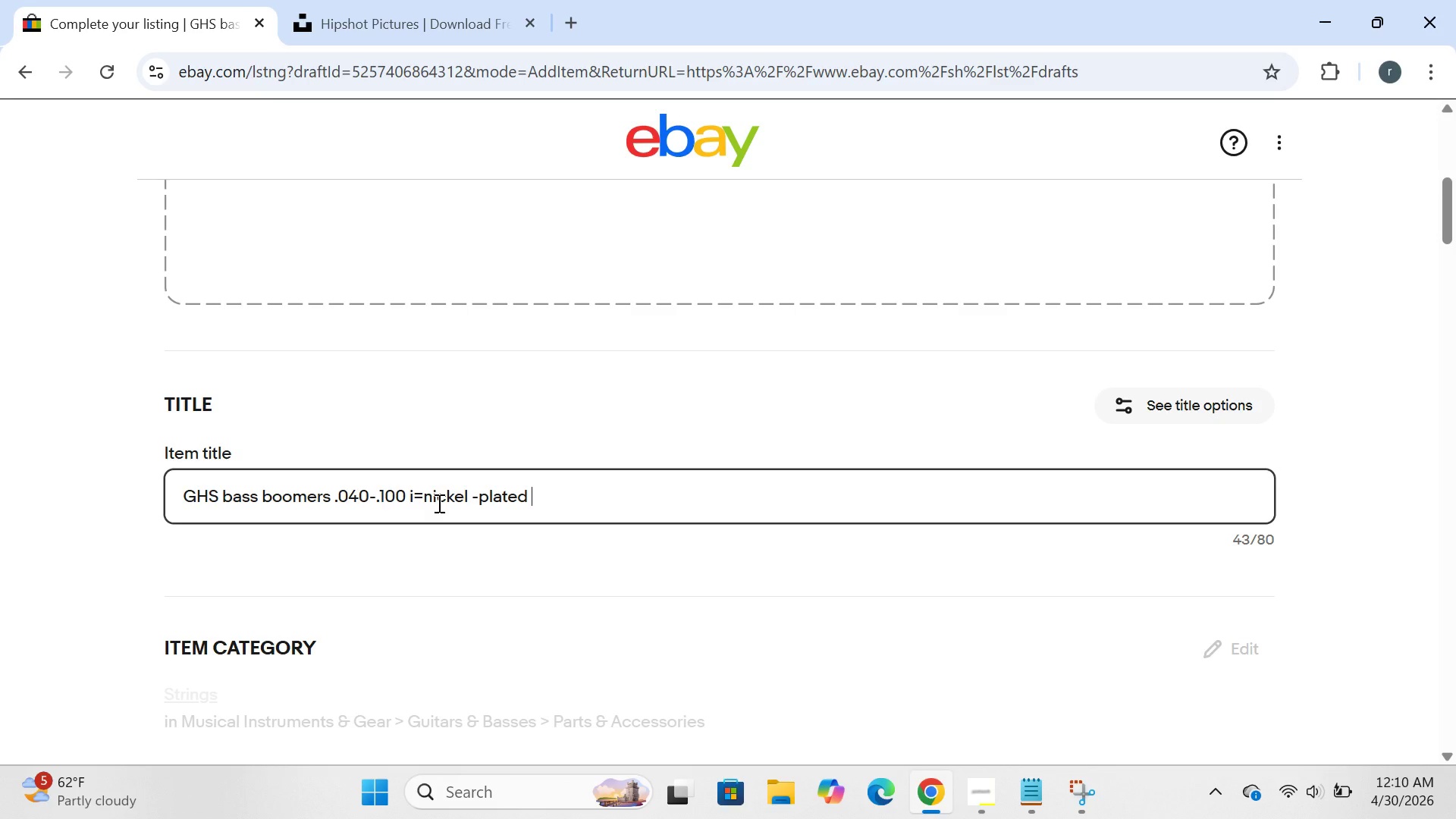 
type(steel bass strings )
 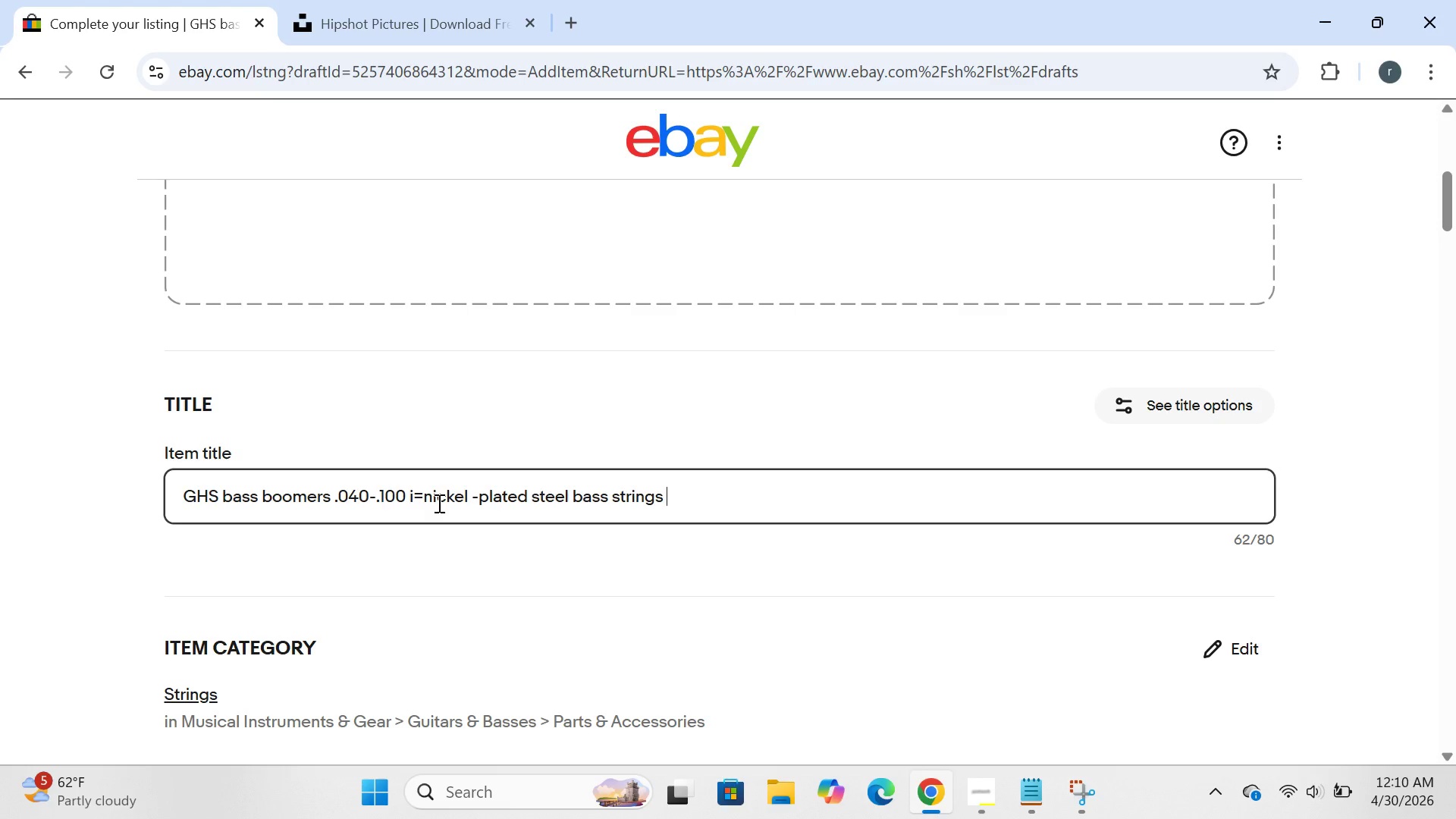 
wait(17.11)
 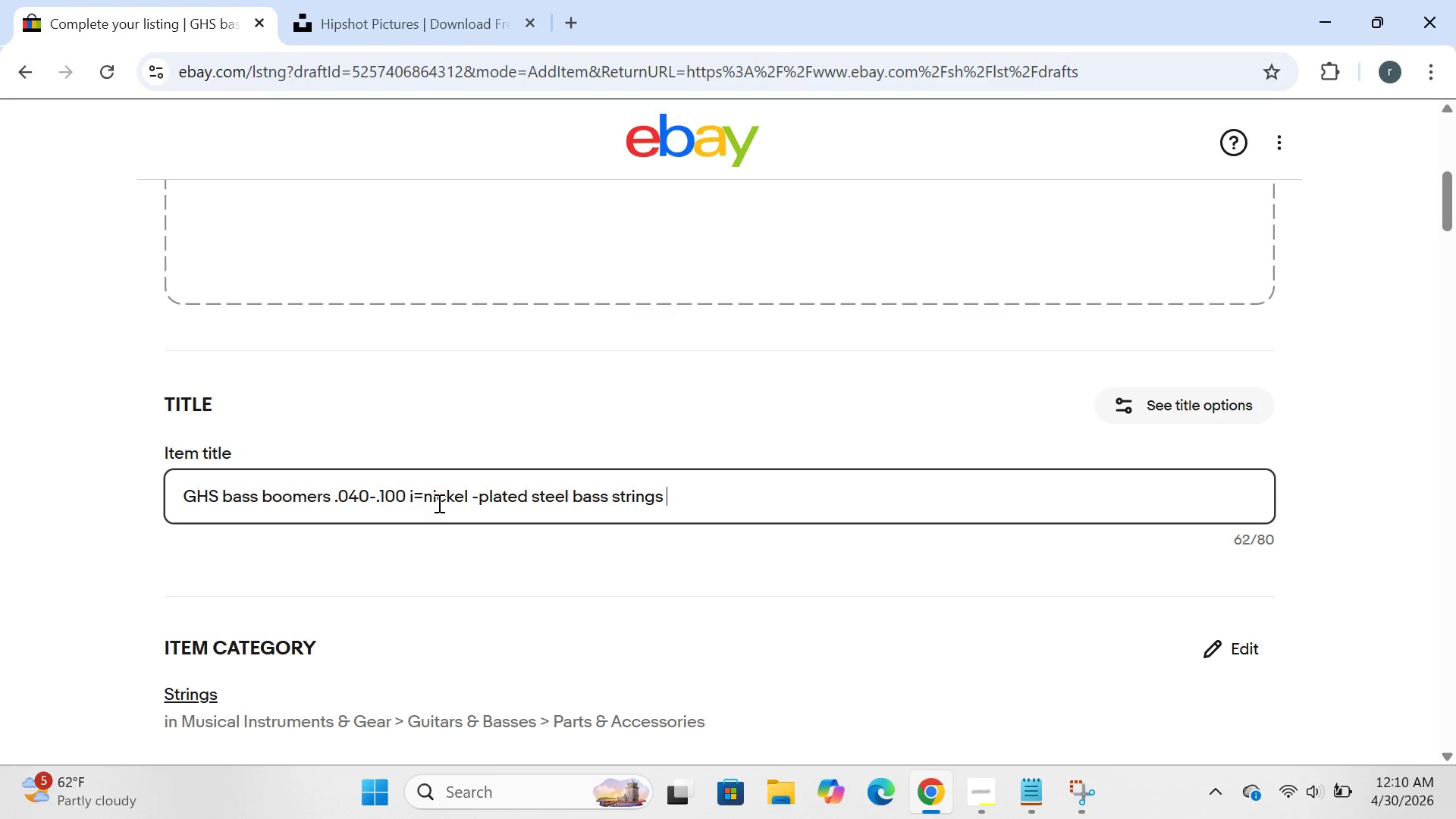 
type(m)
key(Backspace)
type(M3045-new old stock )
 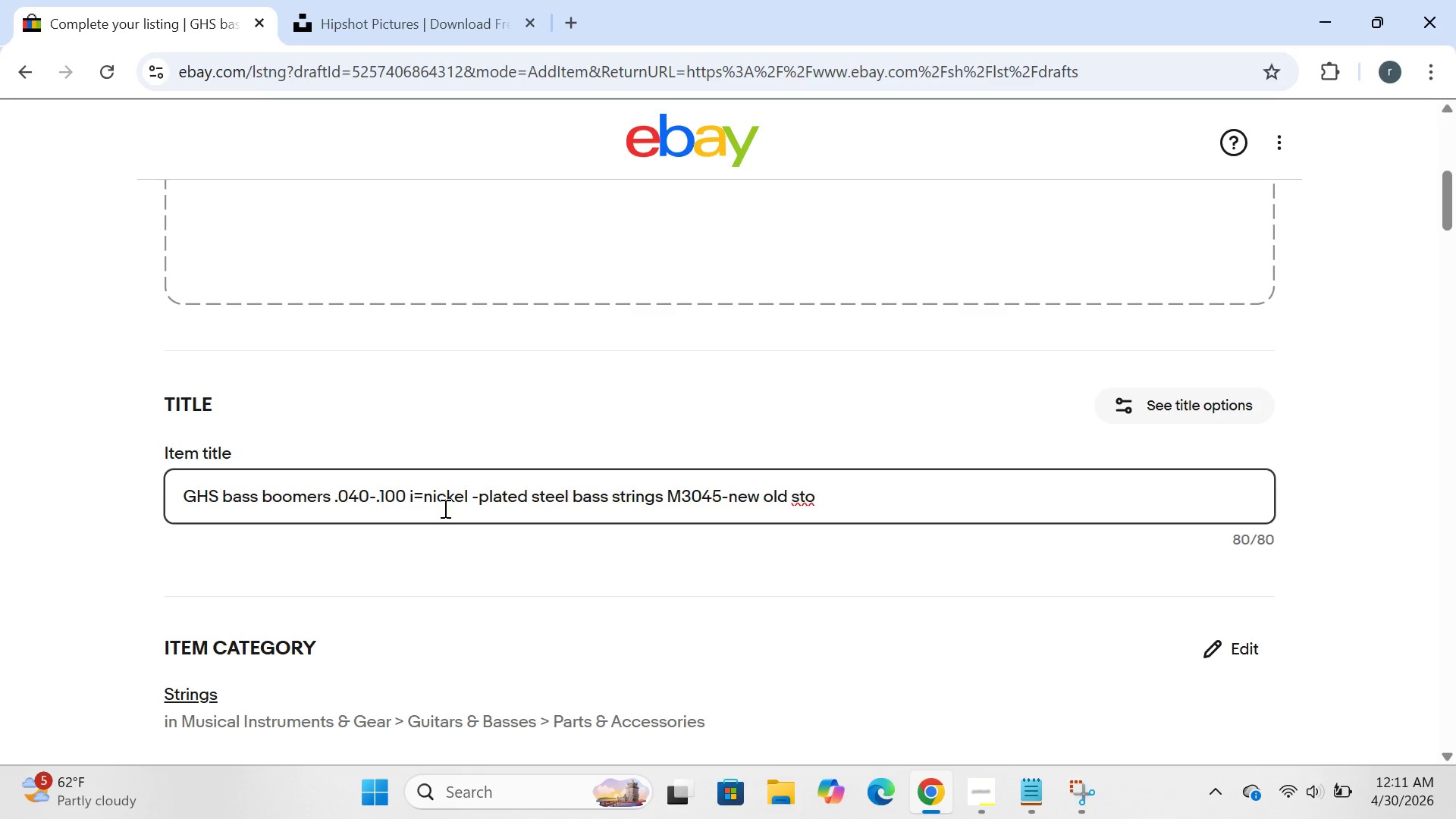 
wait(10.81)
 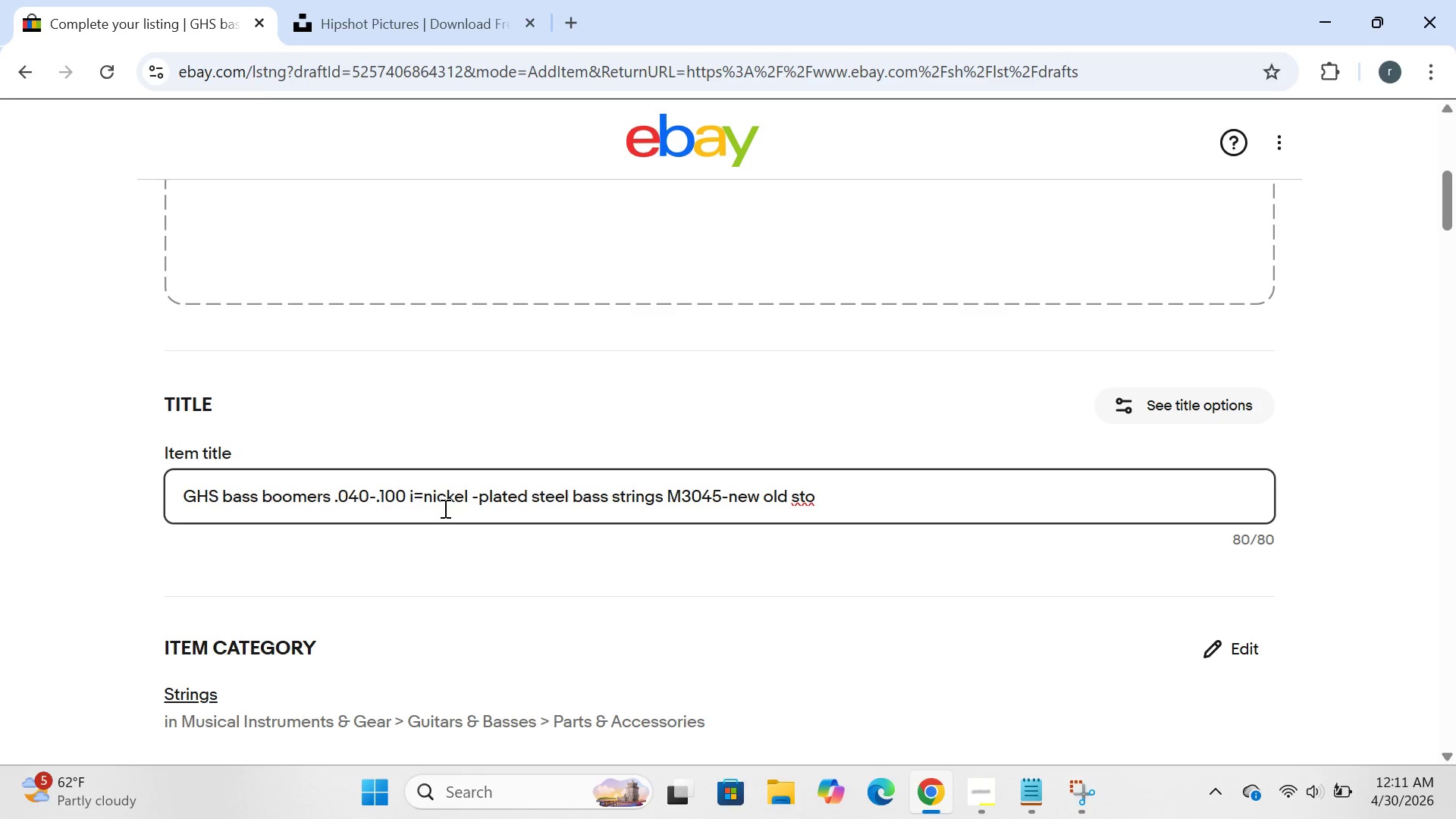 
left_click([423, 497])
 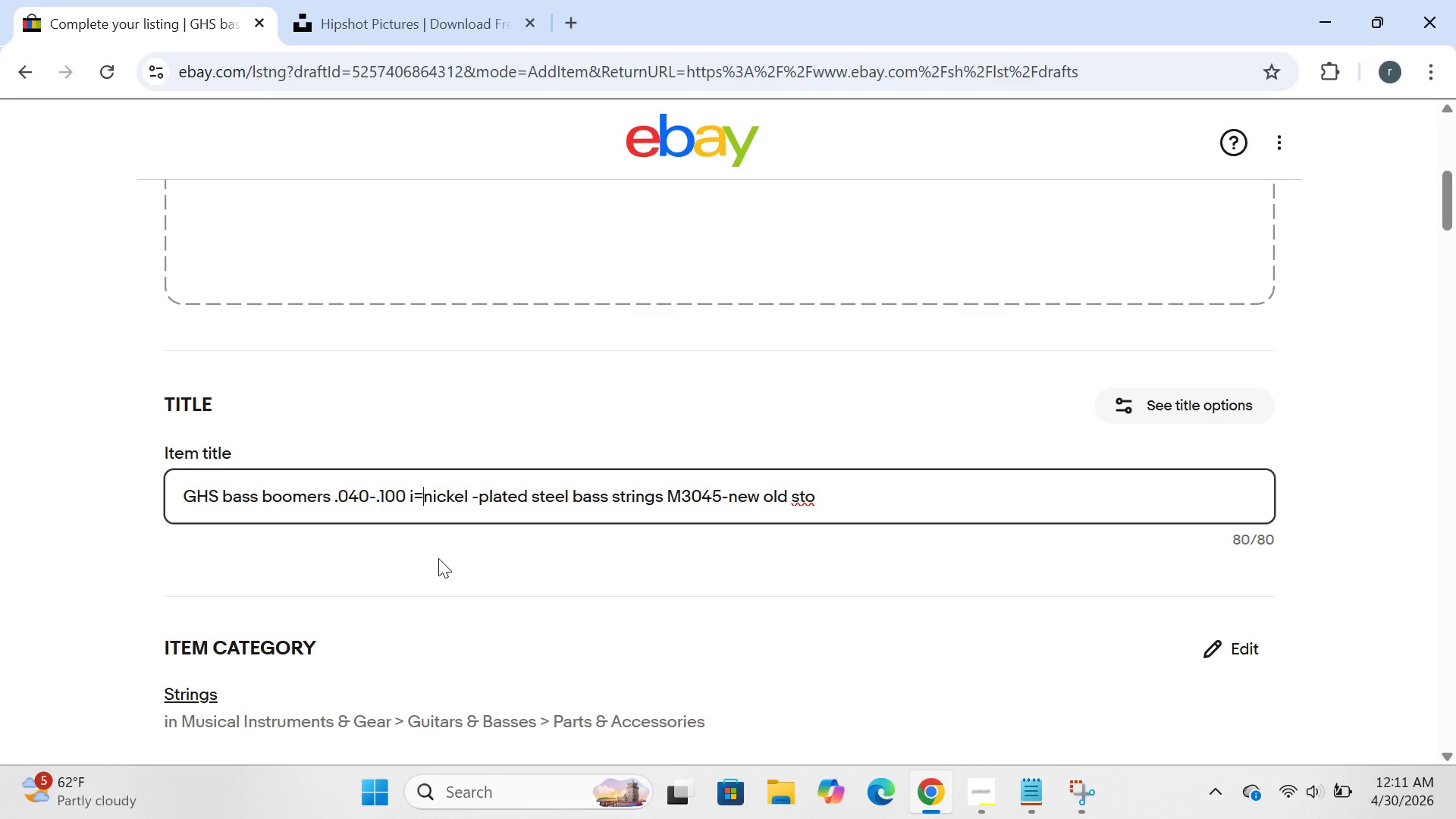 
key(Backspace)
 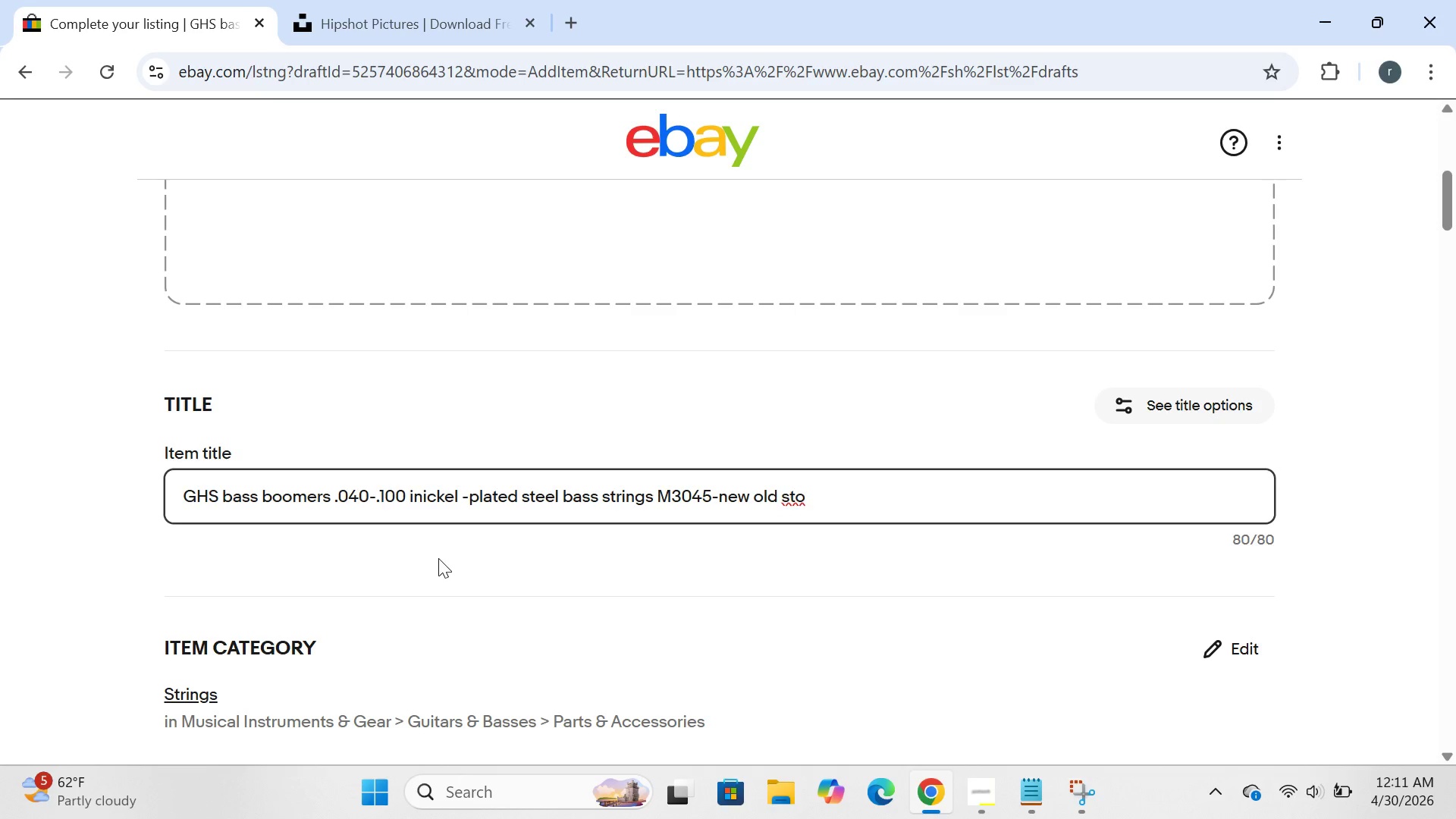 
key(Backspace)
 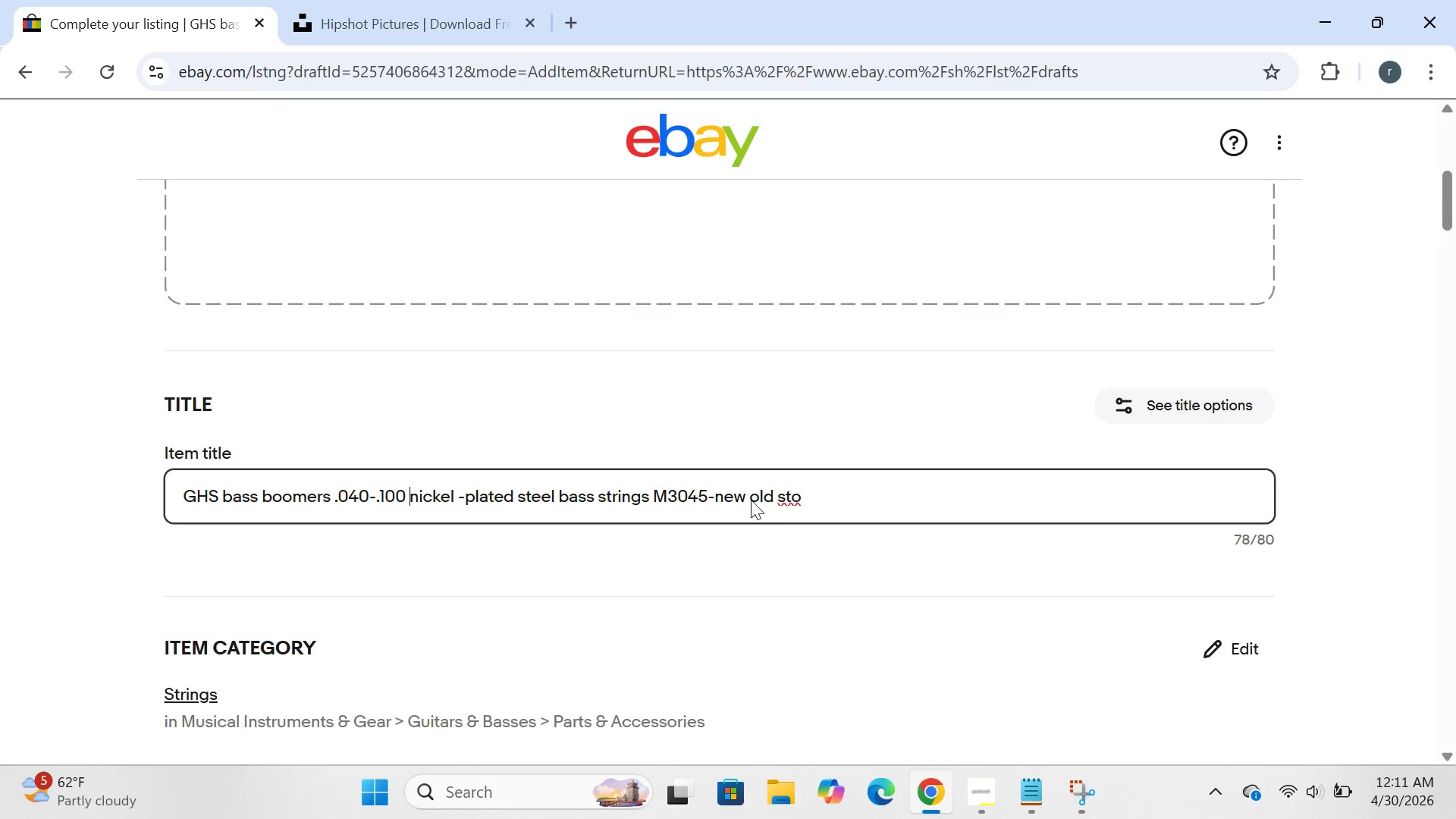 
left_click([821, 503])
 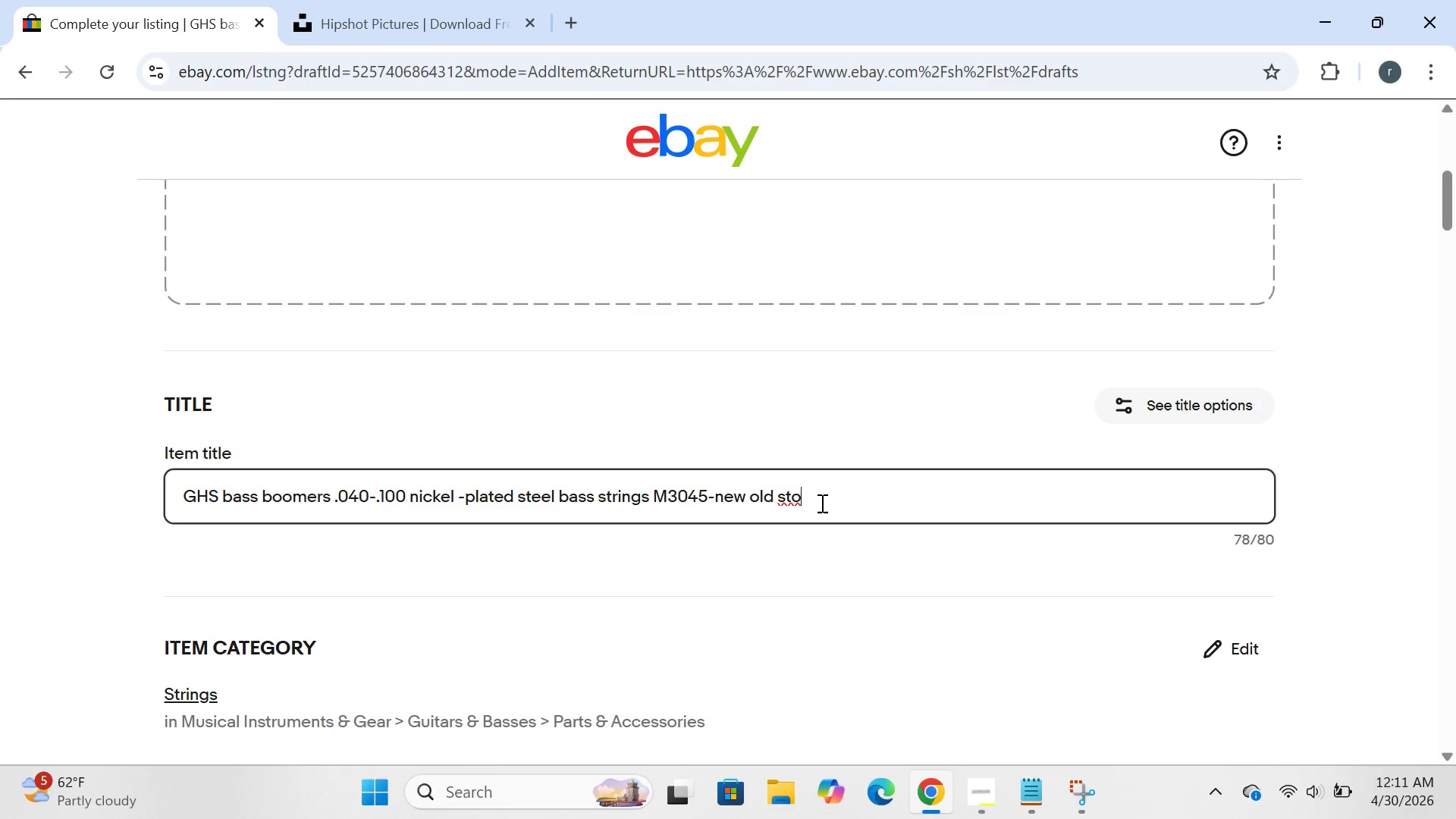 
type(ck)
 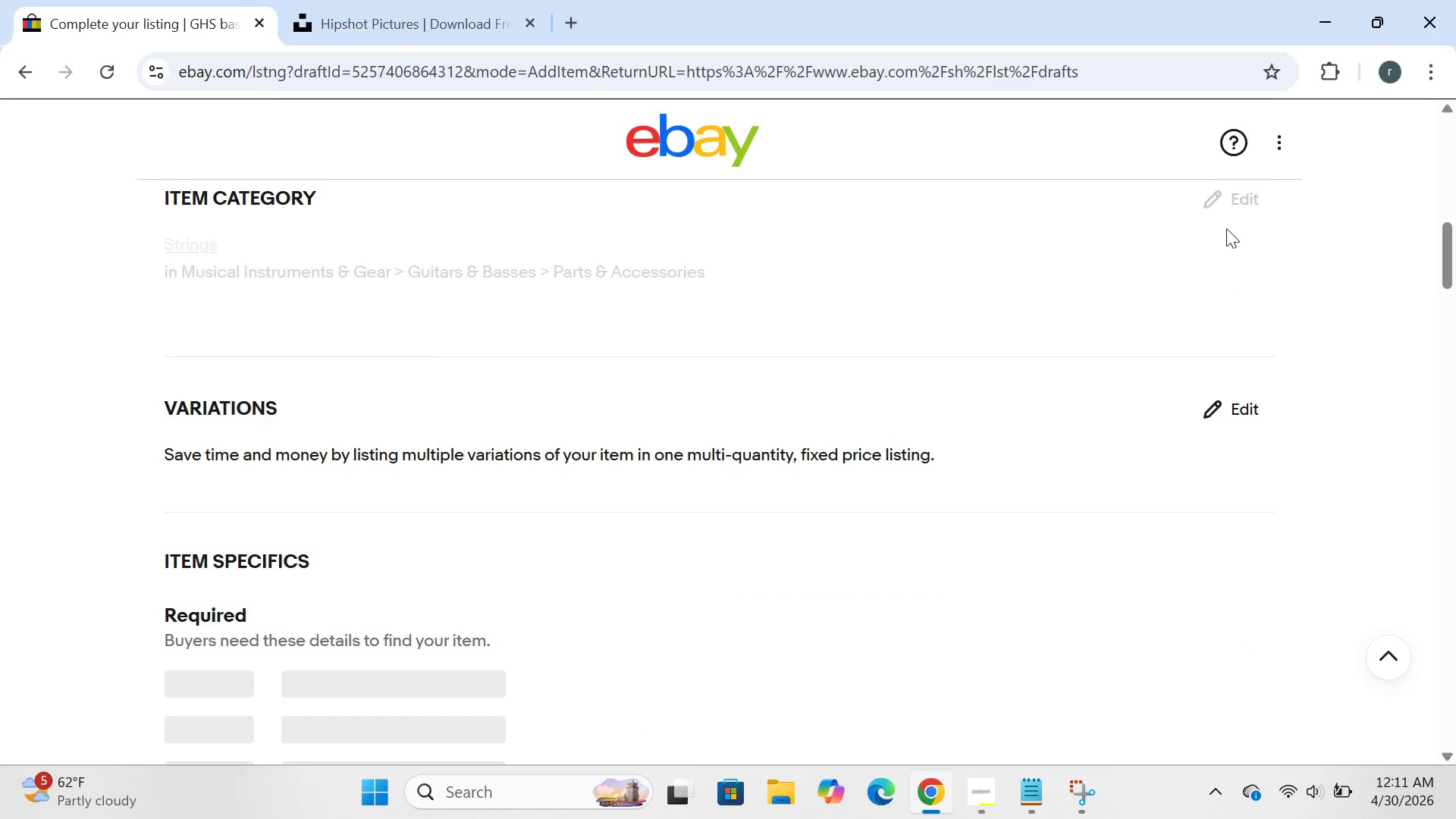 
left_click([1225, 199])
 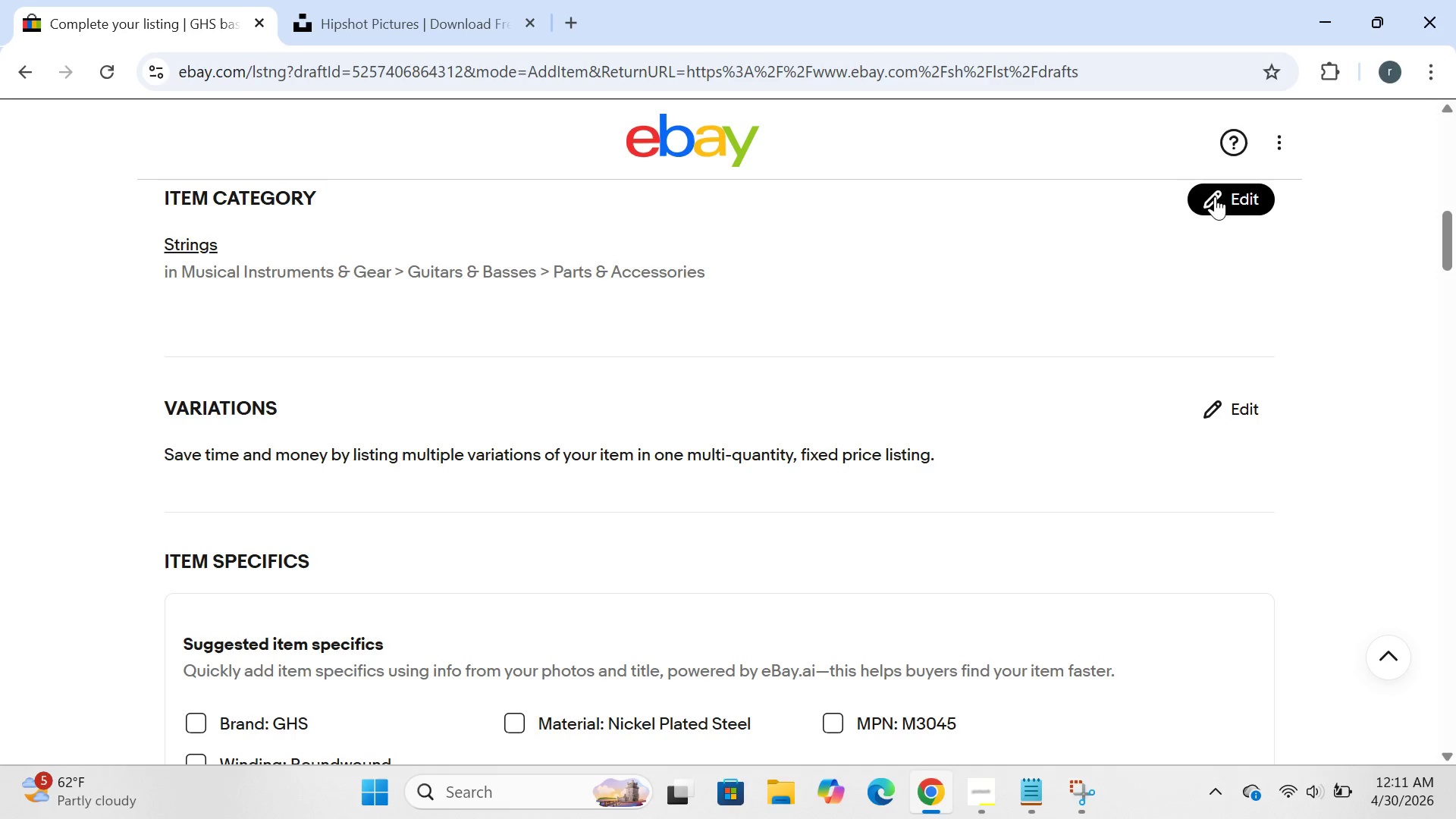 
left_click([1215, 196])
 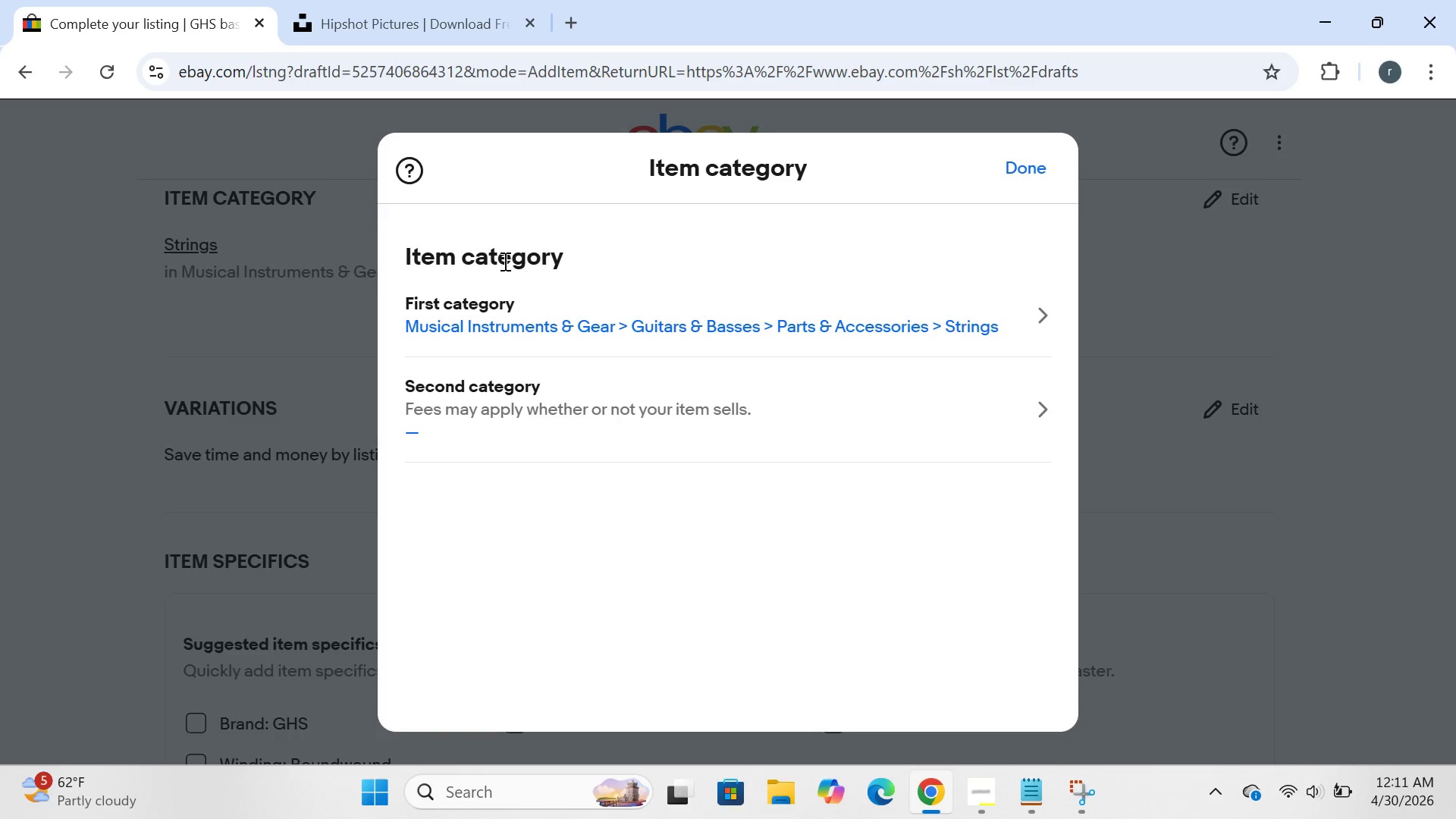 
left_click([441, 316])
 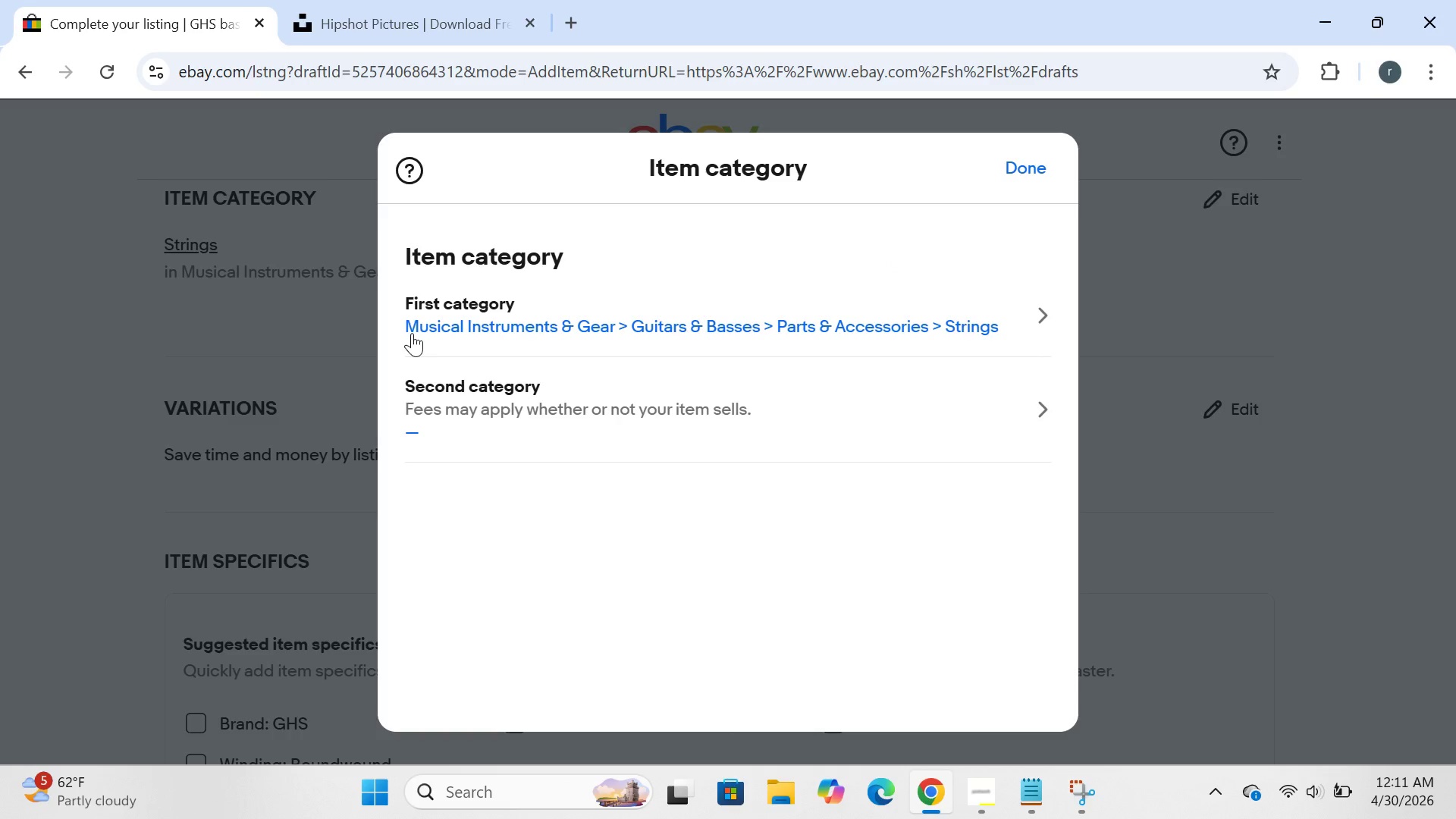 
left_click([454, 333])
 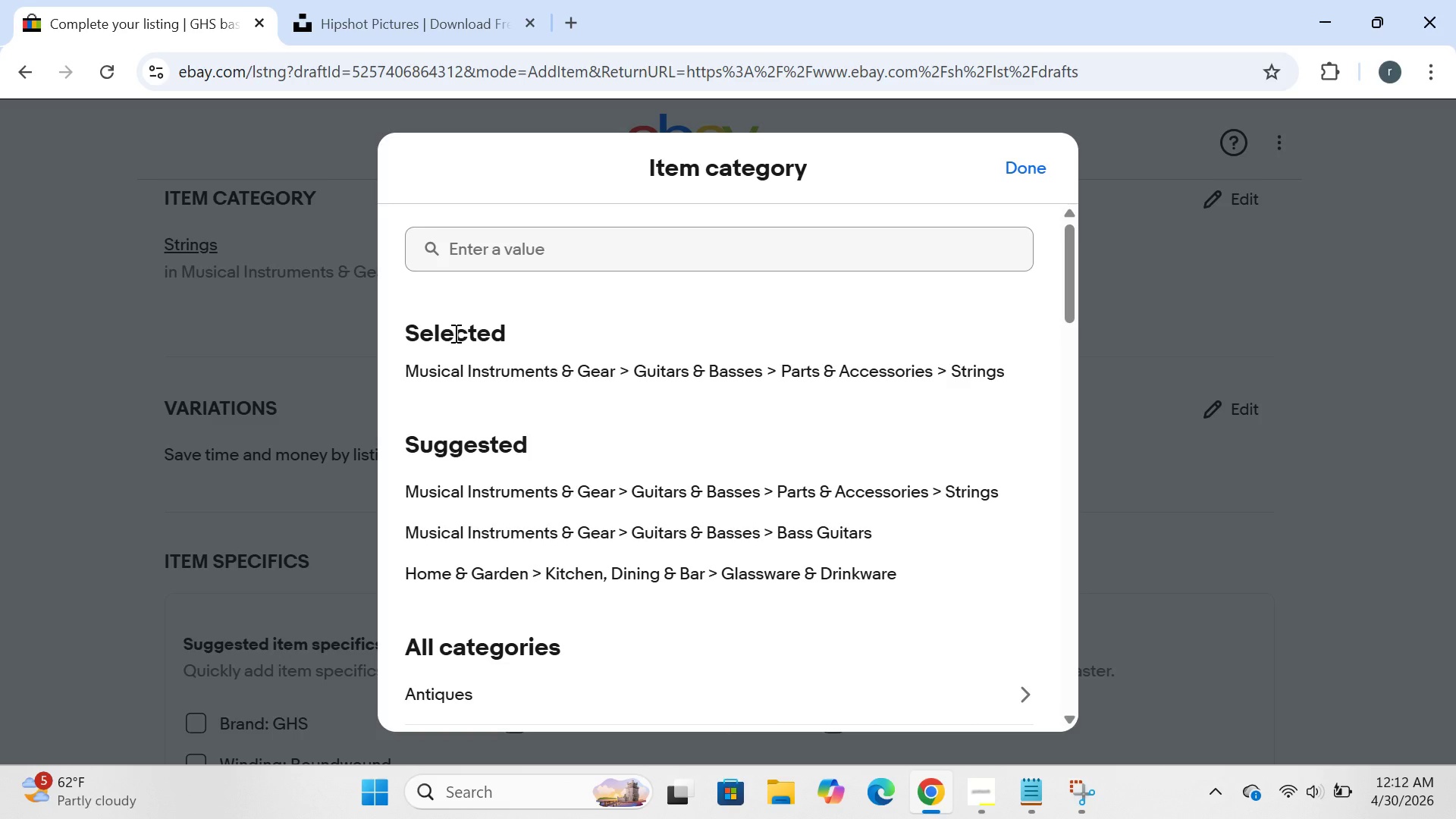 
wait(36.55)
 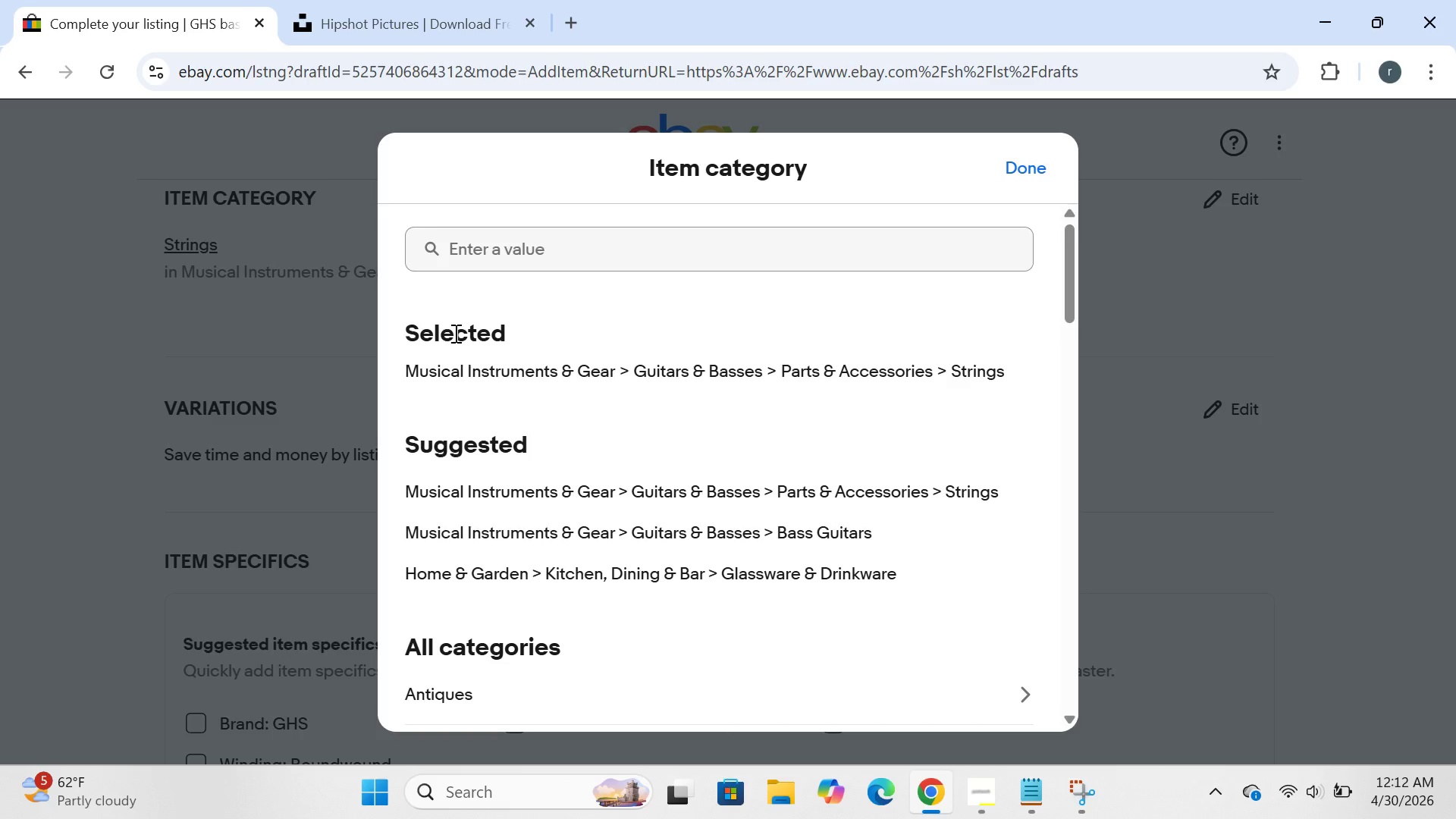 
left_click([631, 374])
 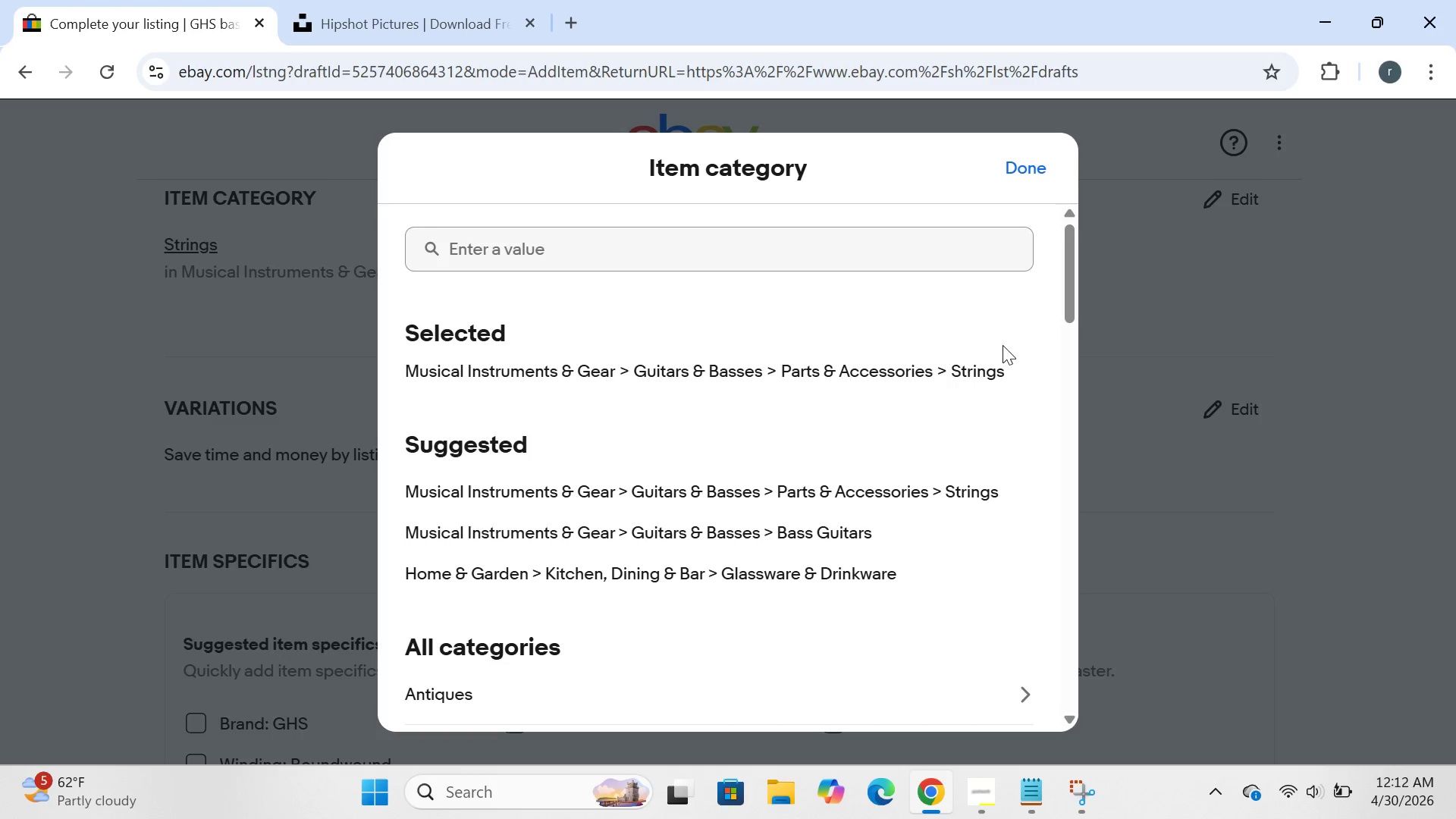 
wait(9.48)
 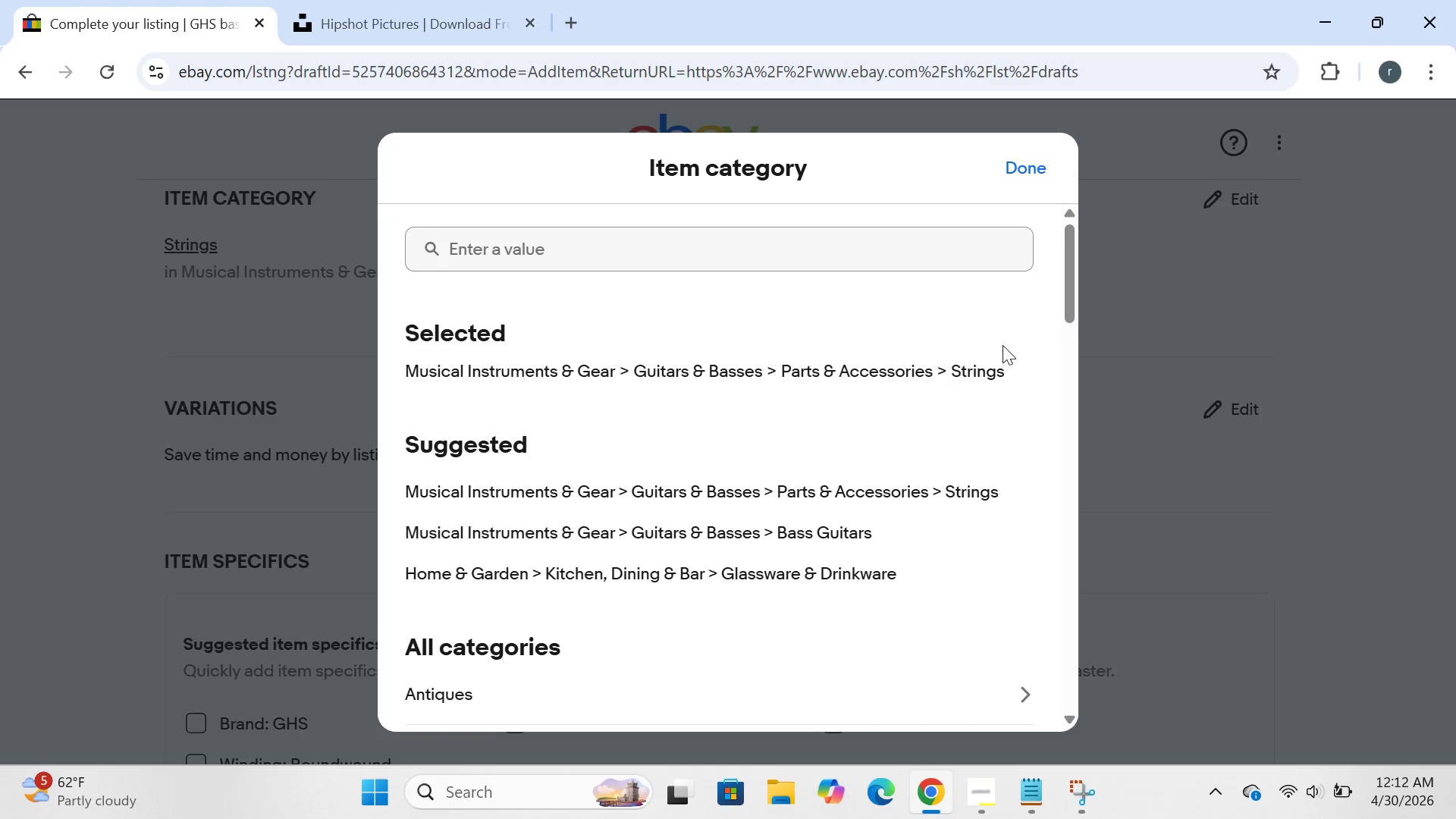 
left_click([858, 375])
 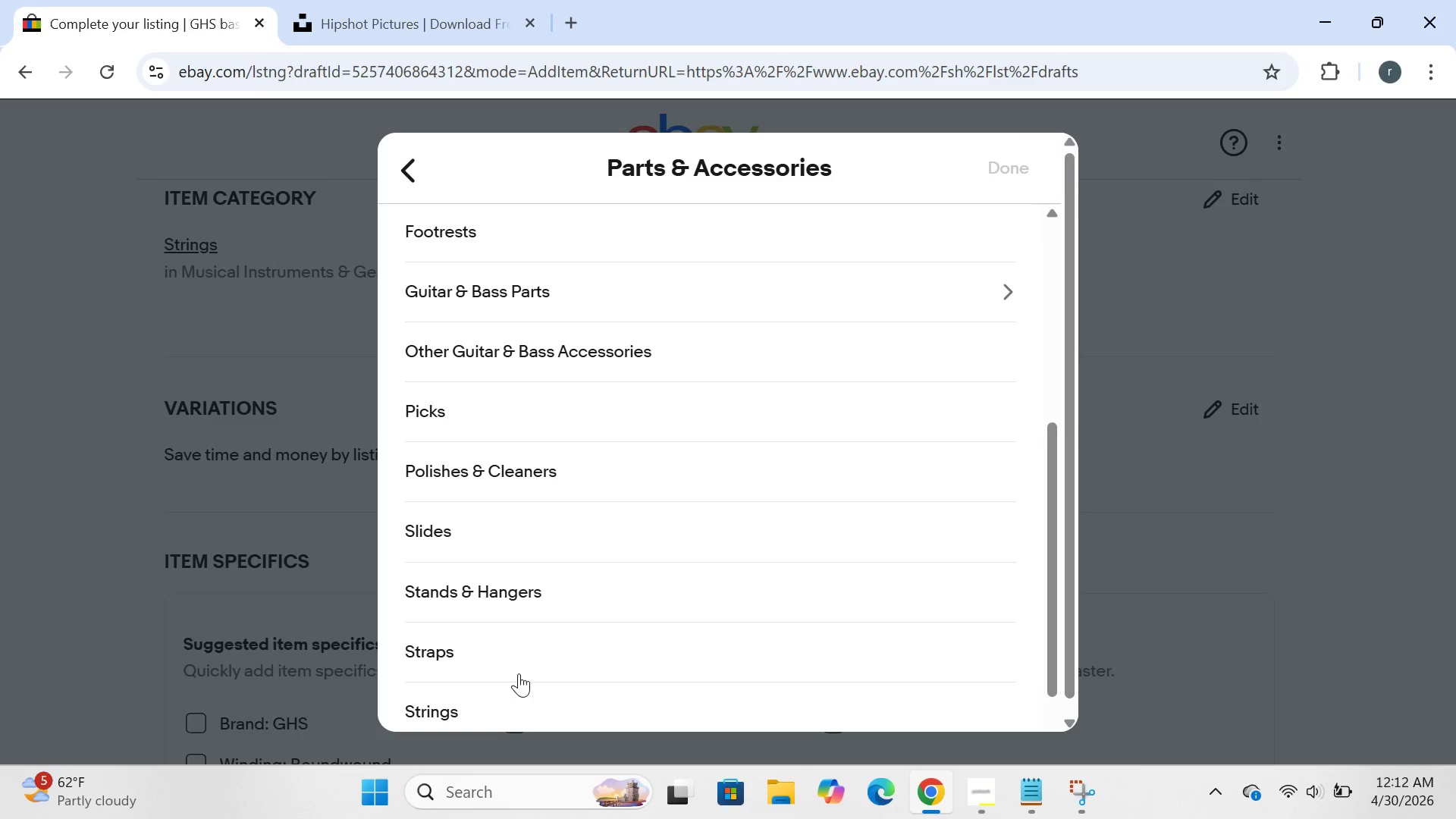 
wait(5.09)
 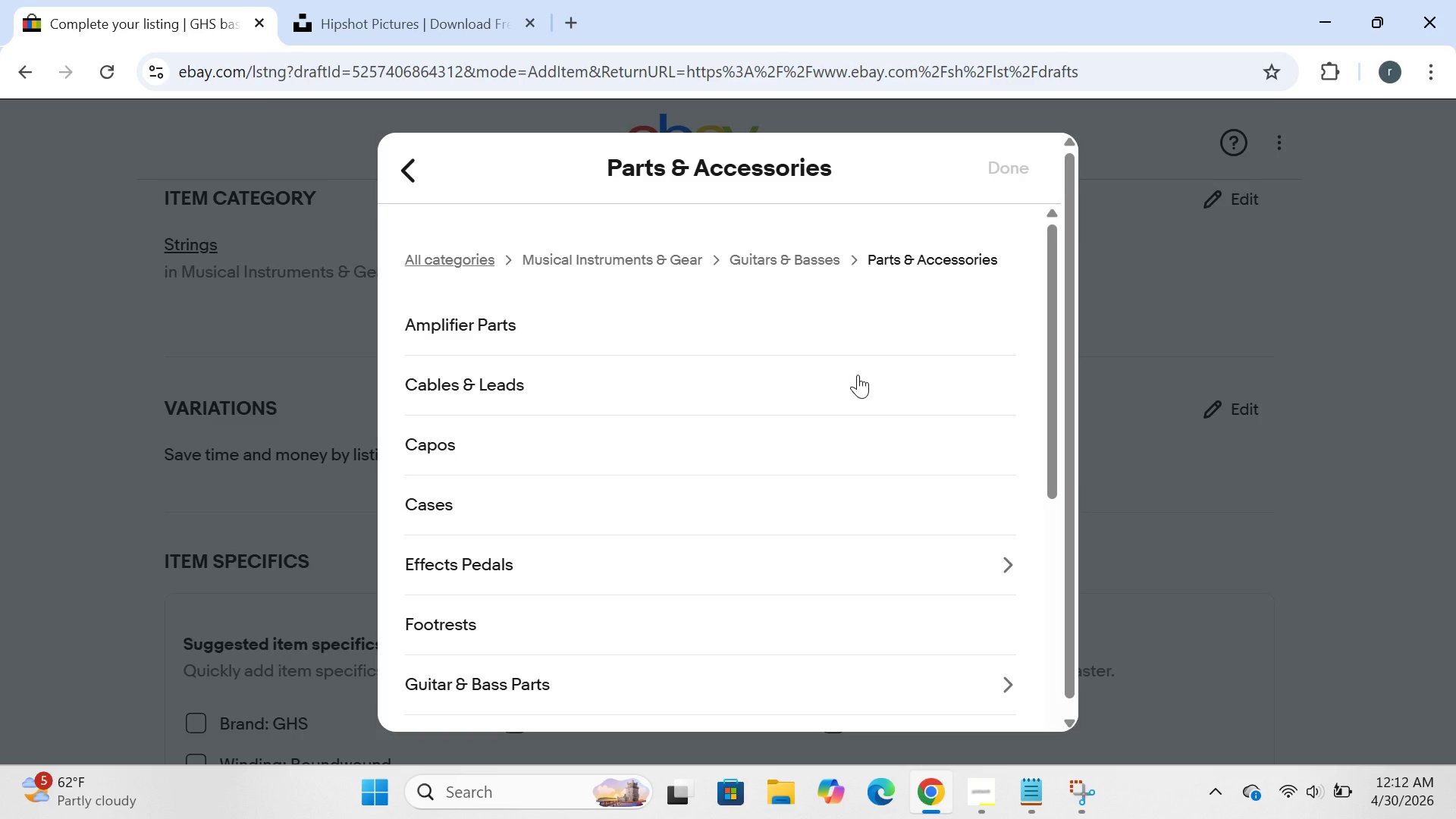 
left_click([444, 726])
 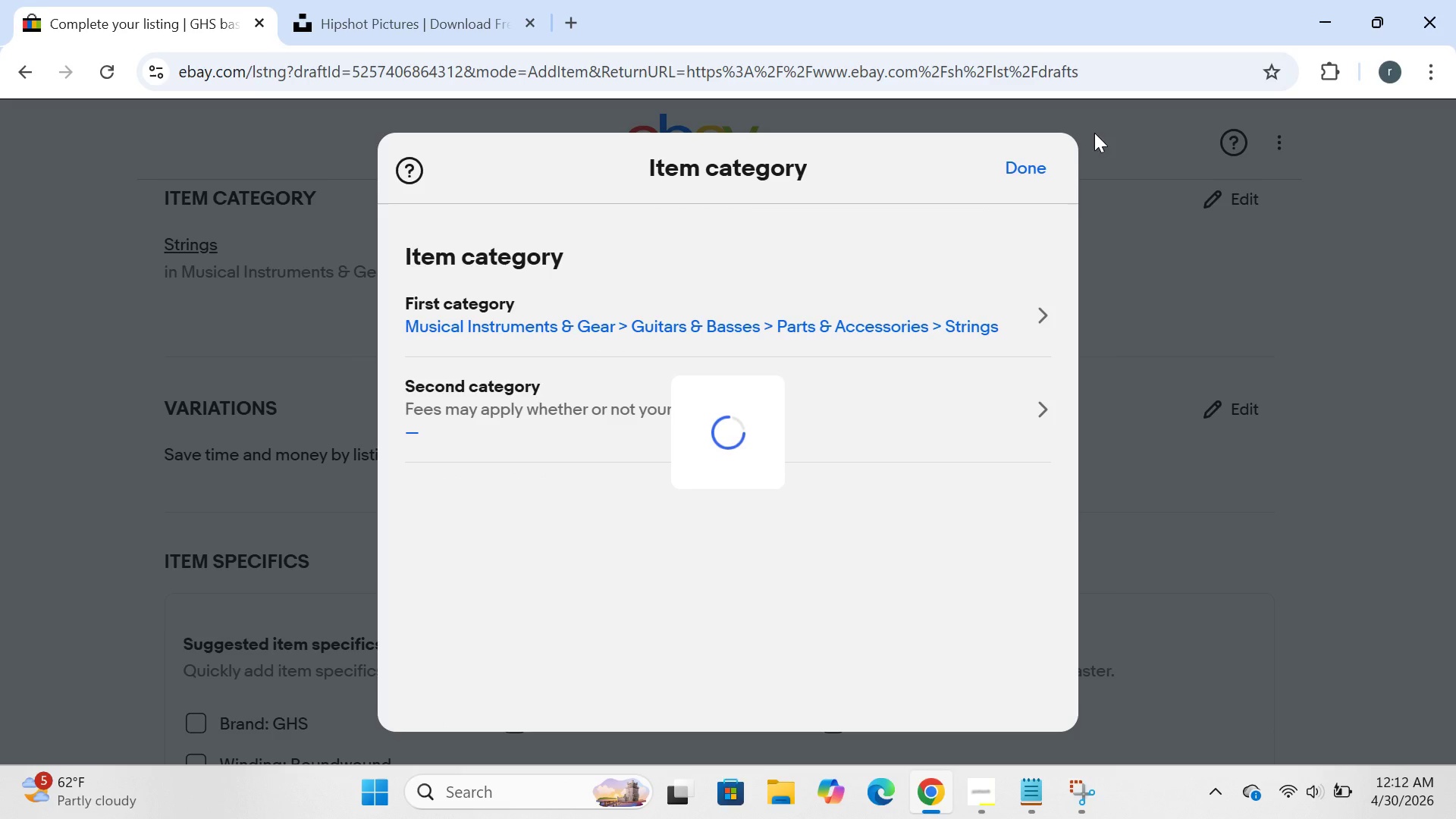 
left_click([1033, 156])
 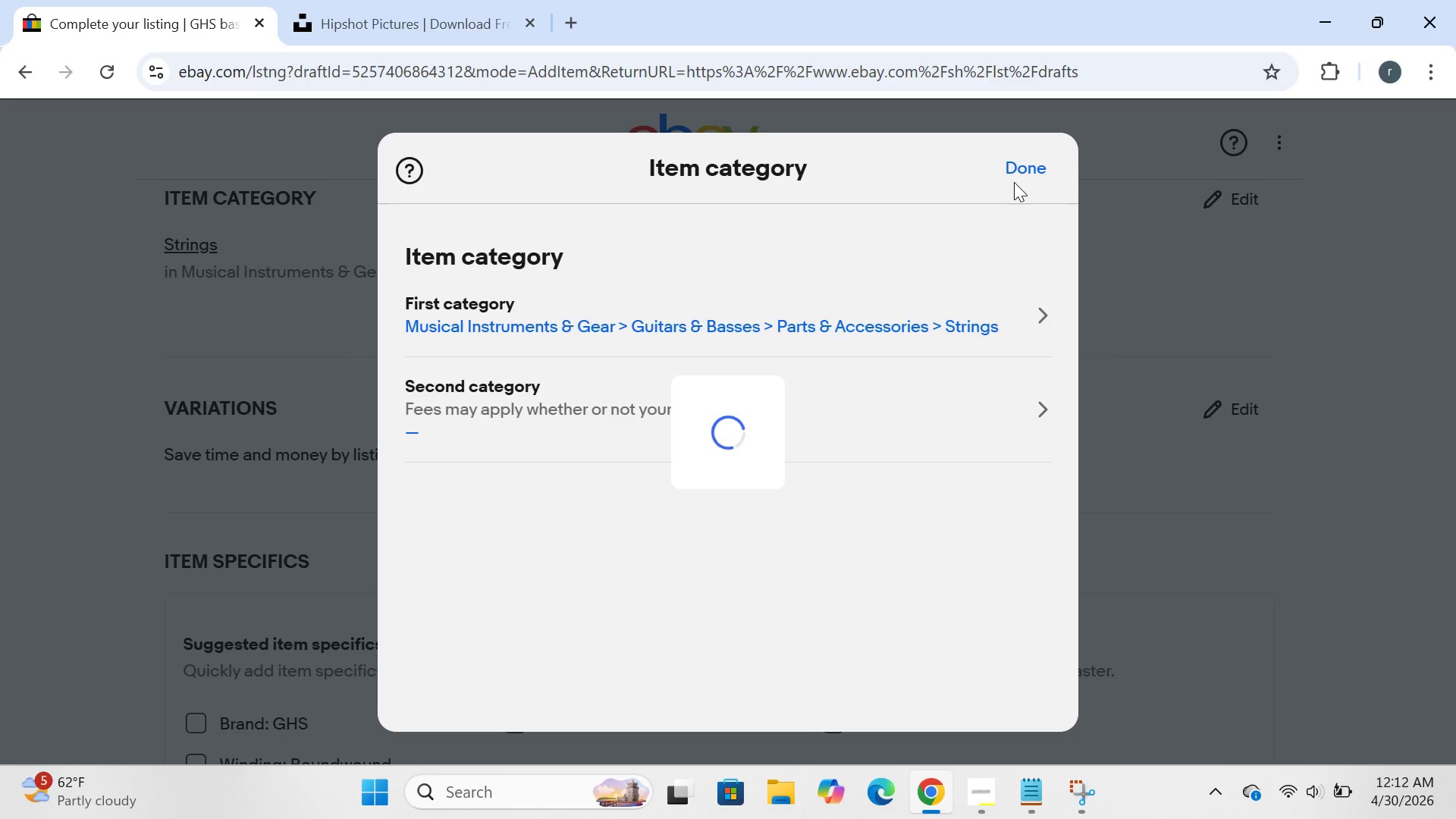 
left_click([1014, 182])
 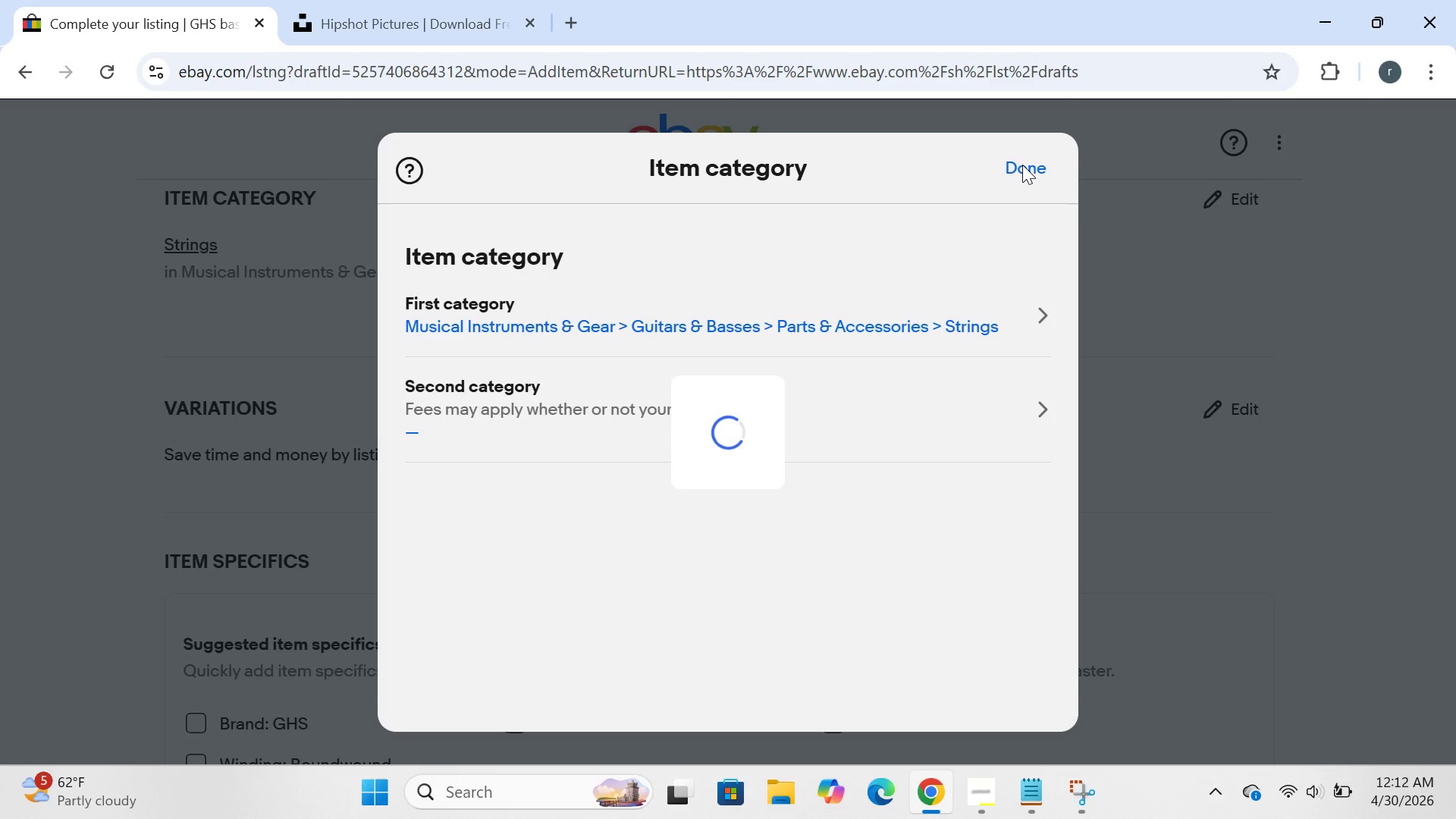 
left_click([1022, 164])
 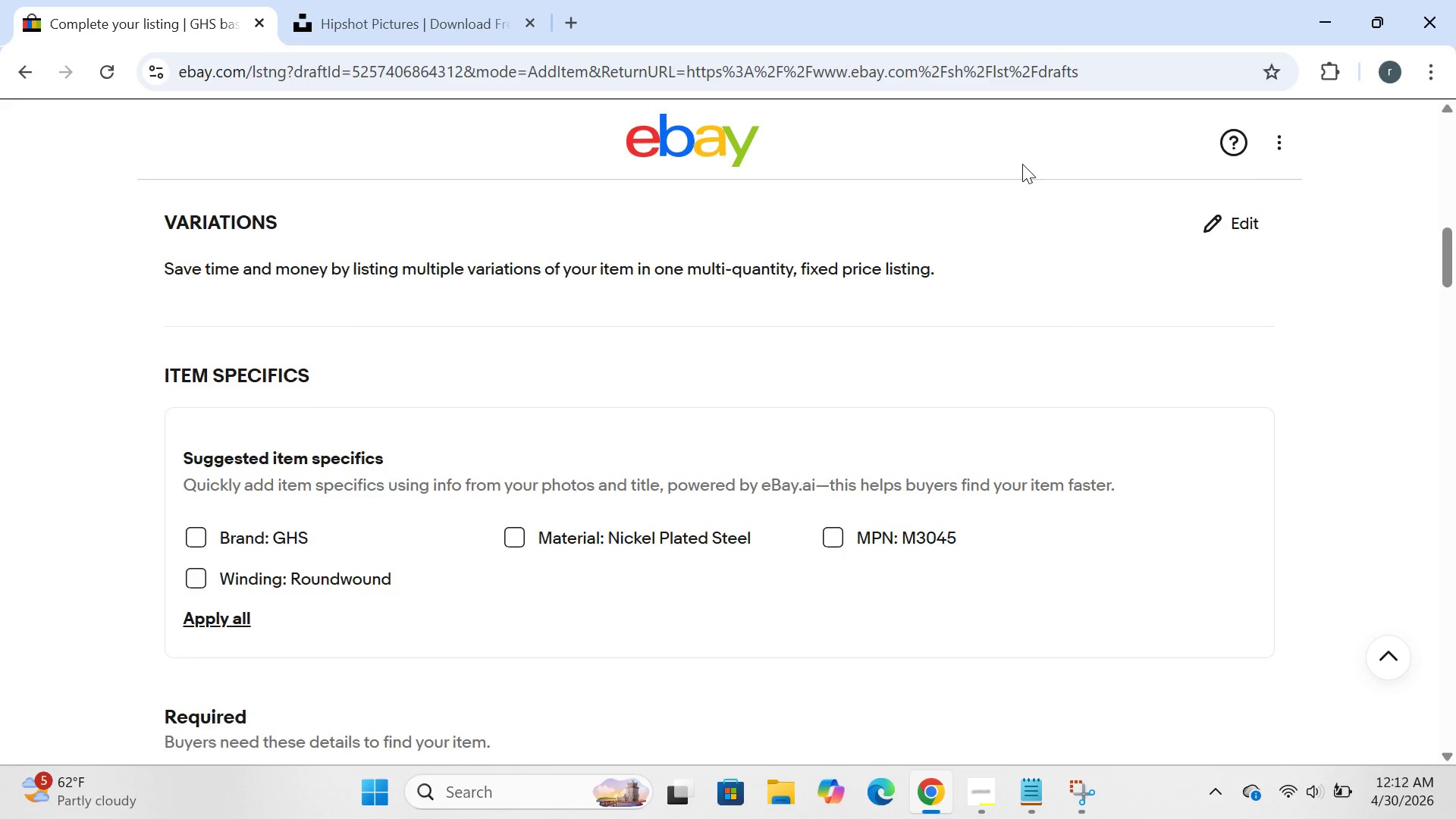 
wait(11.3)
 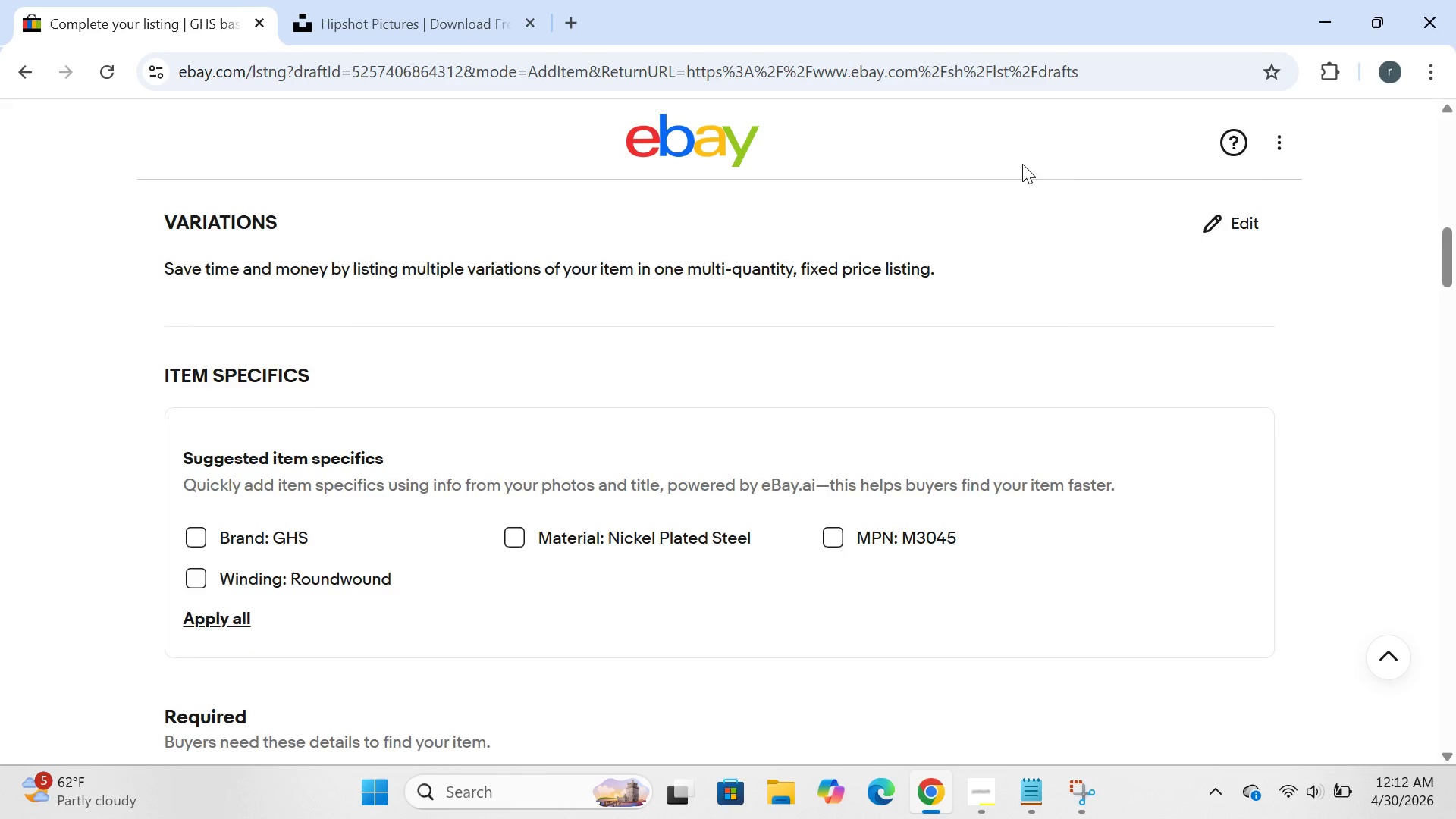 
left_click([761, 284])
 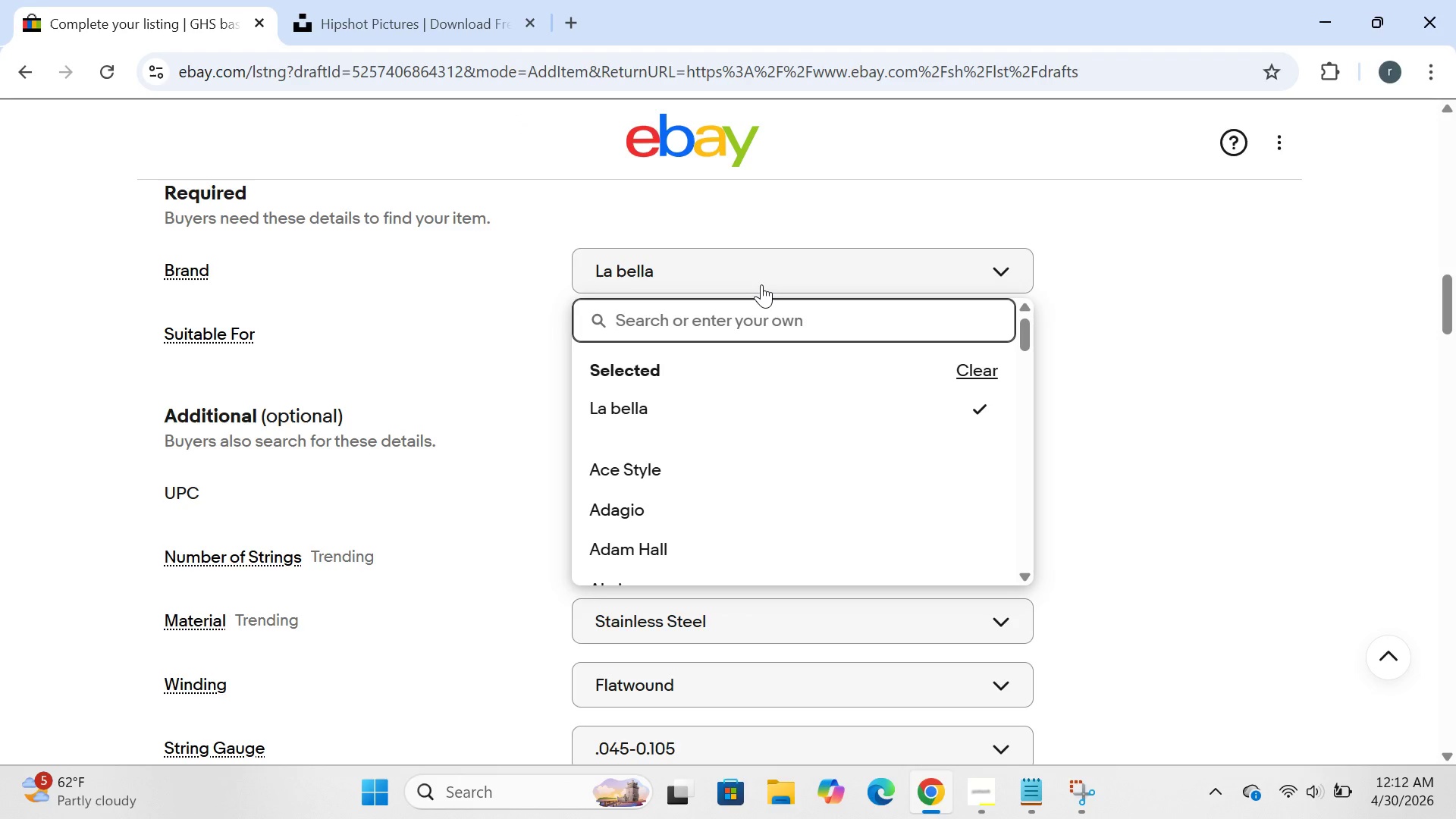 
key(Control+ControlLeft)
 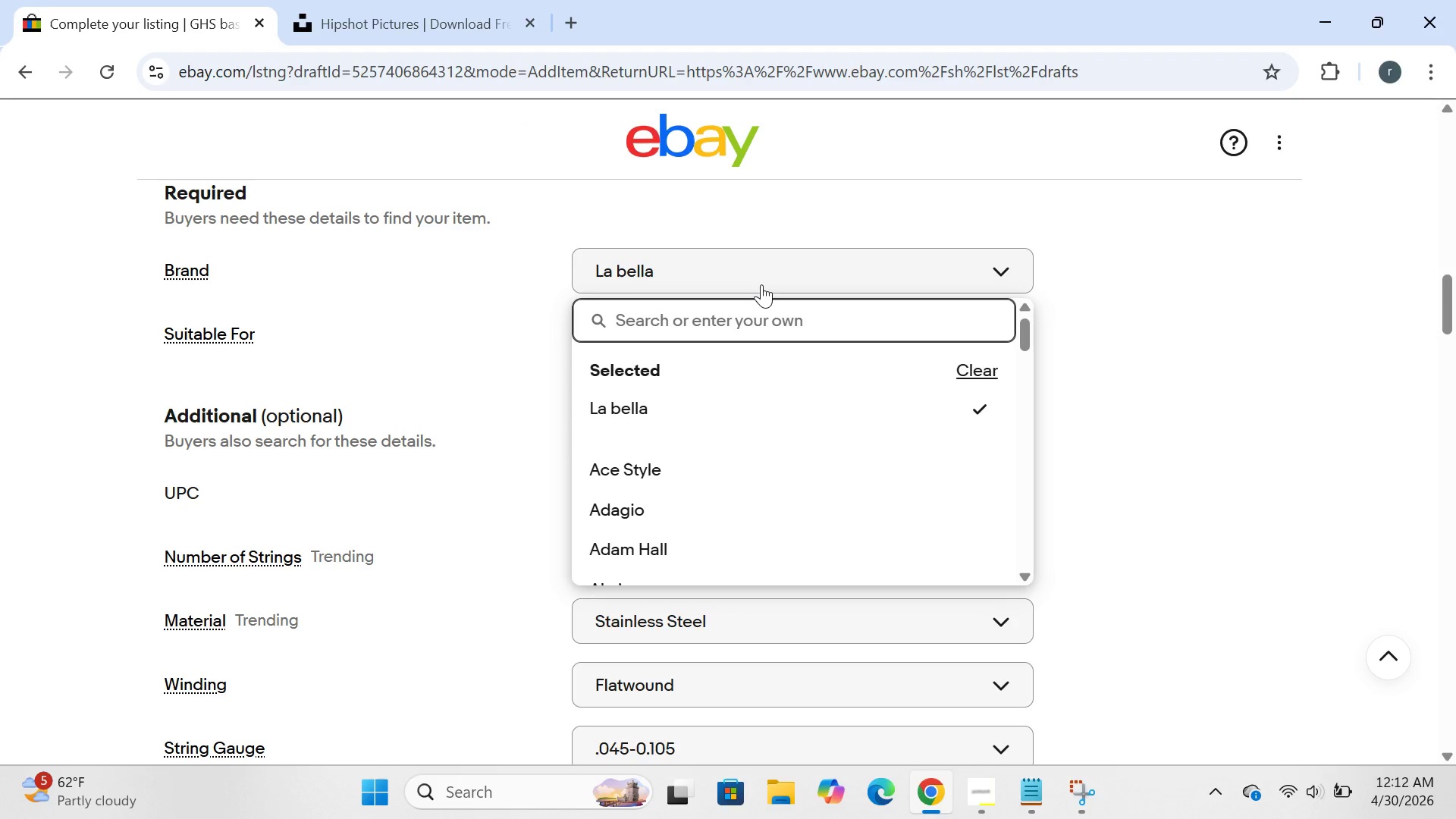 
key(Control+A)
 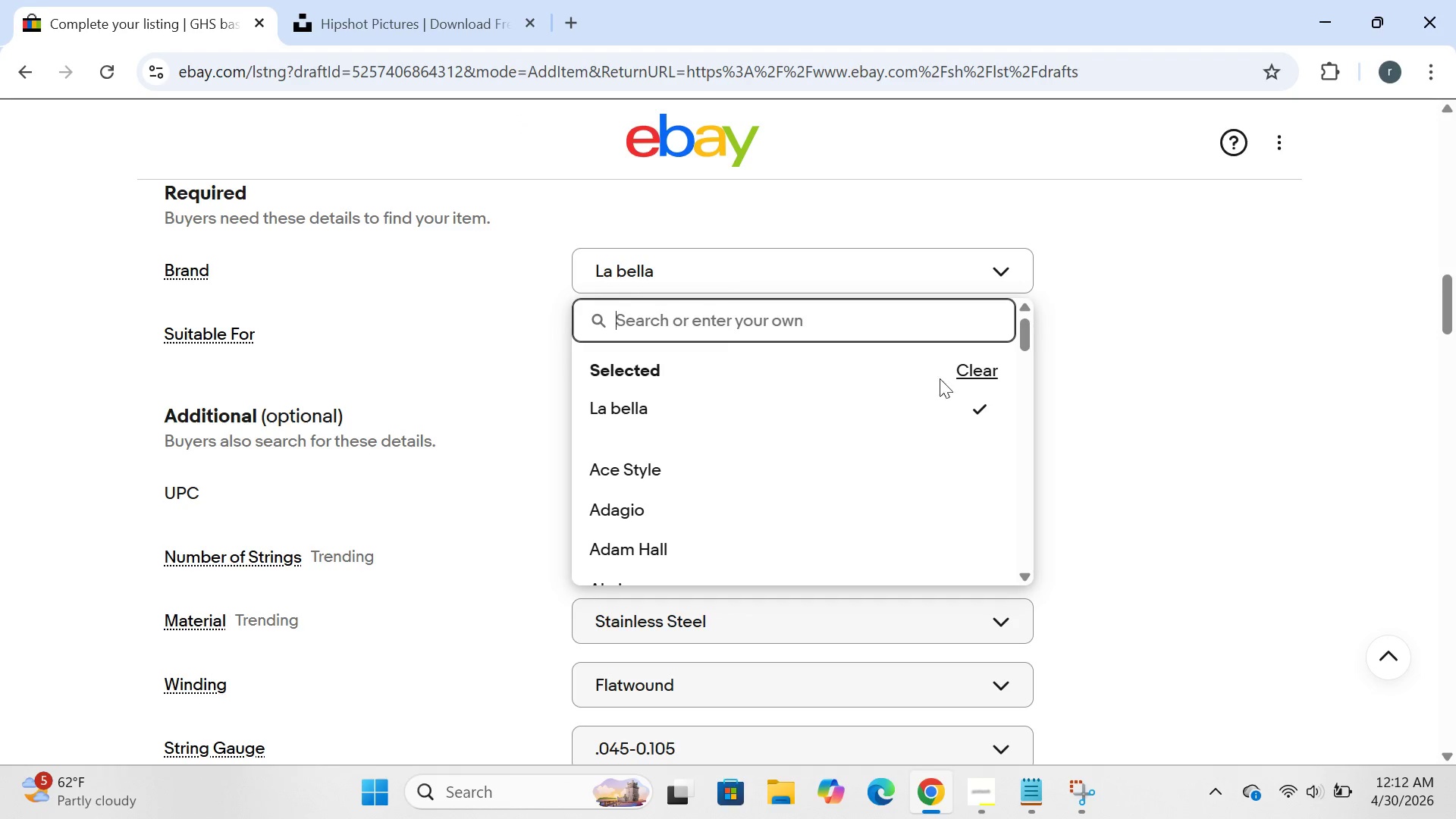 
left_click([959, 375])
 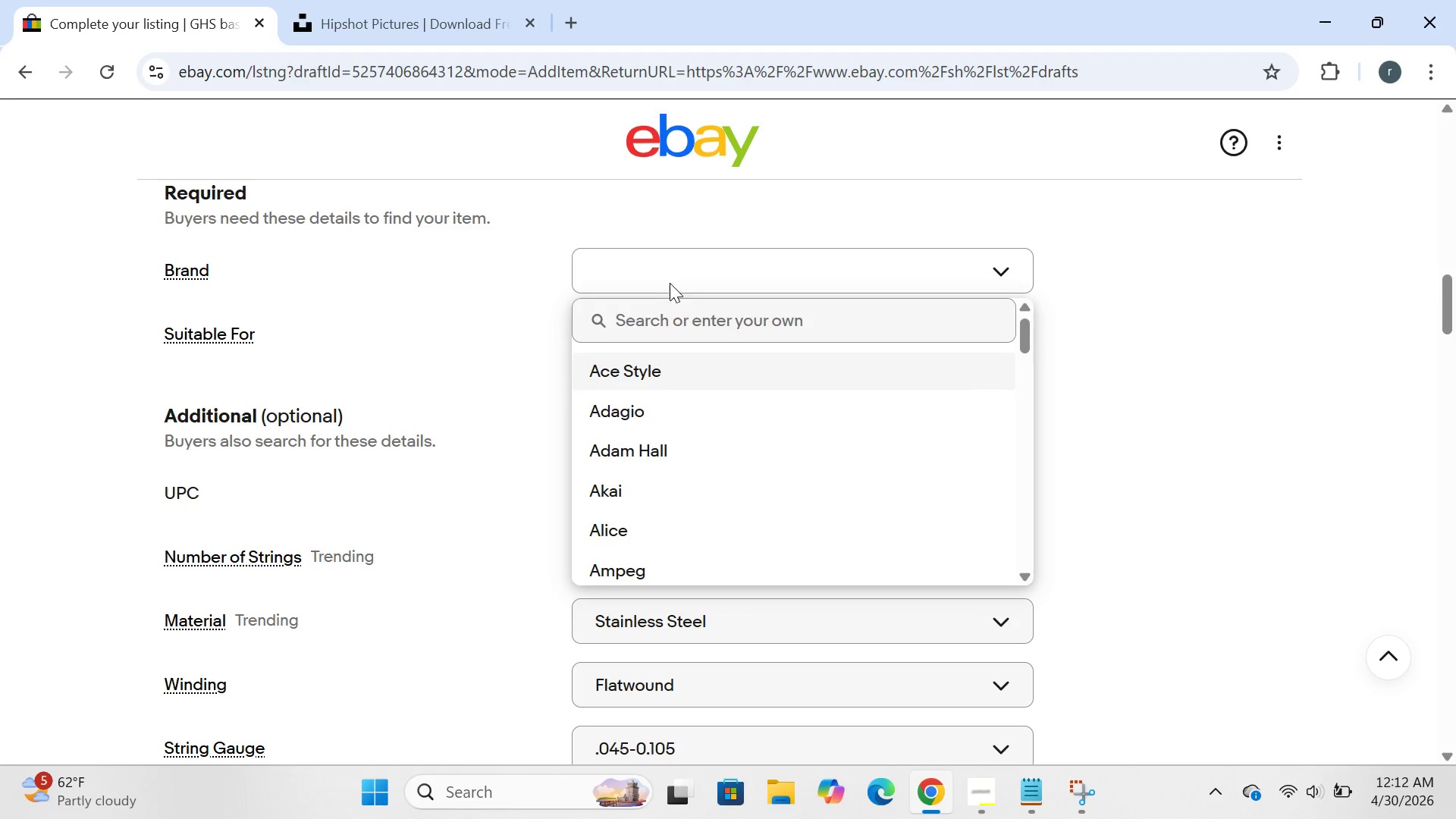 
left_click([654, 285])
 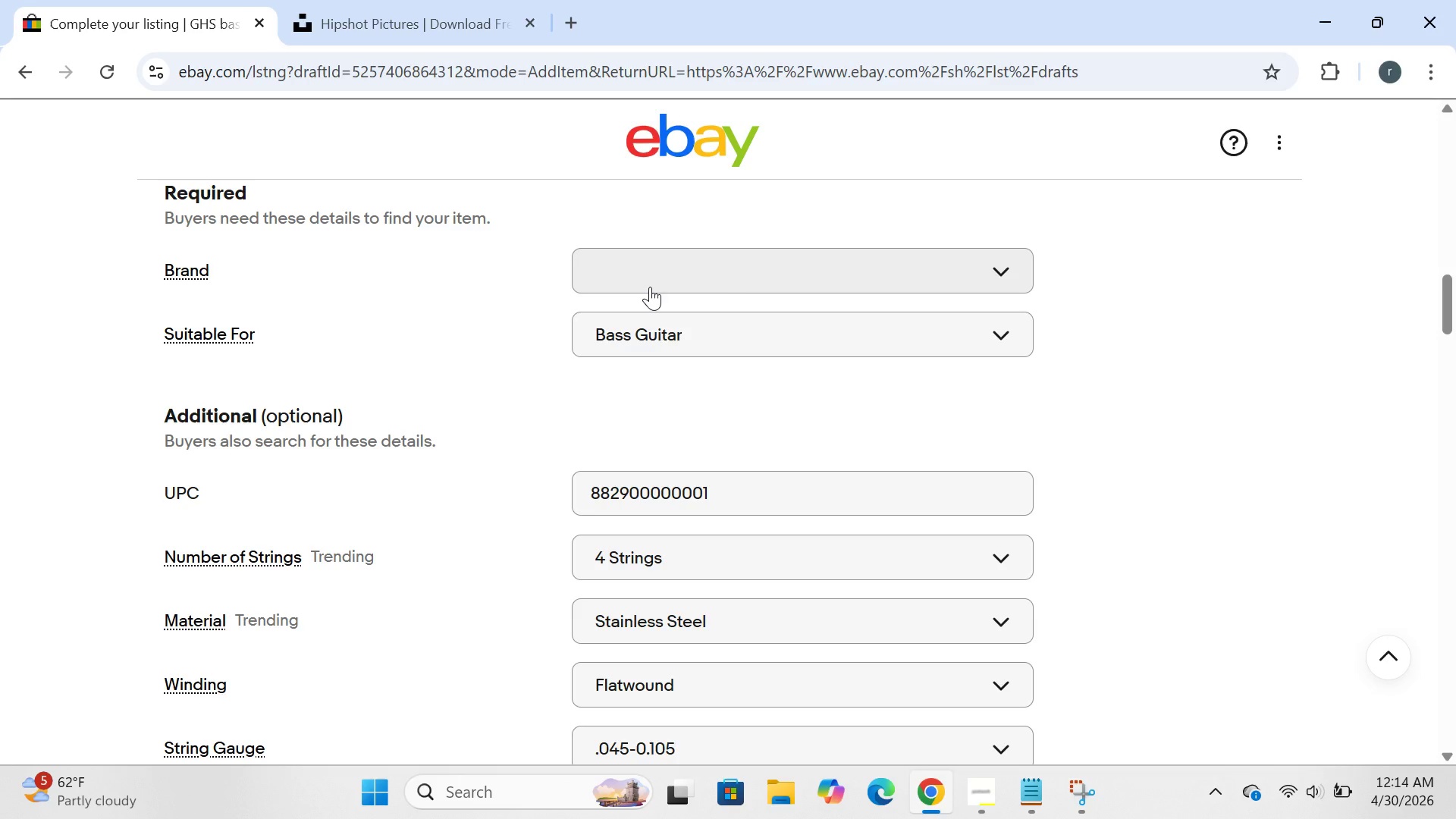 
wait(97.69)
 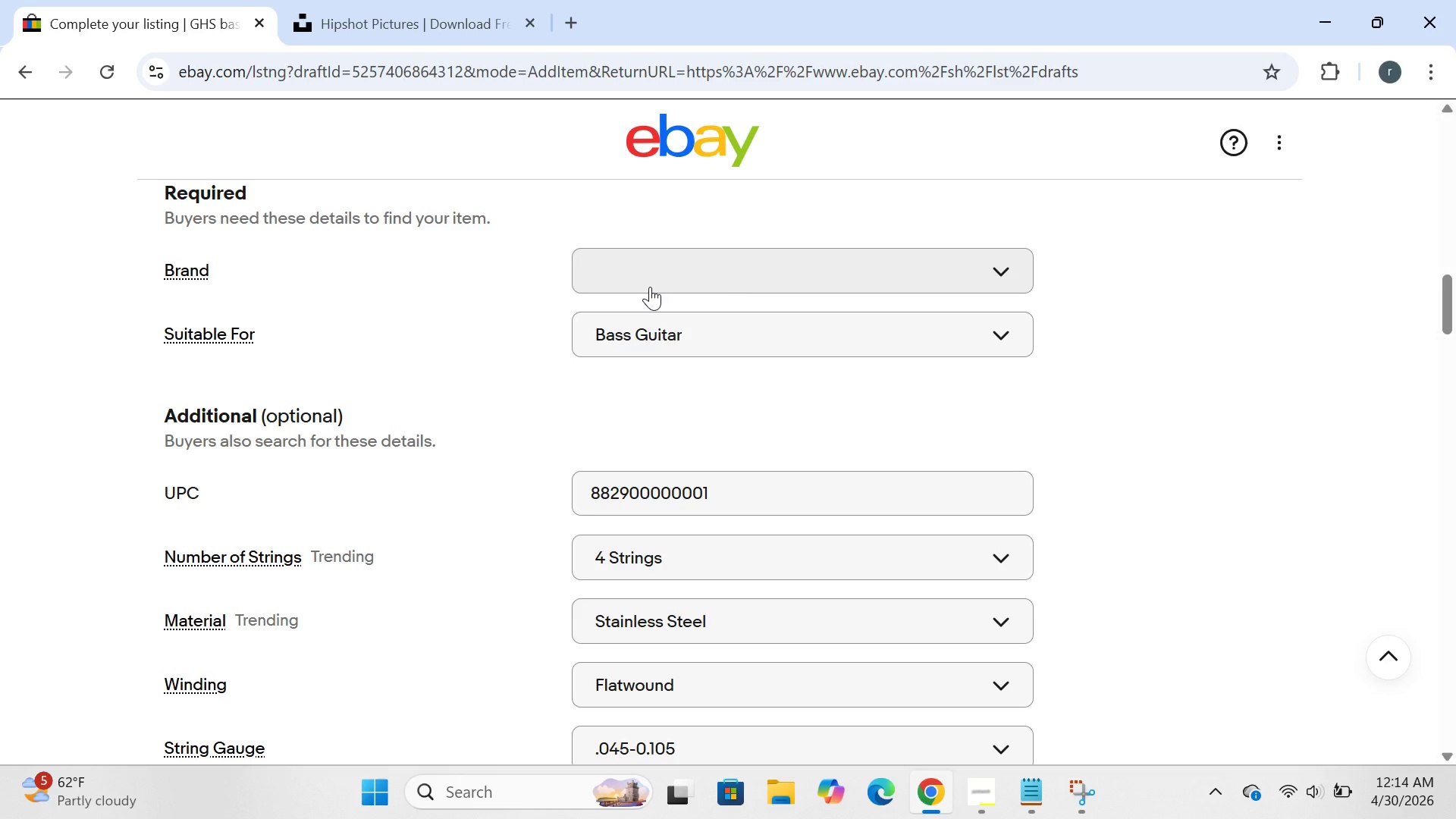 
key(CapsLock)
 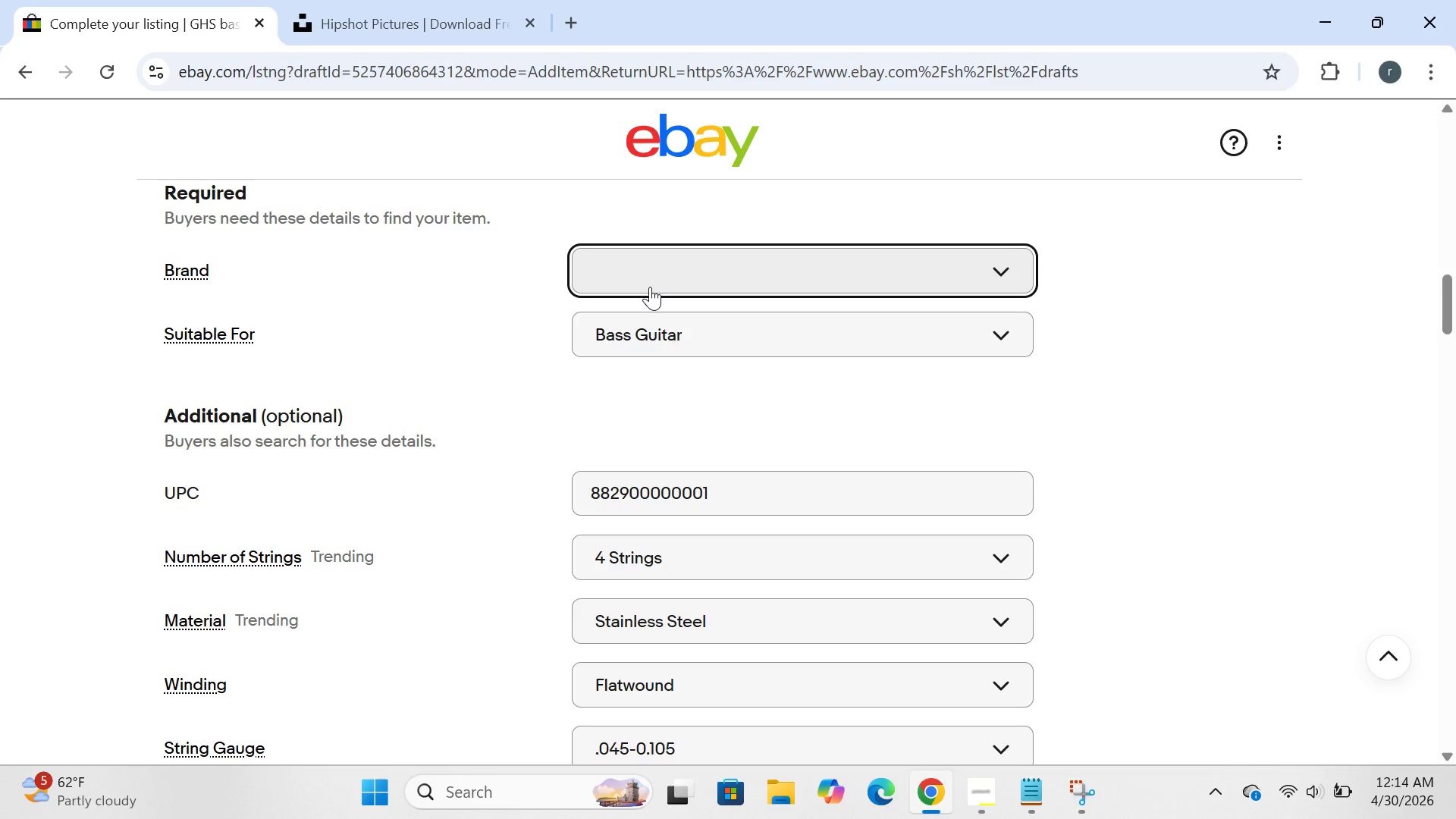 
left_click([650, 287])
 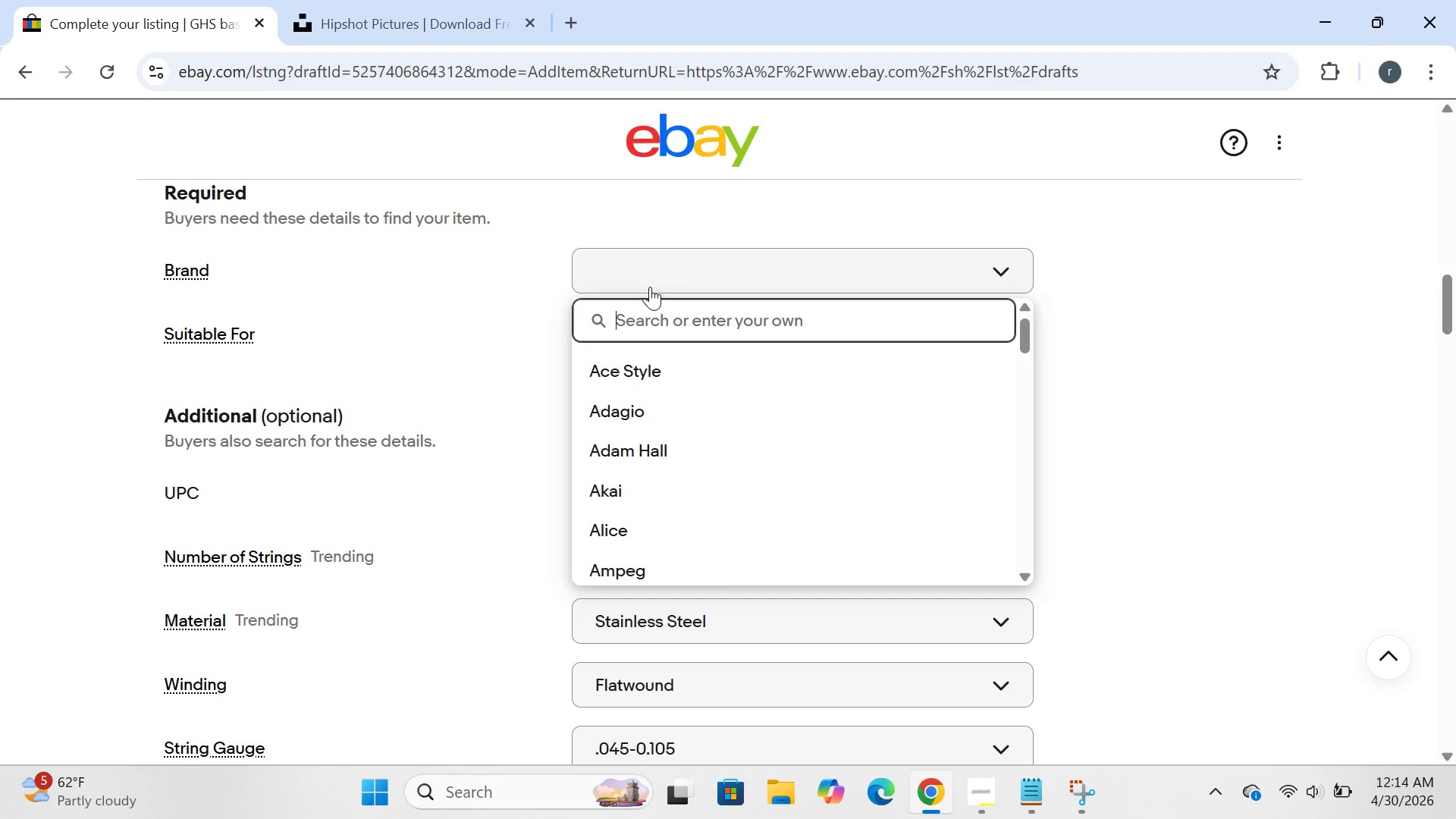 
type(GHS strings)
 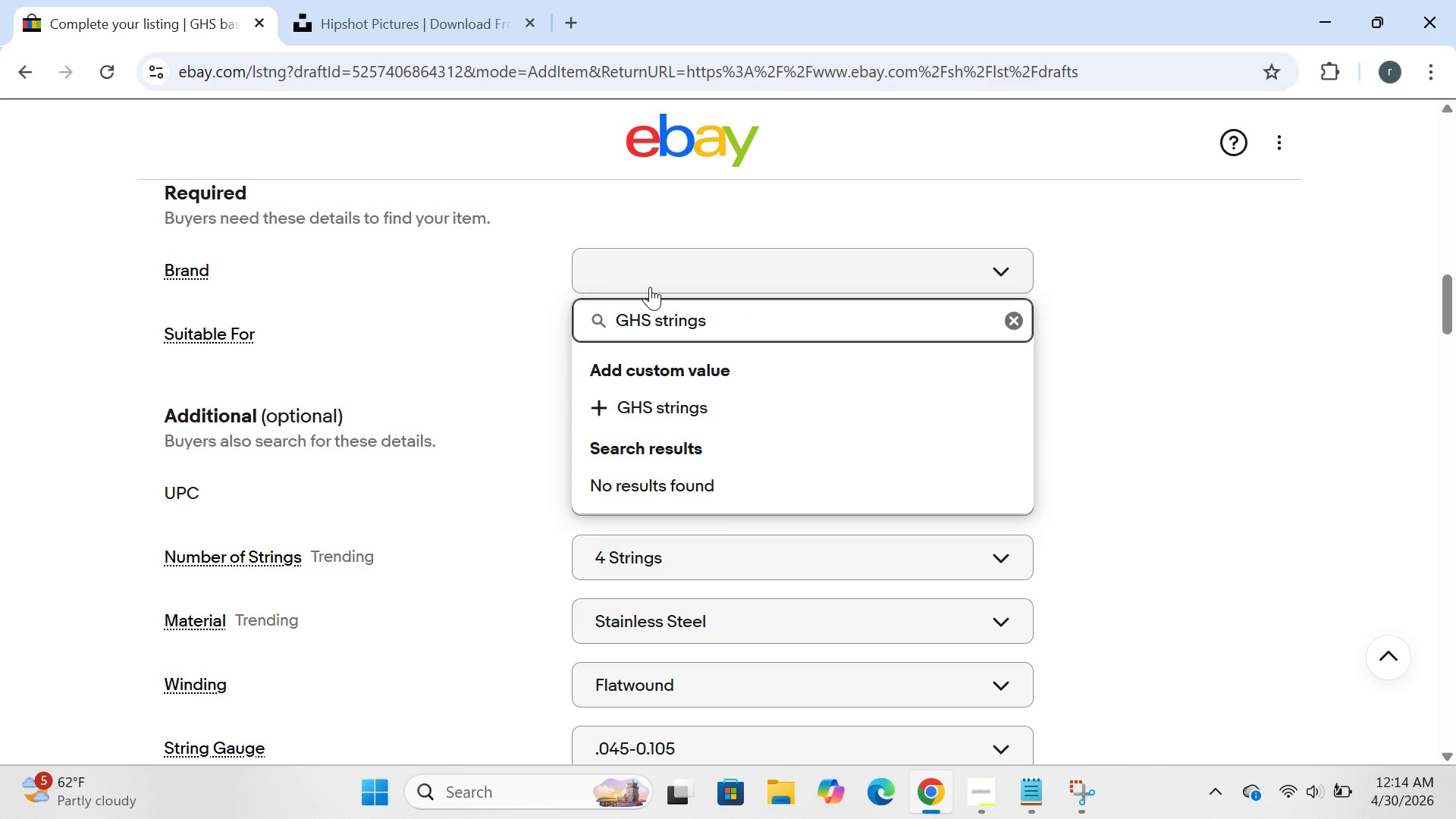 
key(Enter)
 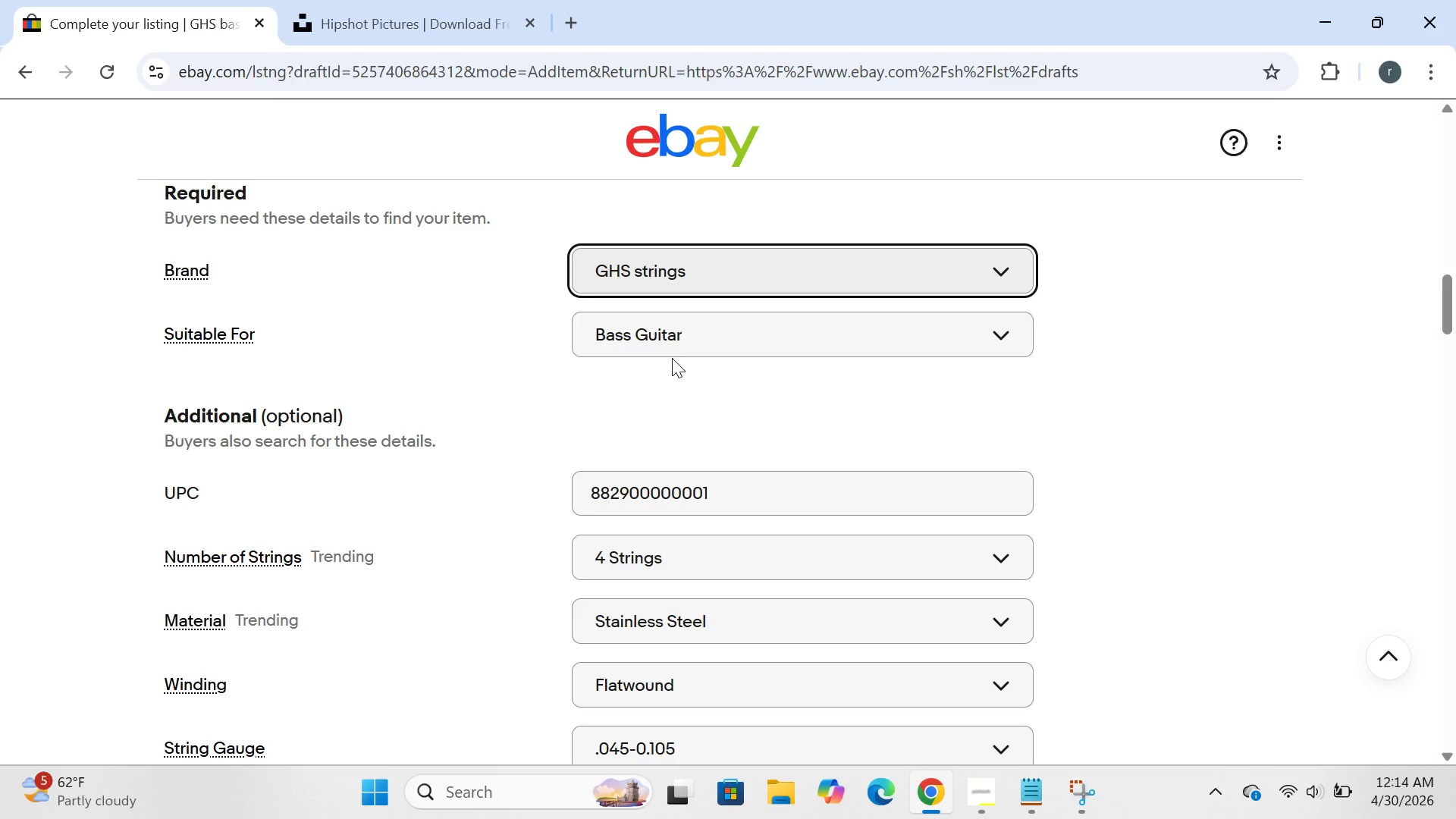 
mouse_move([686, 338])
 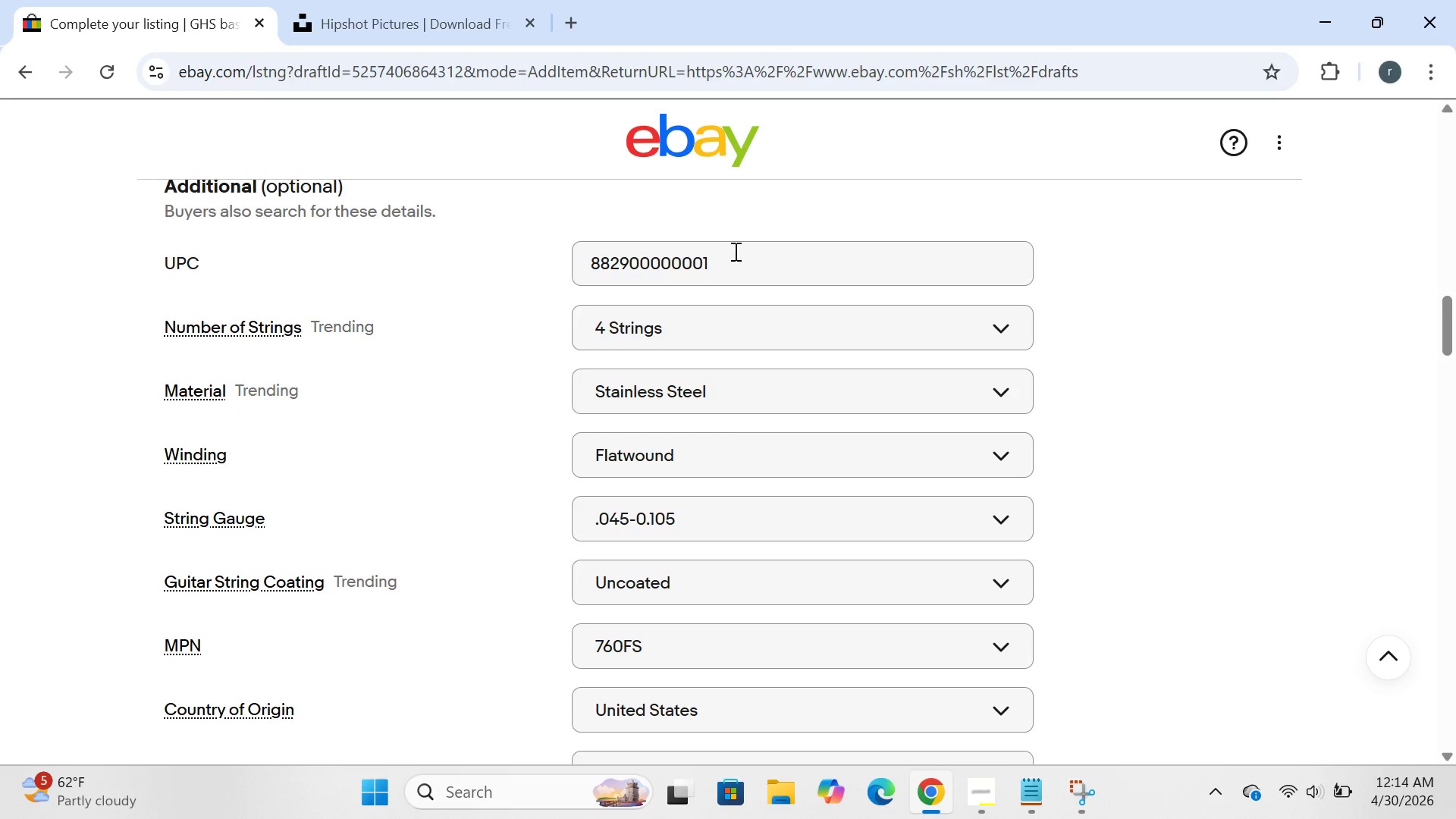 
left_click([734, 251])
 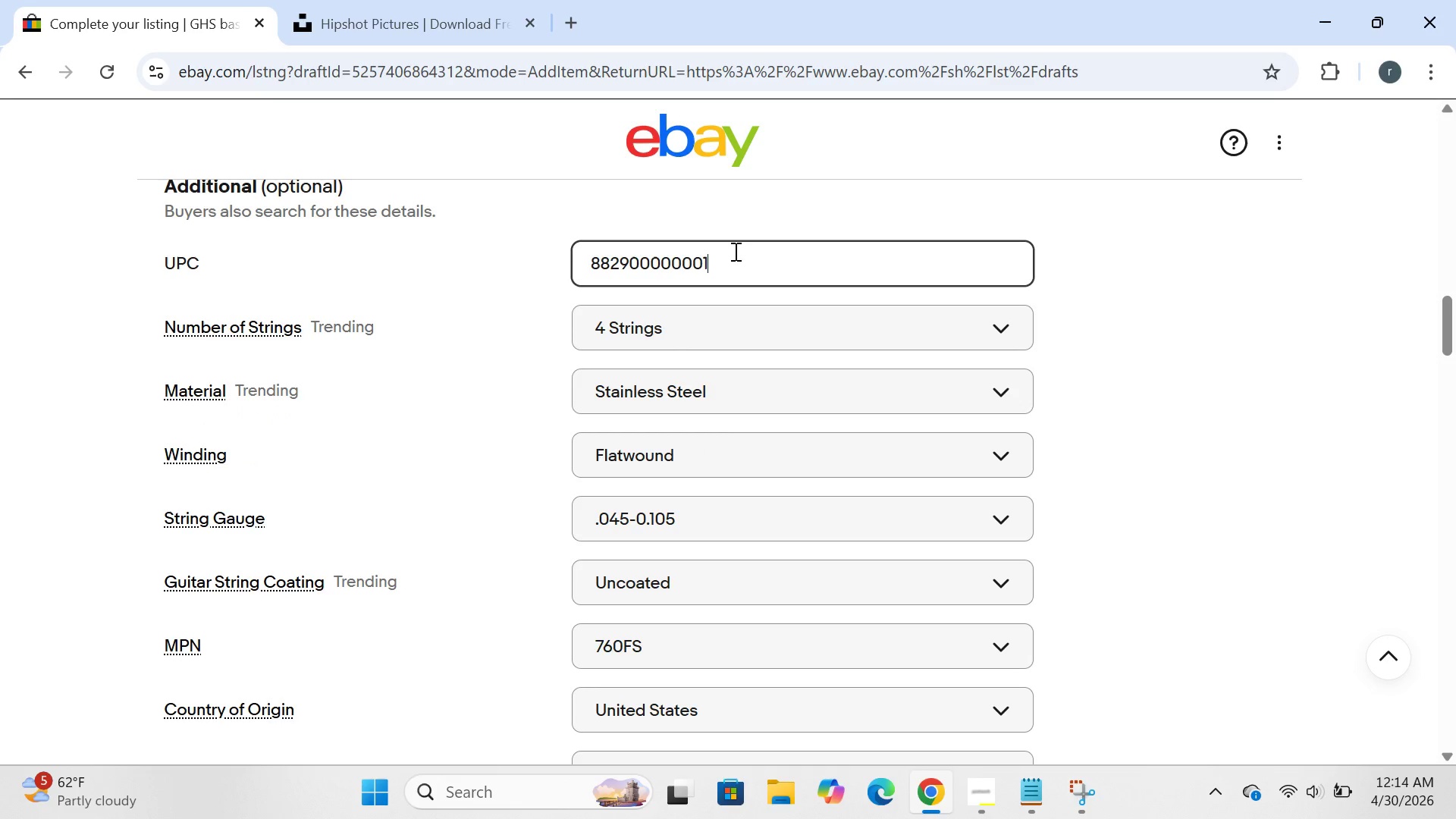 
key(Backspace)
 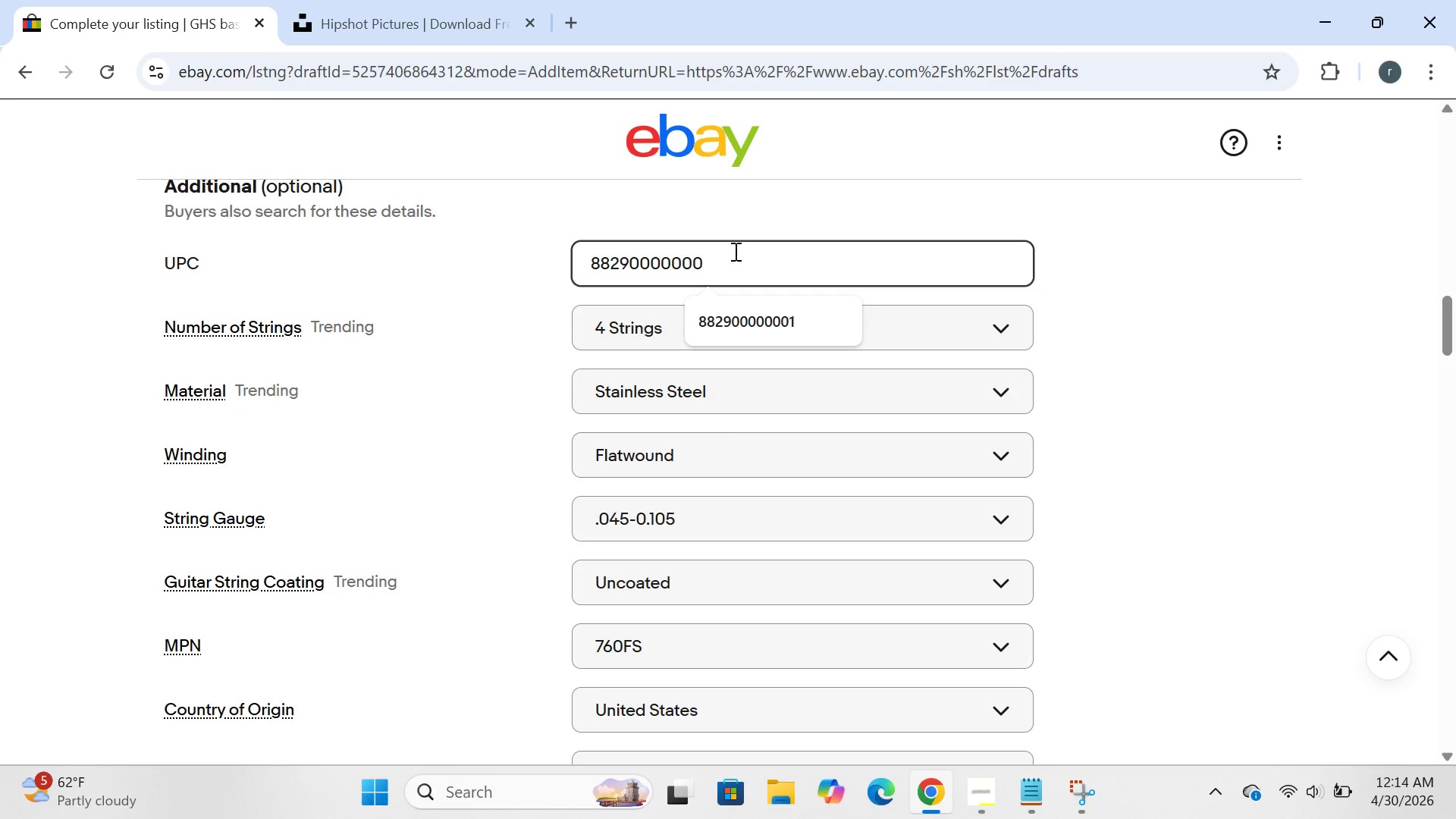 
key(8)
 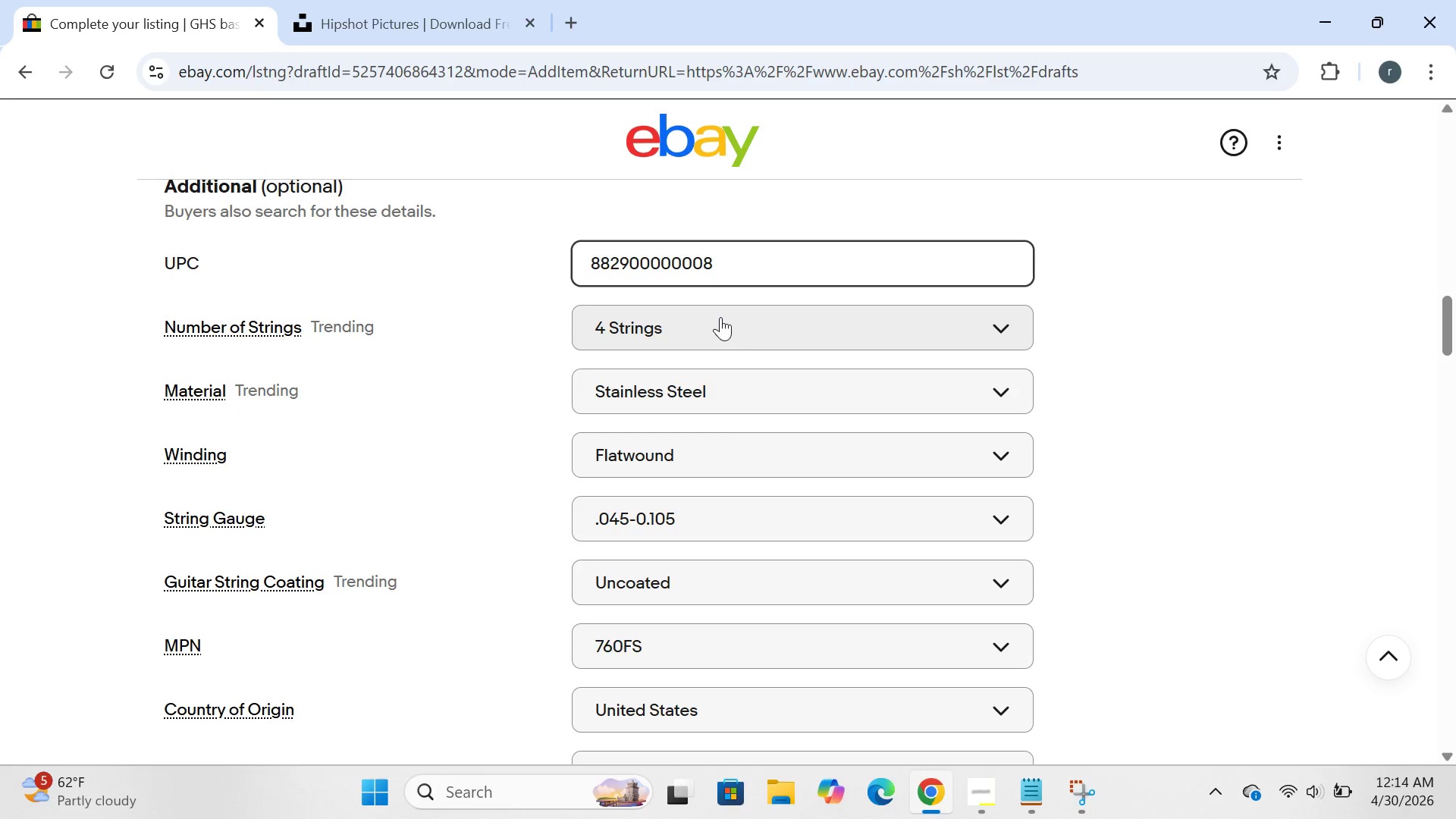 
left_click([720, 317])
 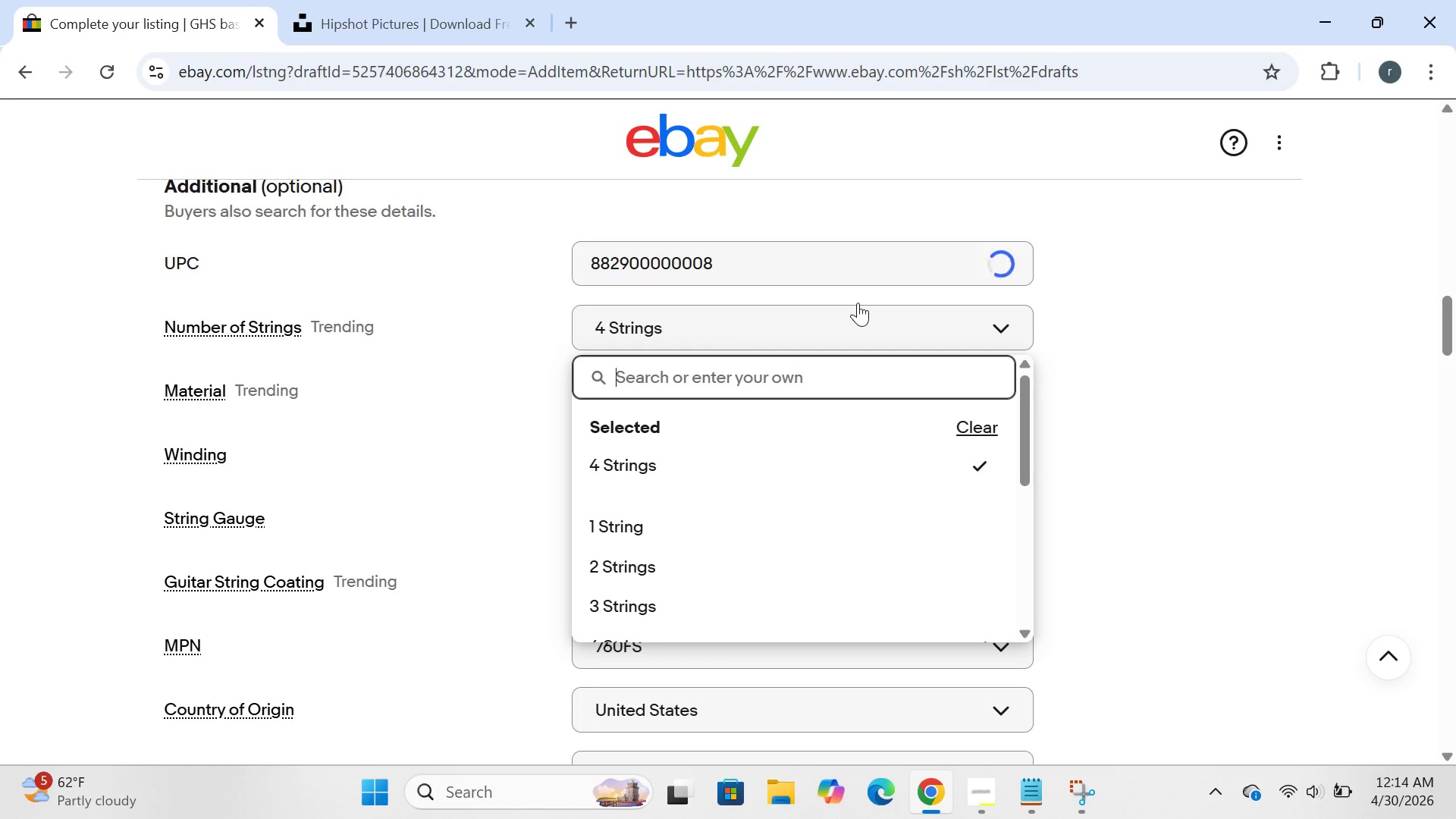 
left_click([1050, 359])
 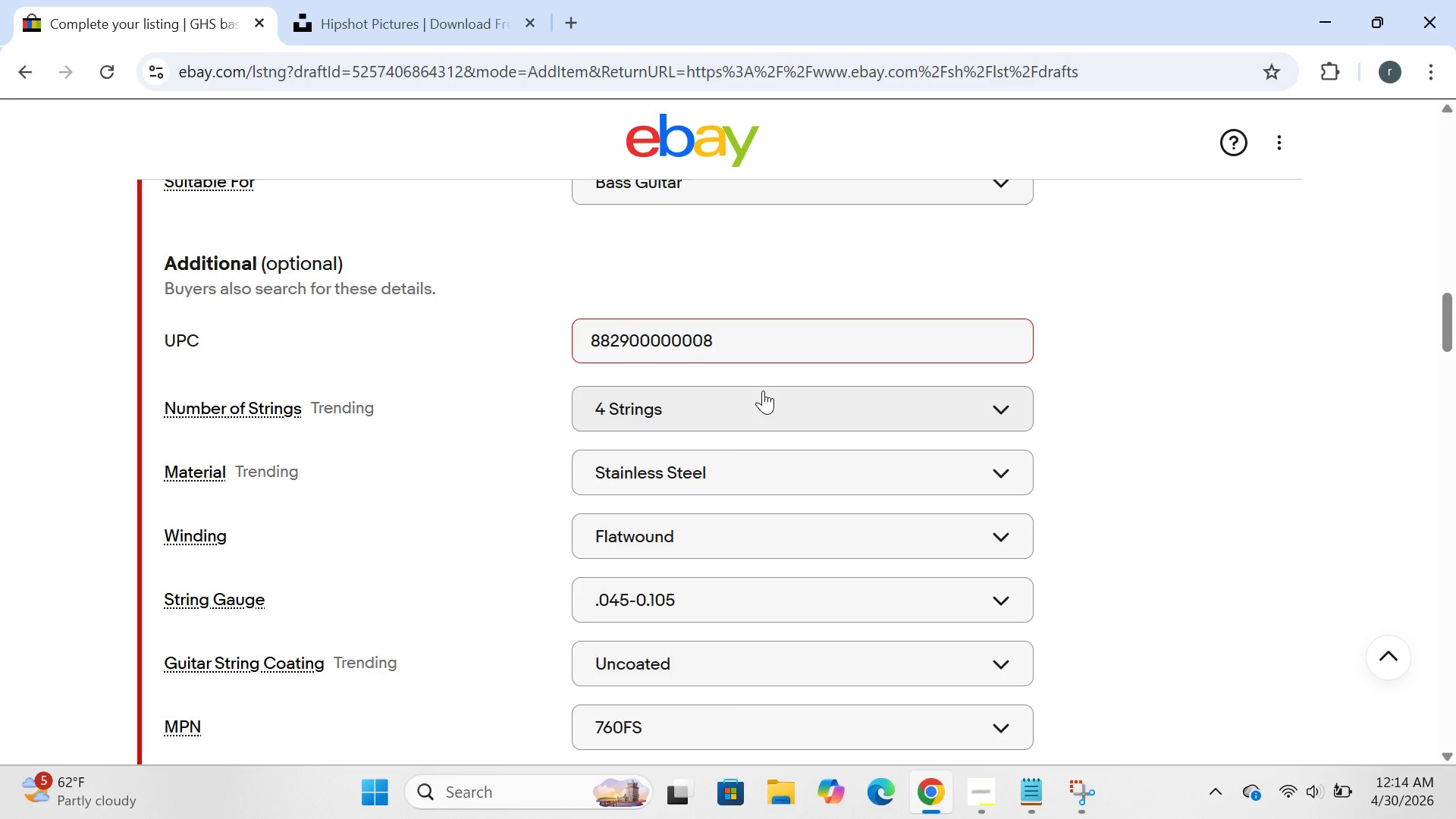 
left_click([755, 344])
 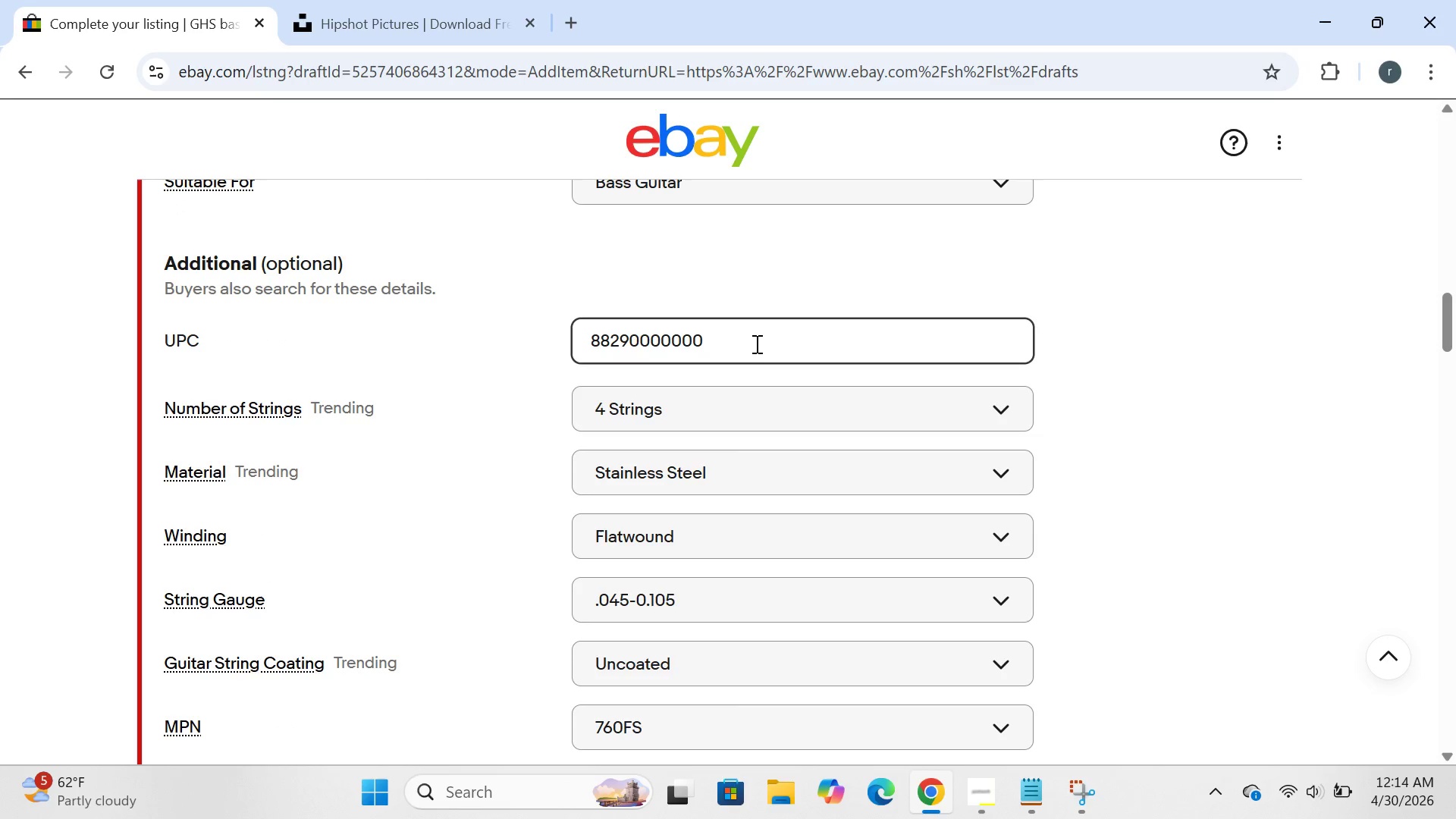 
hold_key(key=Backspace, duration=1.12)
 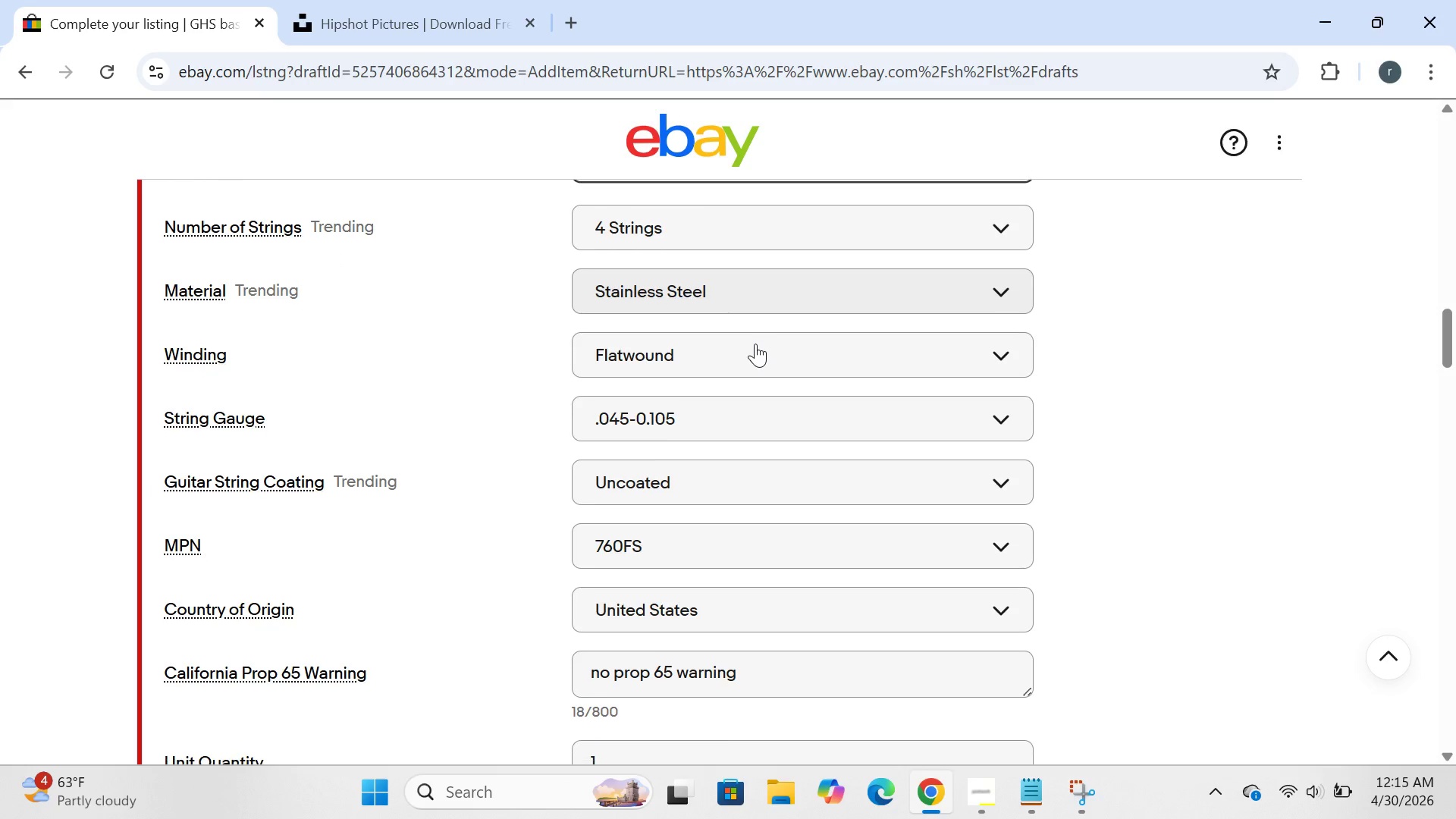 
left_click([752, 298])
 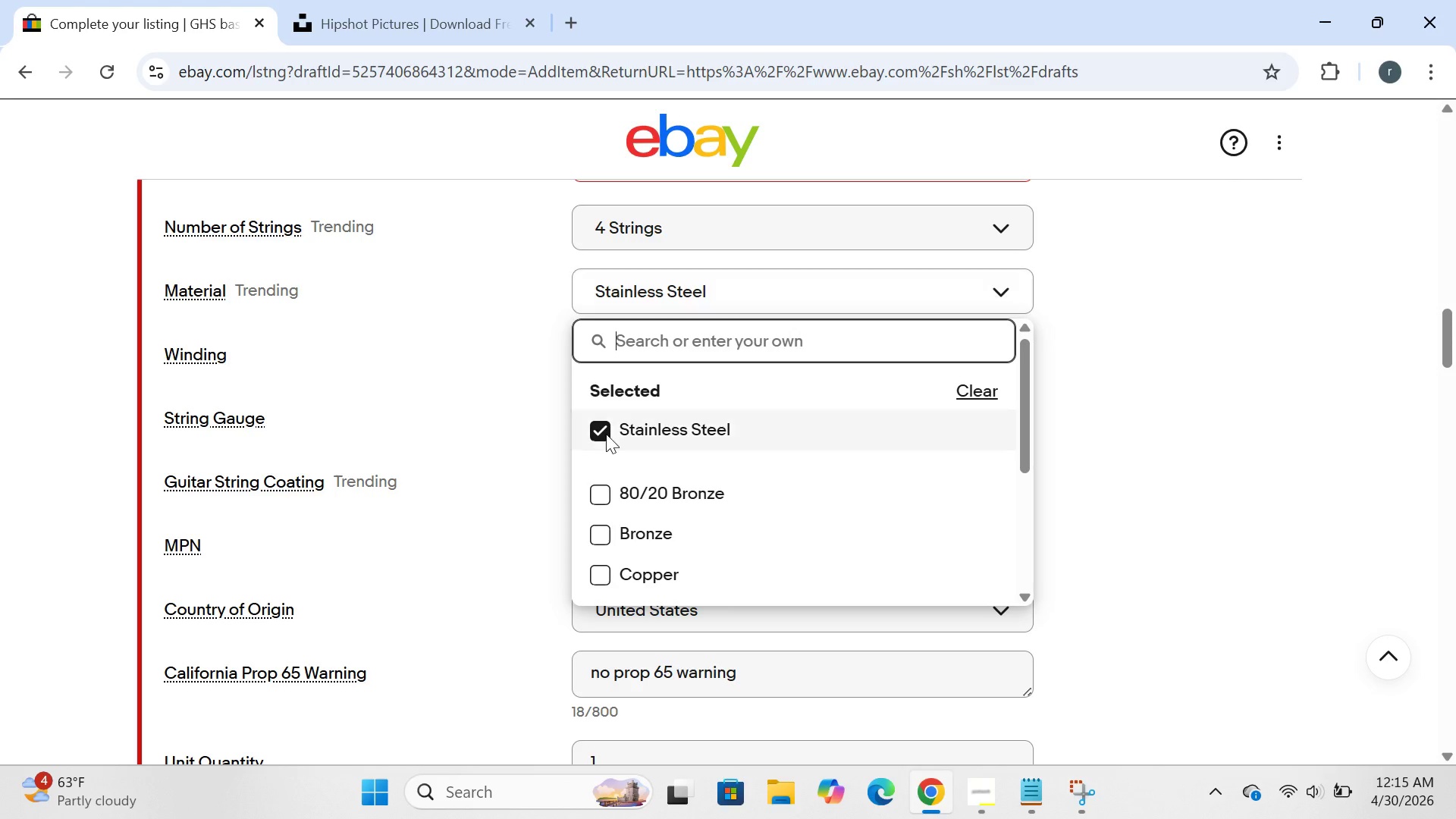 
left_click([604, 422])
 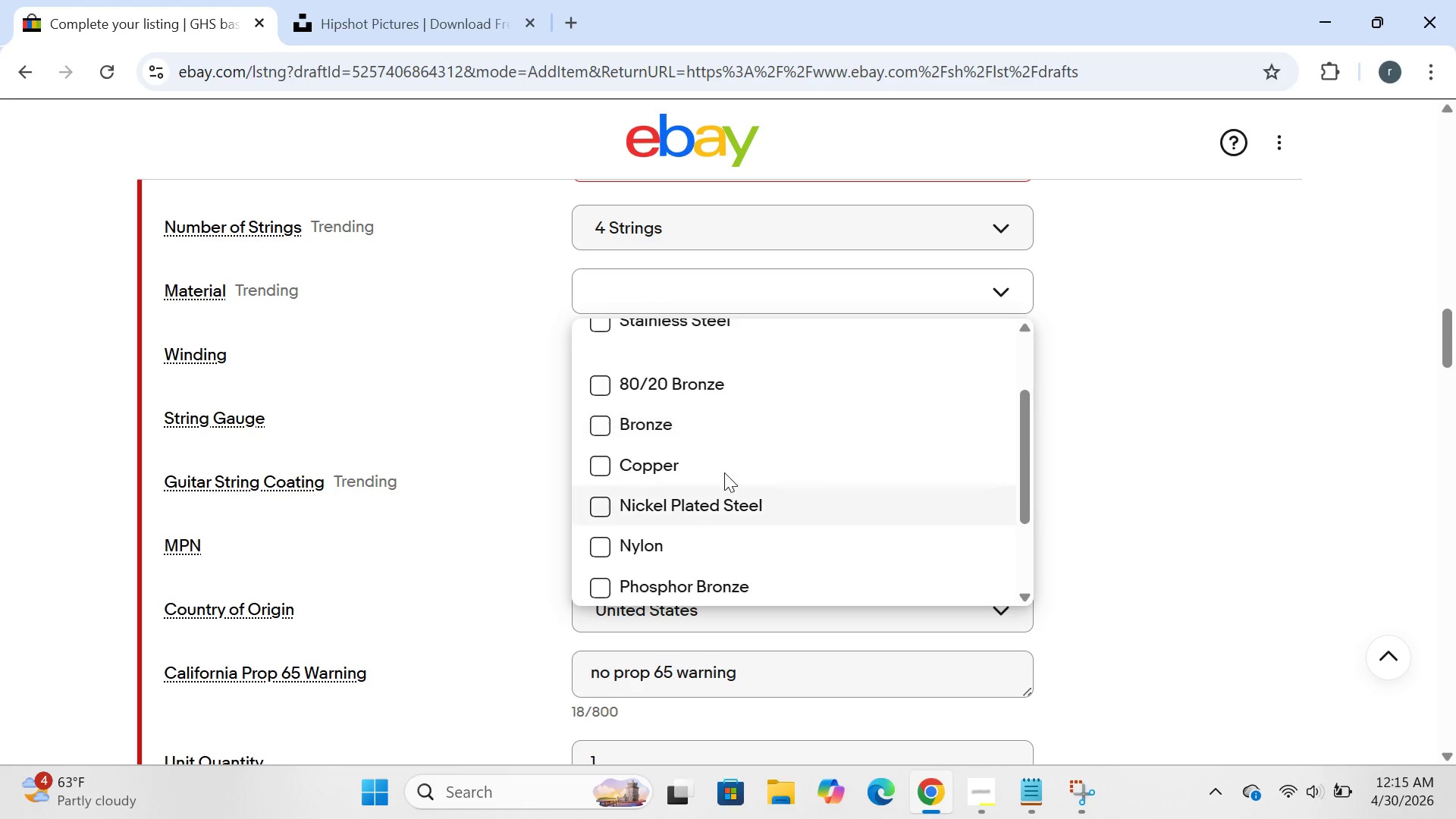 
left_click([724, 472])
 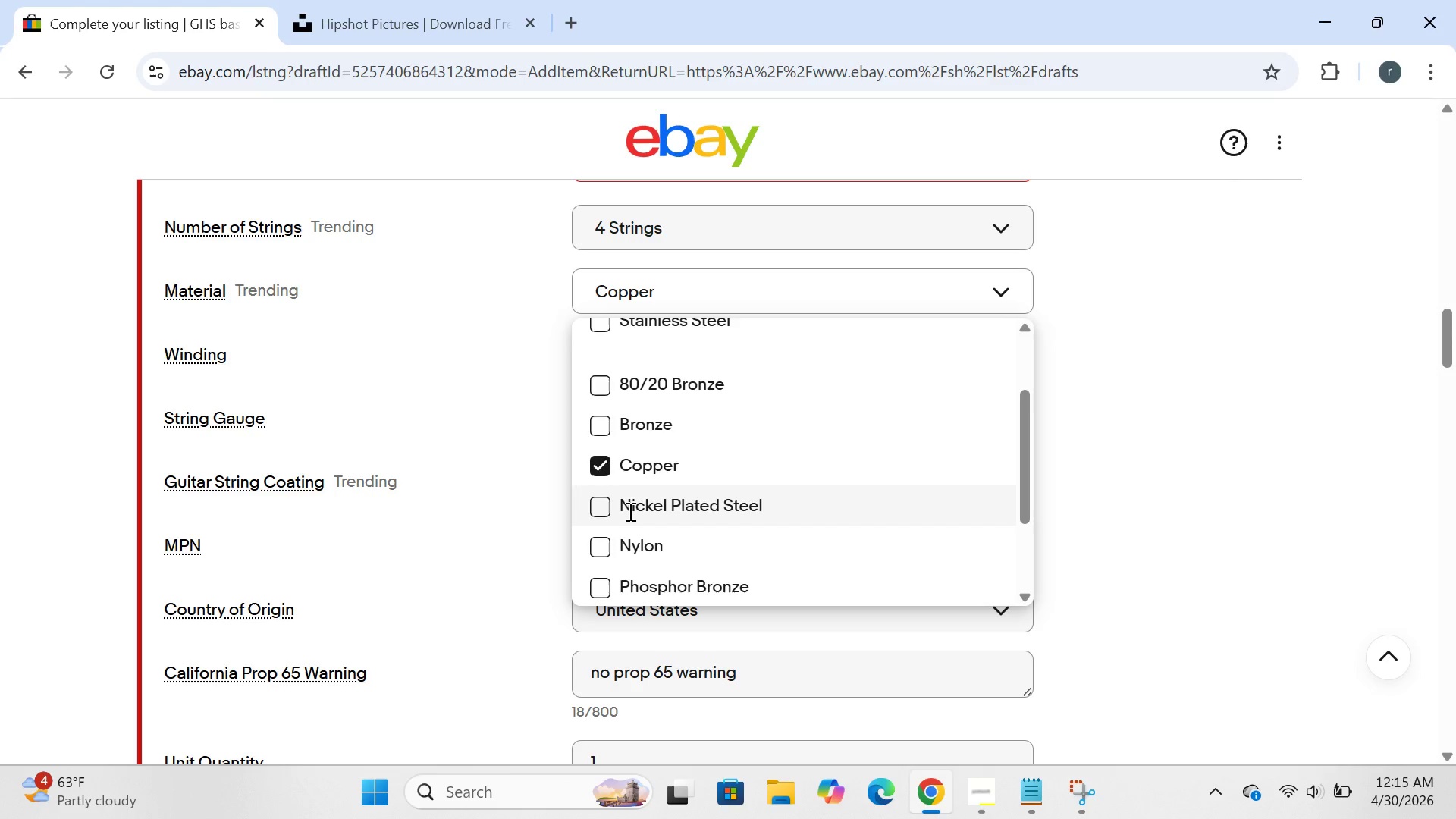 
left_click([596, 522])
 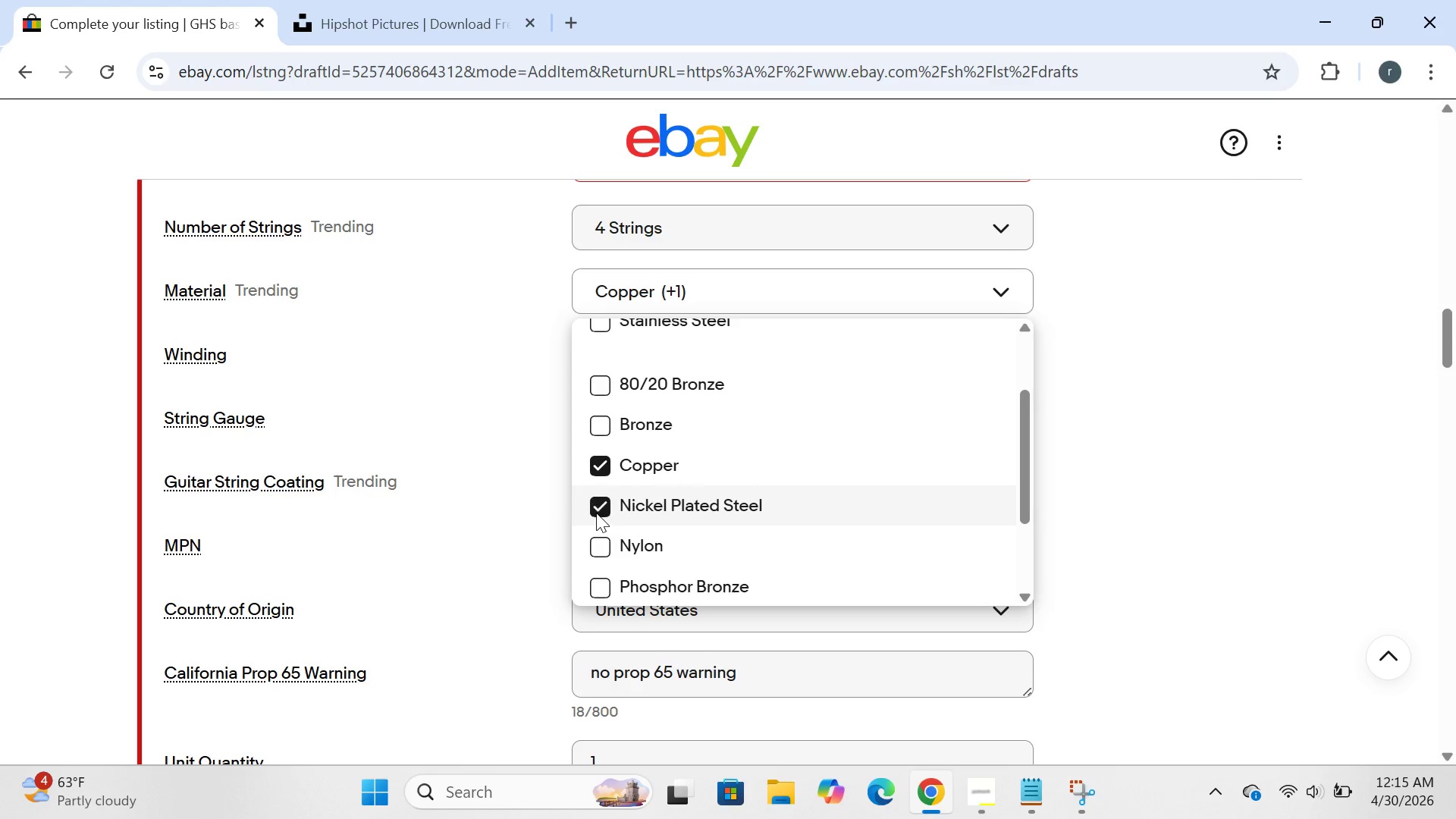 
left_click([596, 513])
 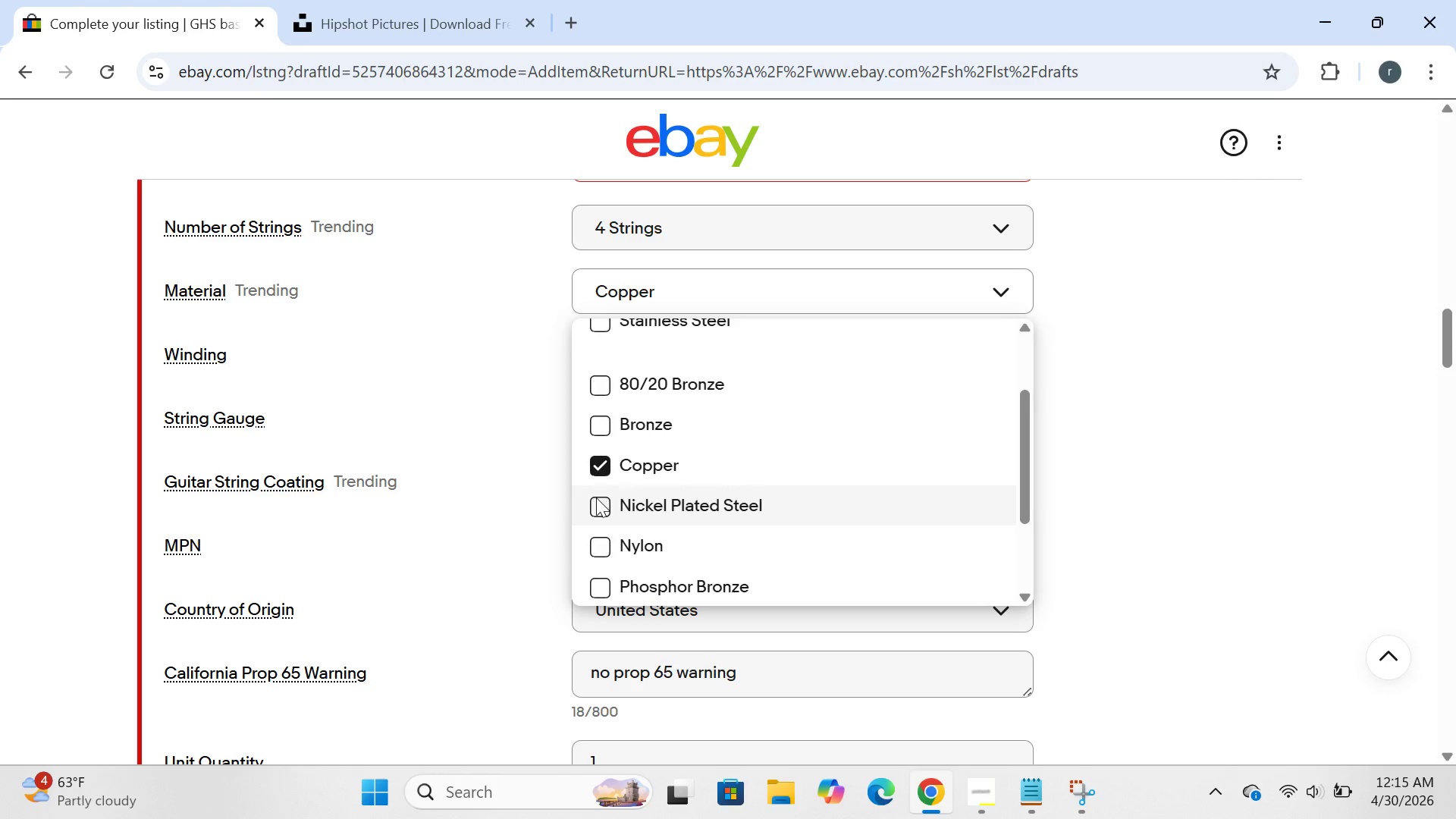 
left_click([596, 501])
 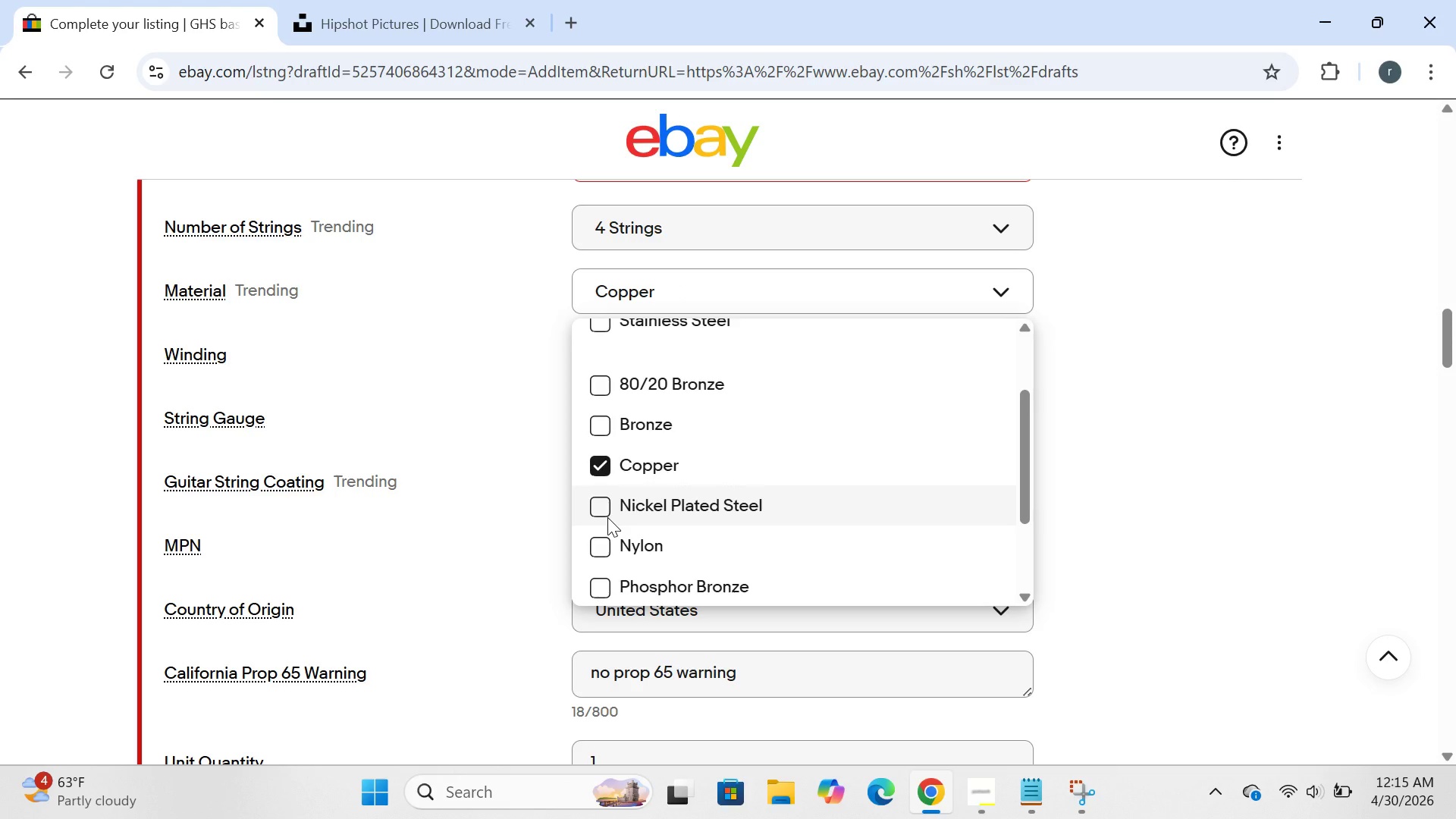 
left_click([607, 517])
 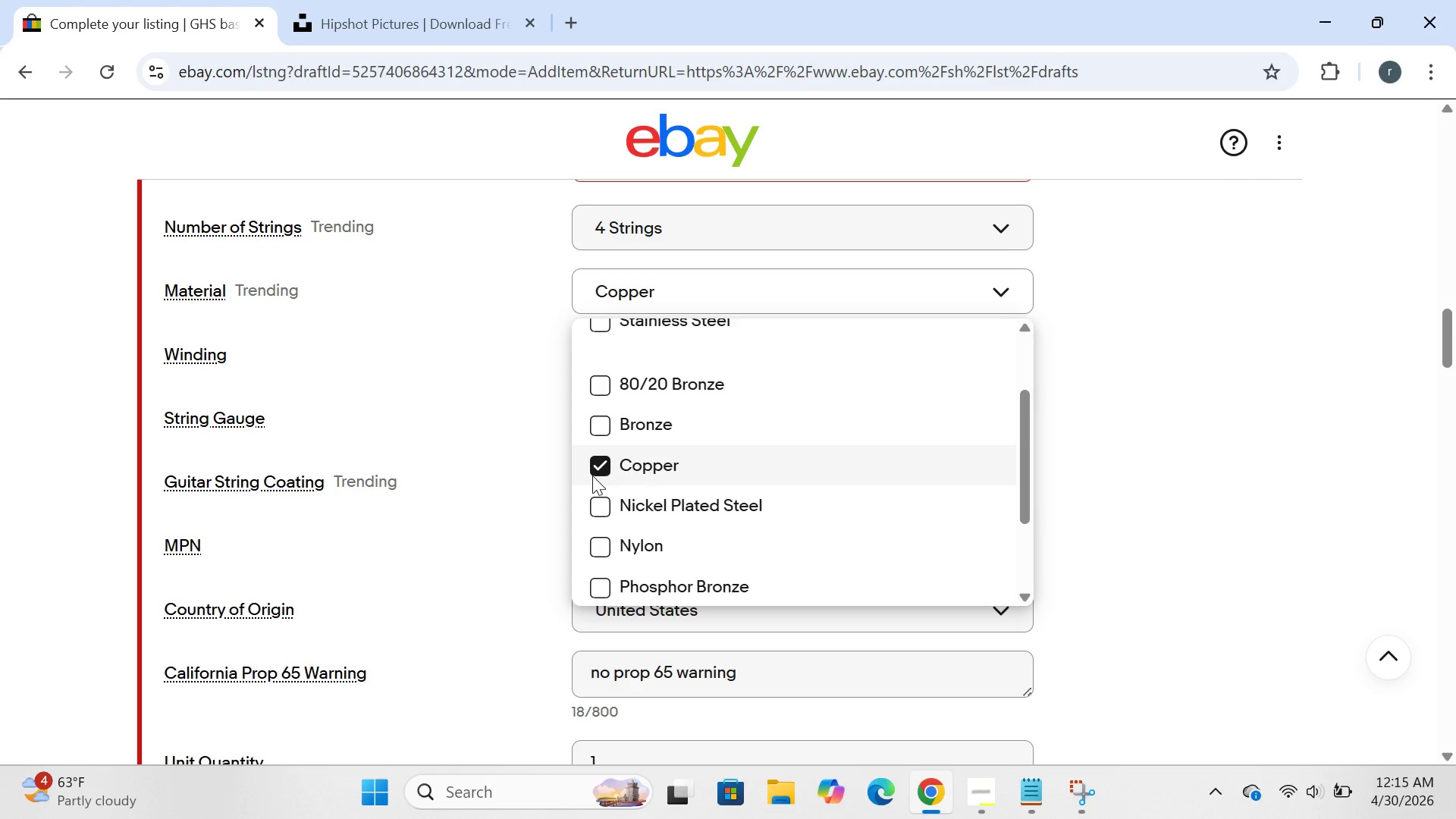 
left_click([592, 475])
 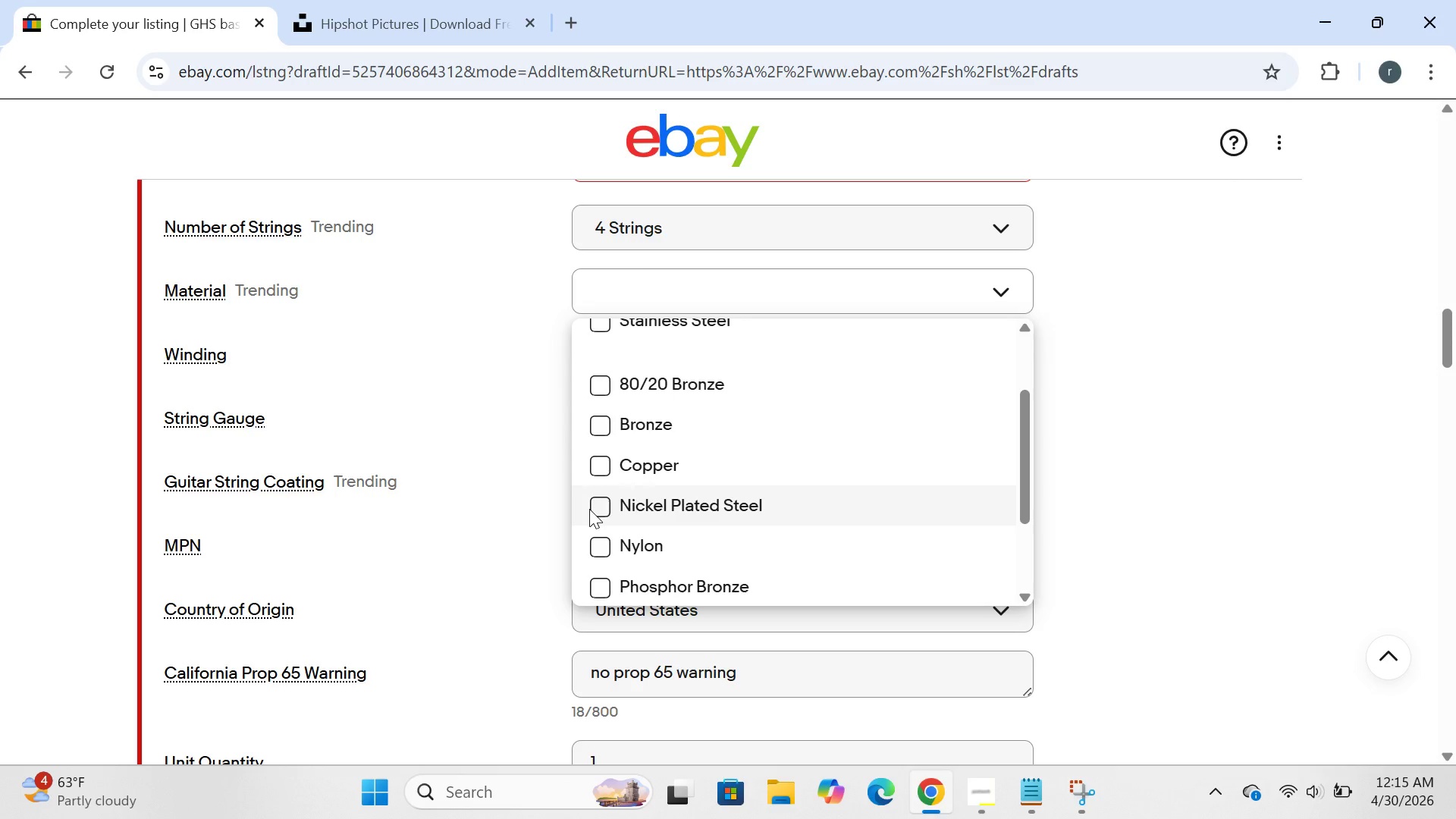 
left_click_drag(start_coordinate=[590, 516], to_coordinate=[598, 505])
 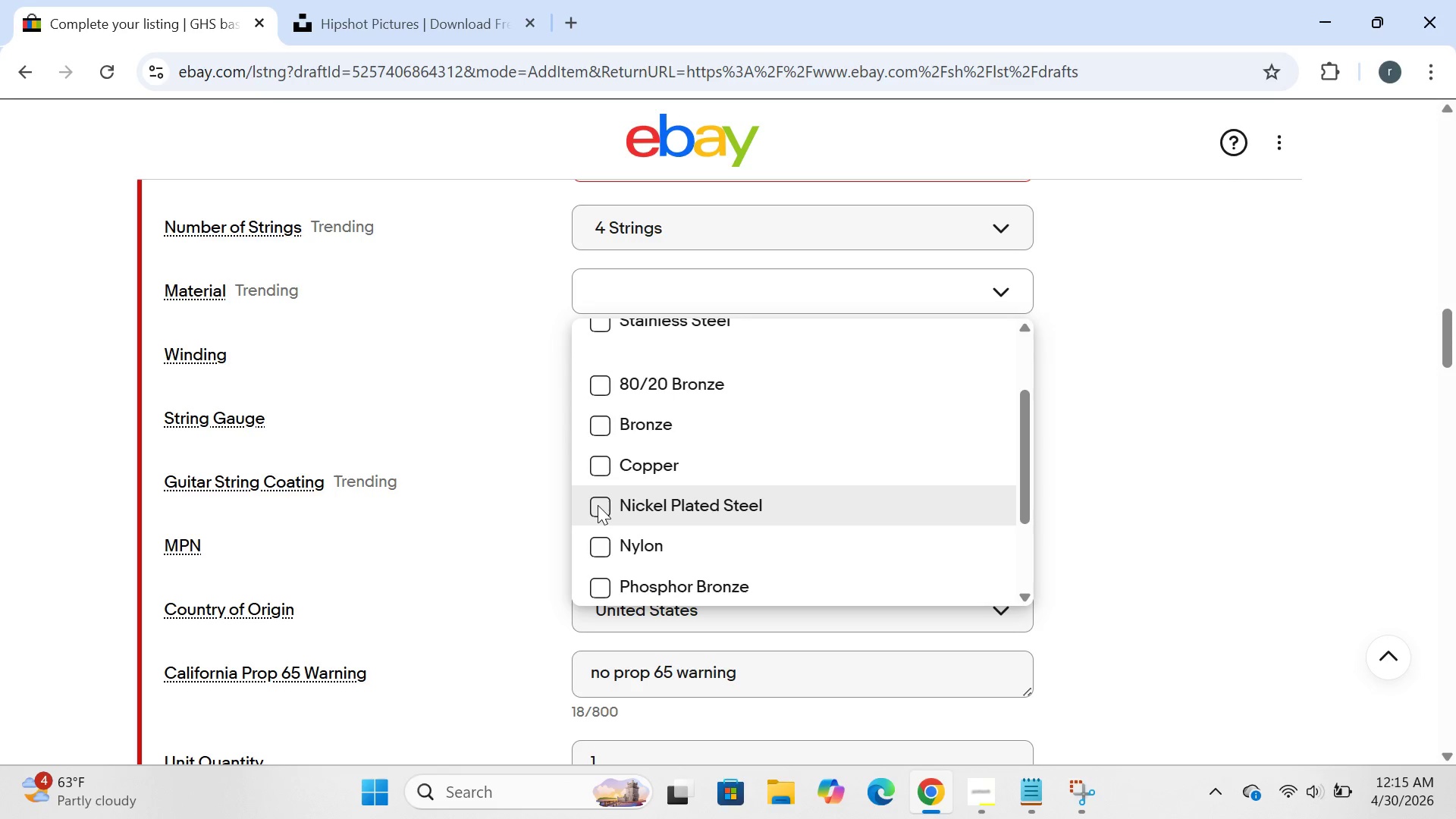 
left_click([598, 505])
 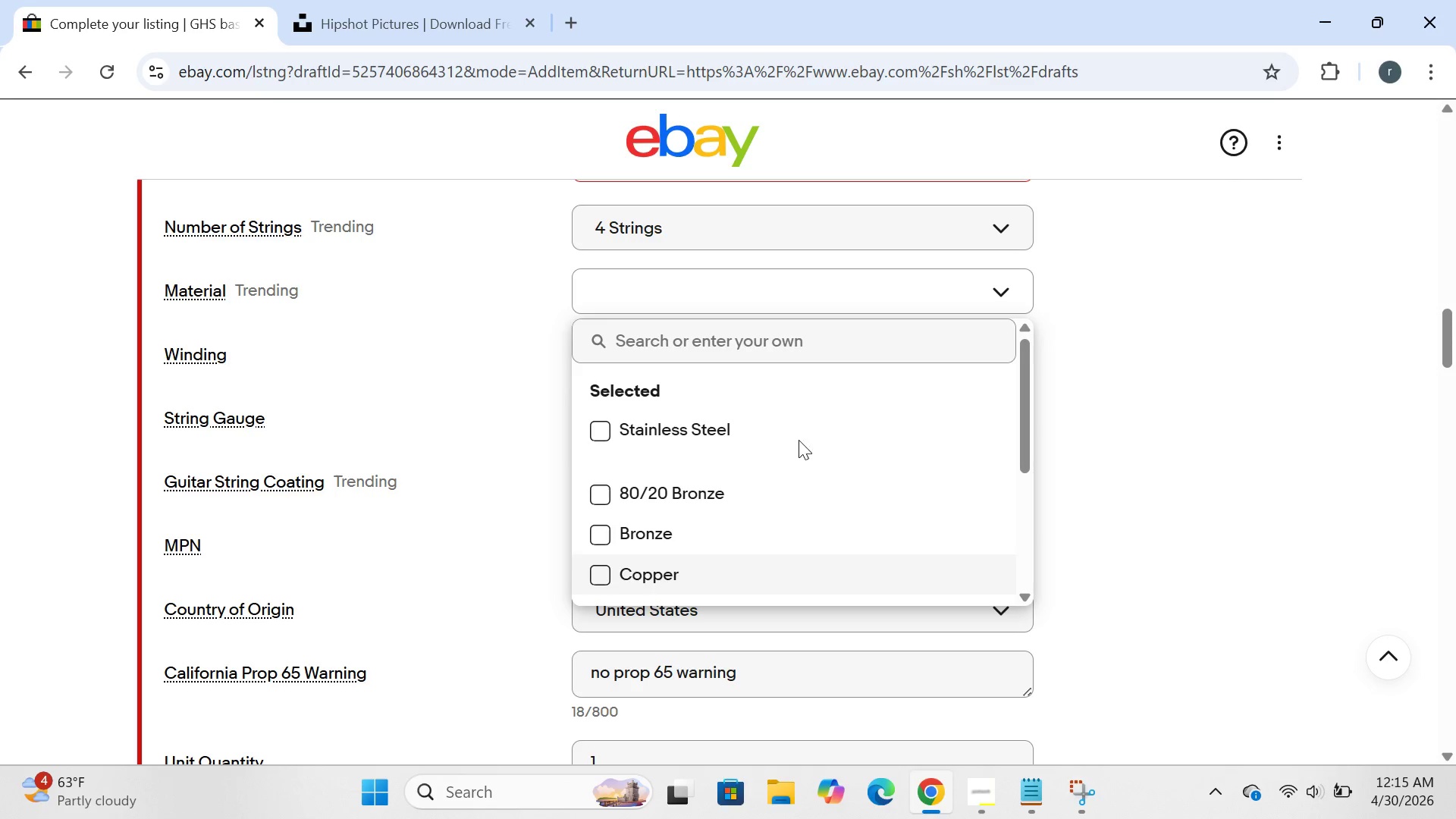 
left_click([1242, 341])
 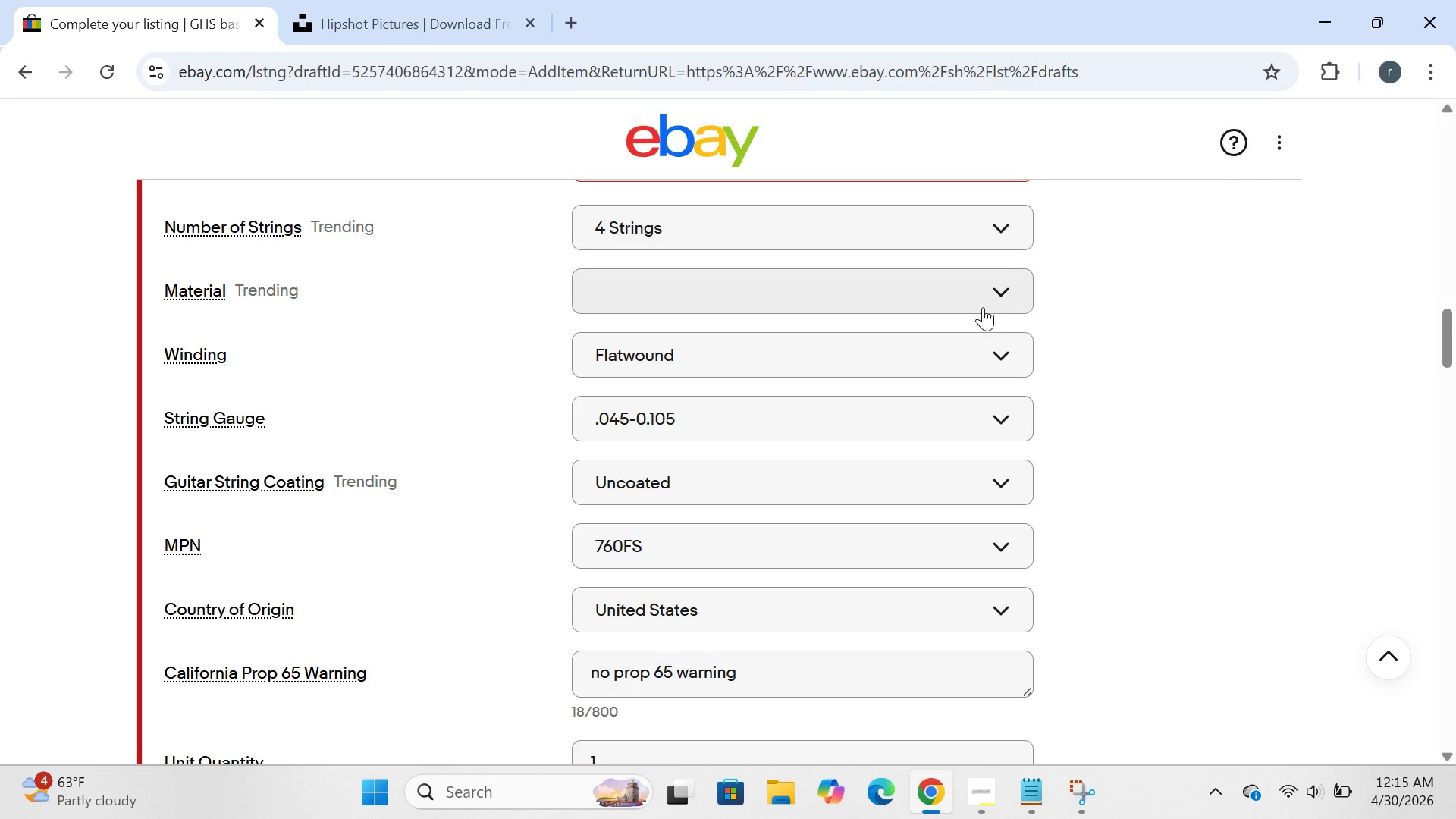 
left_click([965, 302])
 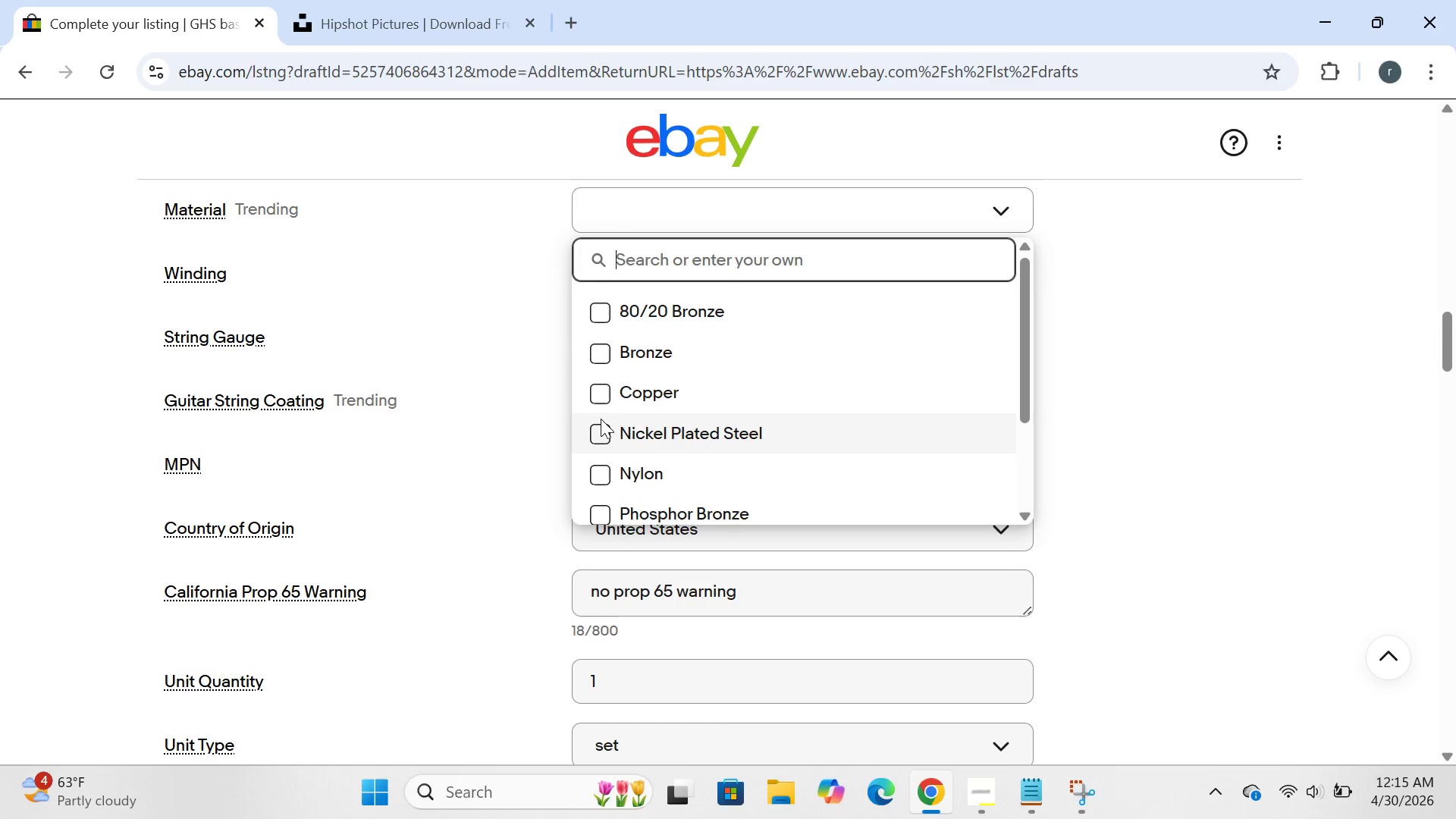 
left_click([601, 432])
 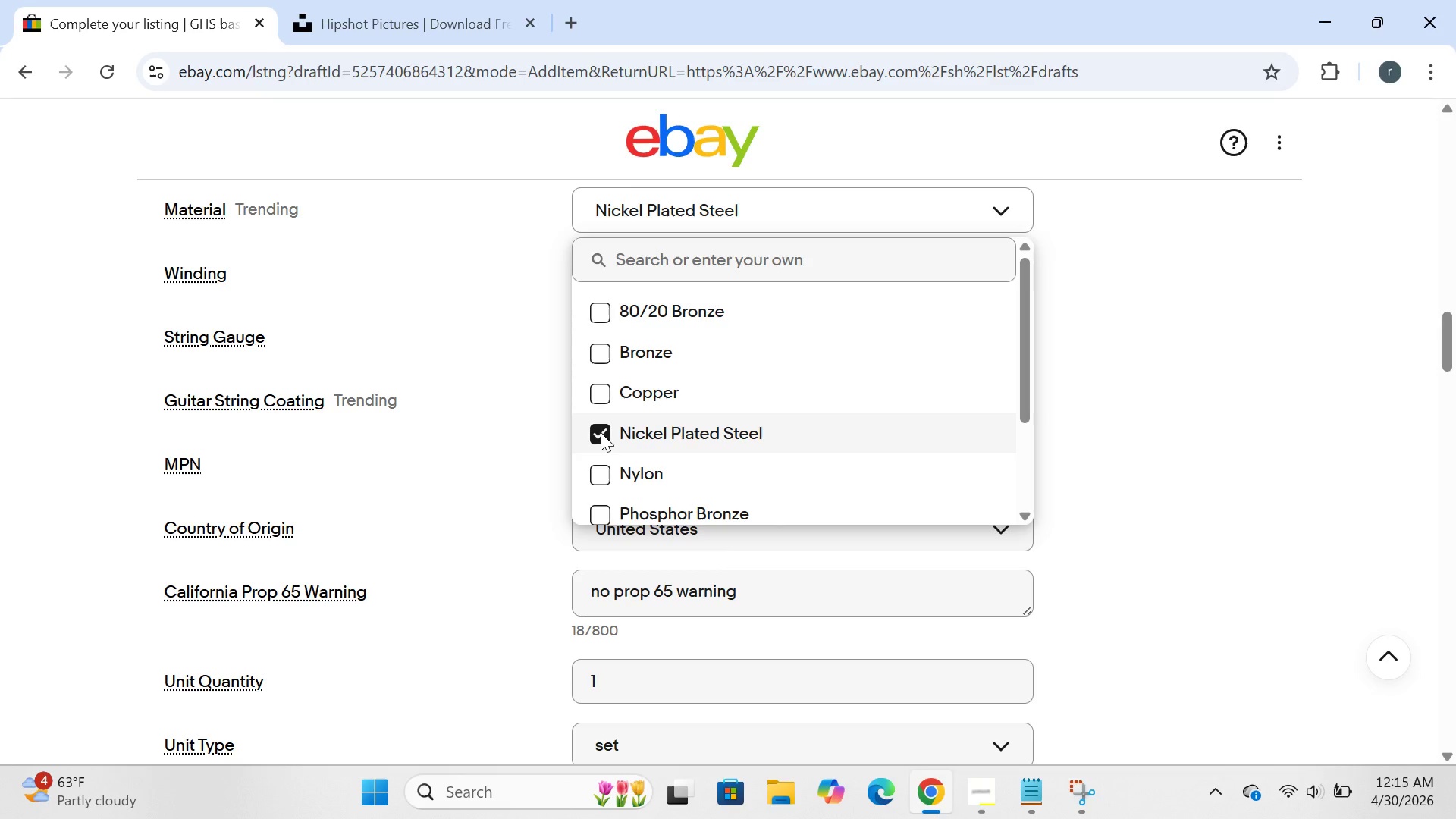 
key(Enter)
 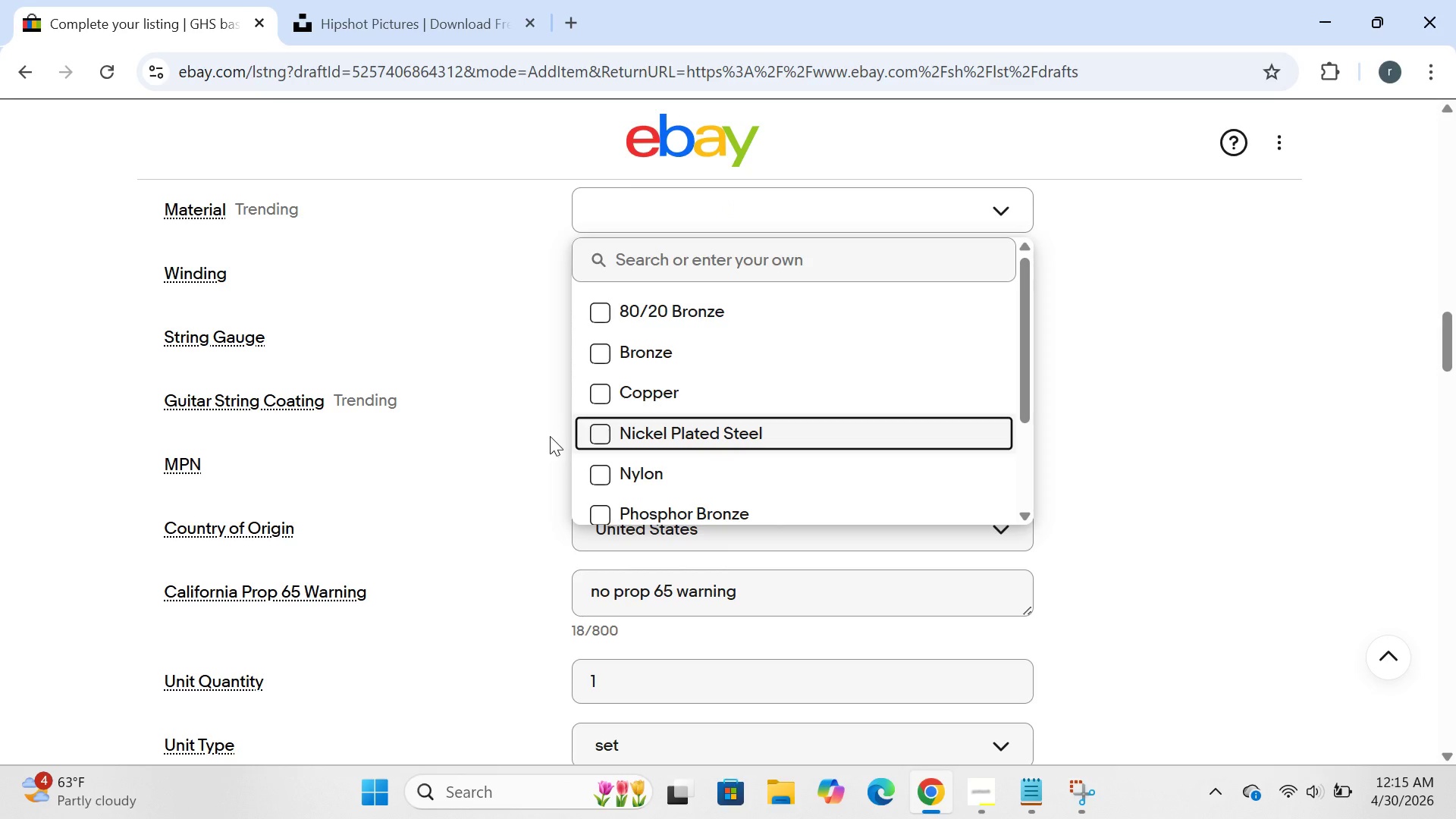 
left_click([550, 436])
 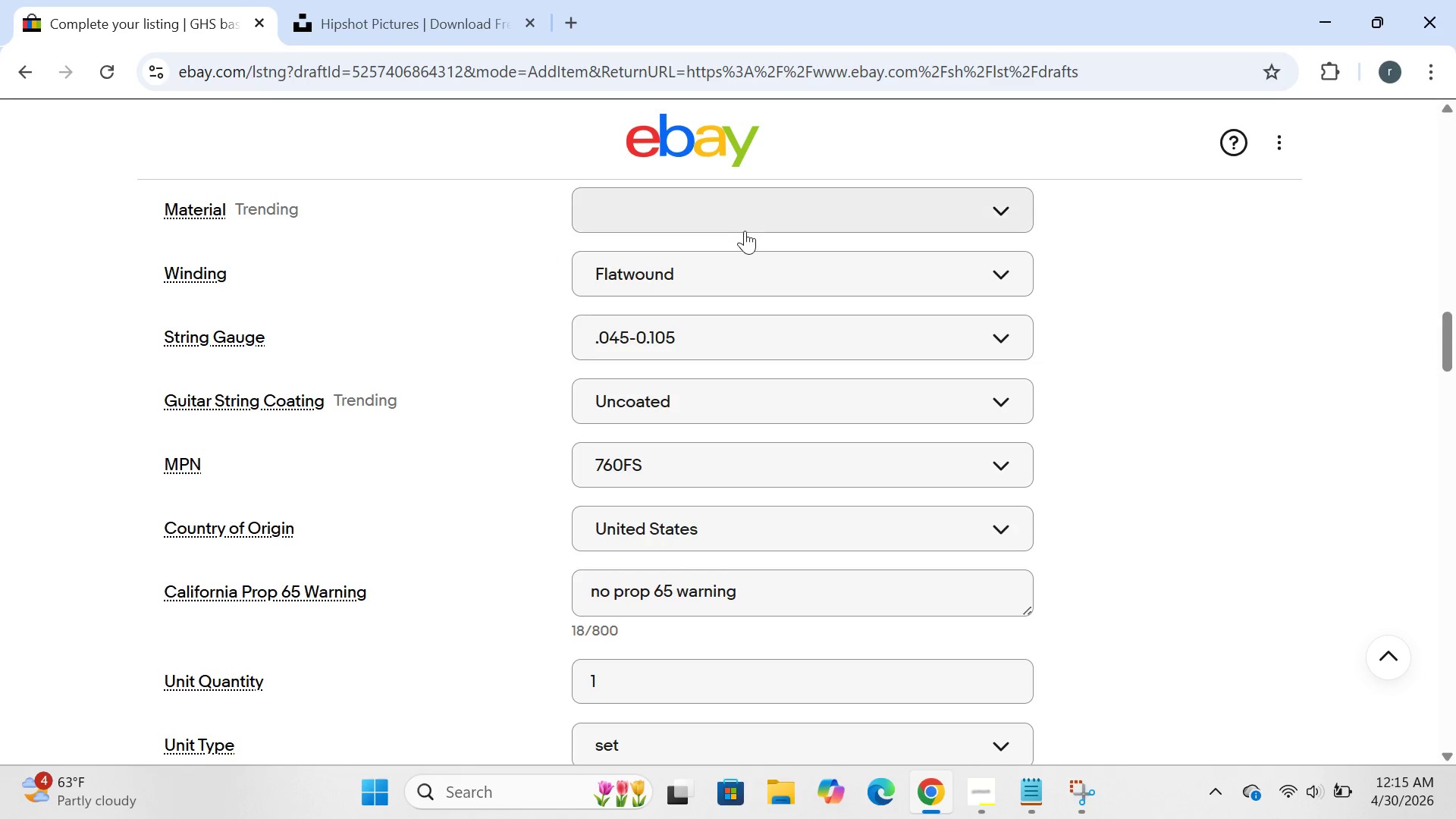 
left_click([745, 224])
 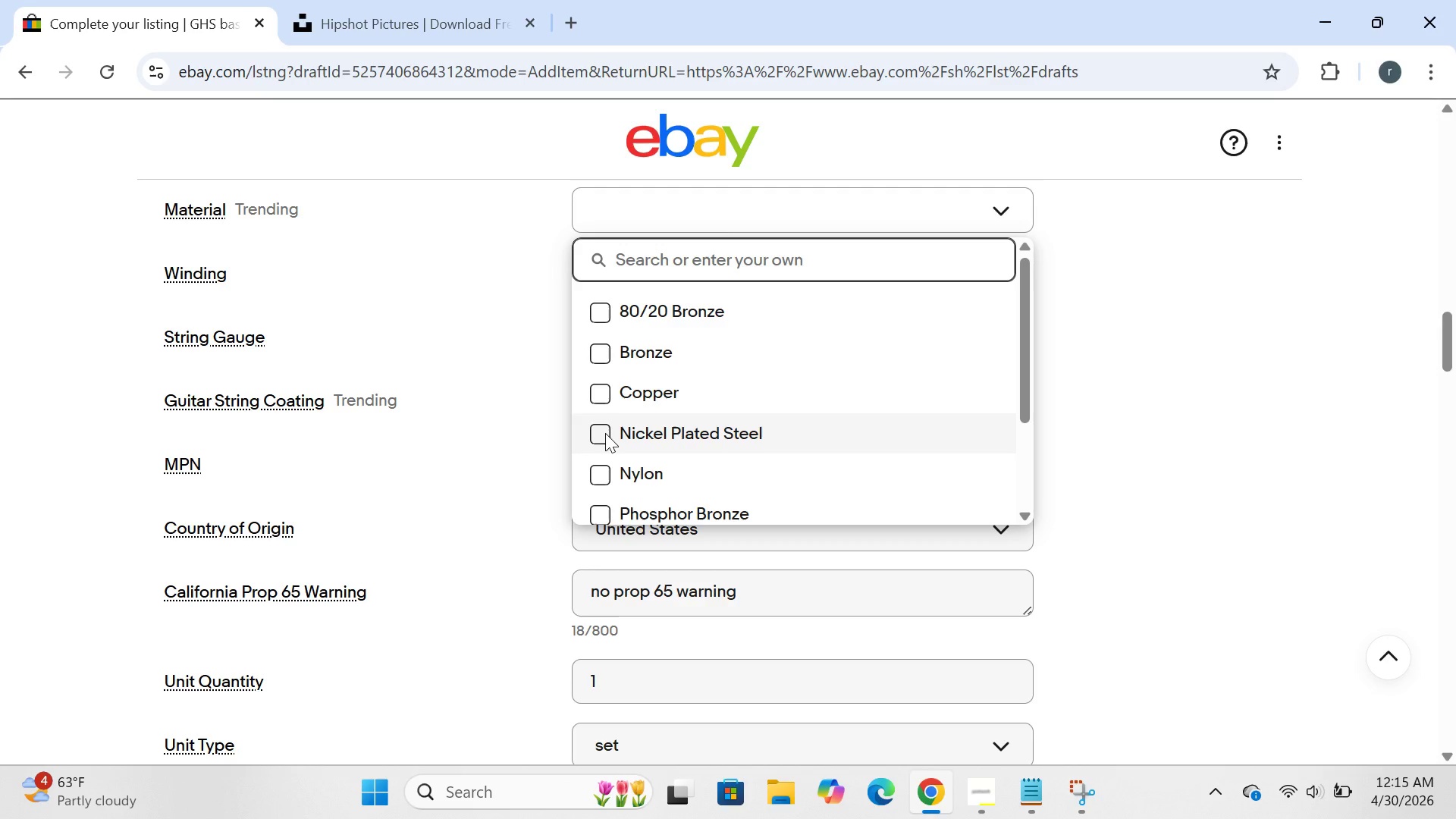 
left_click([603, 433])
 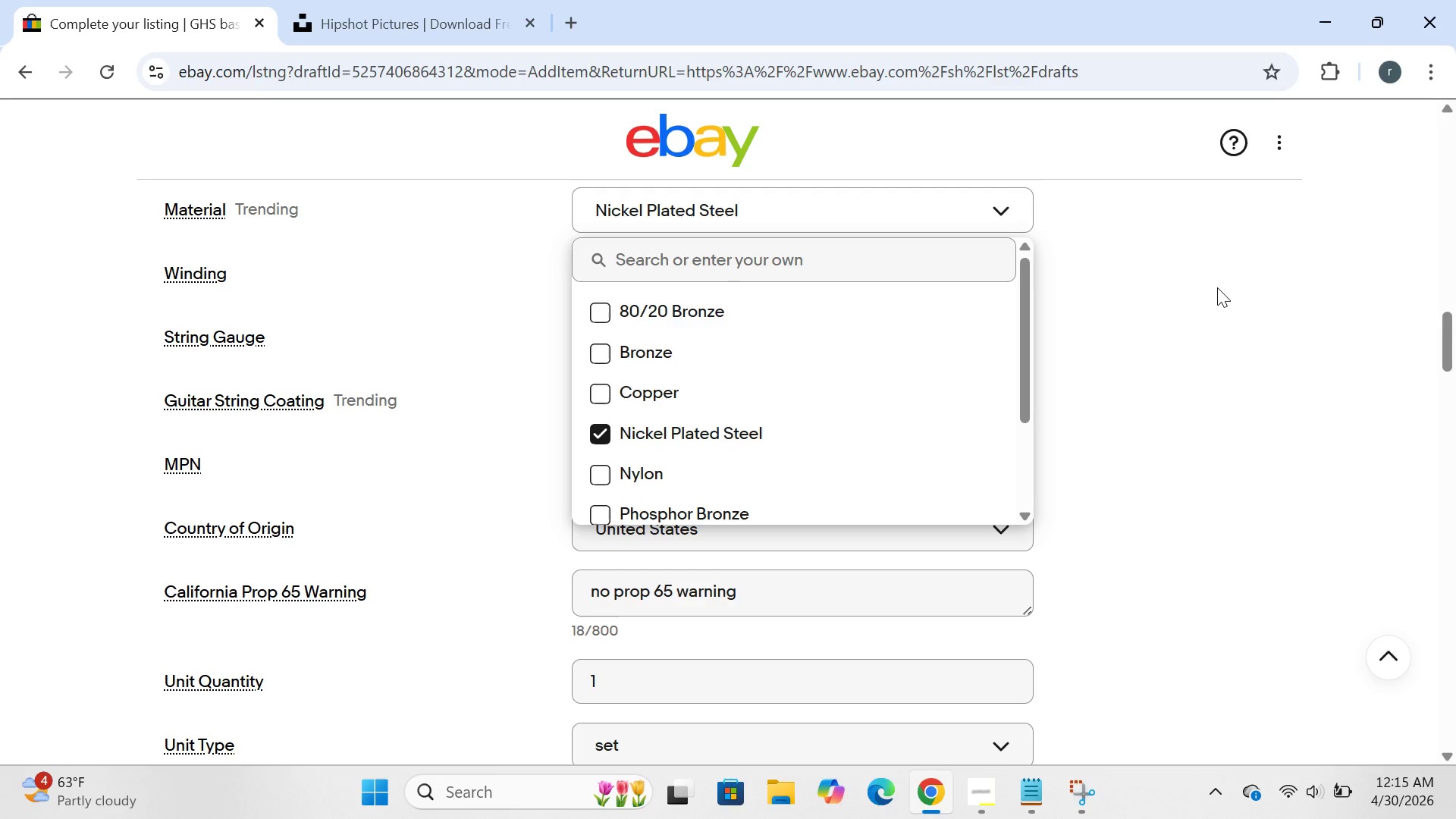 
key(Enter)
 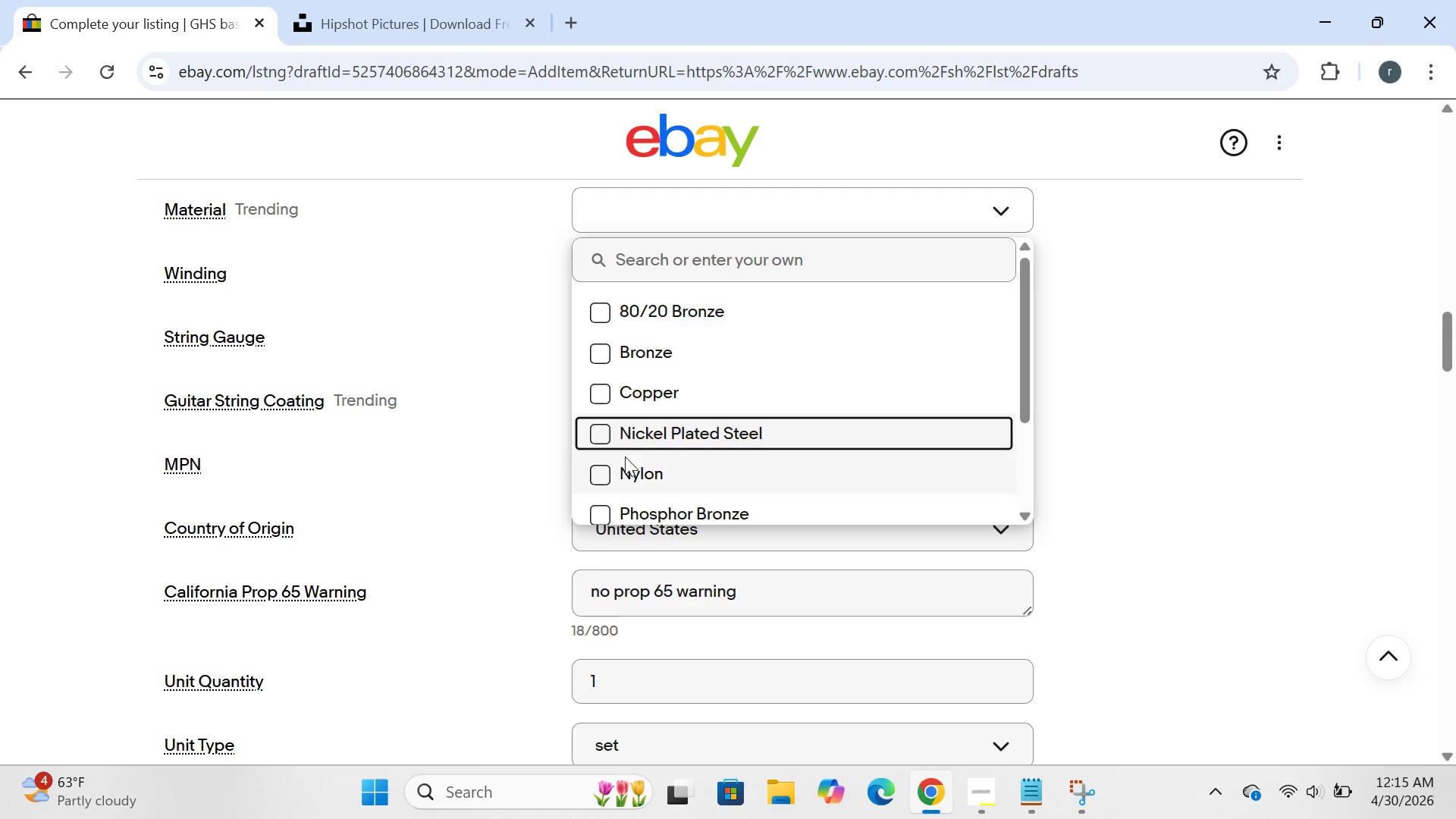 
left_click([598, 428])
 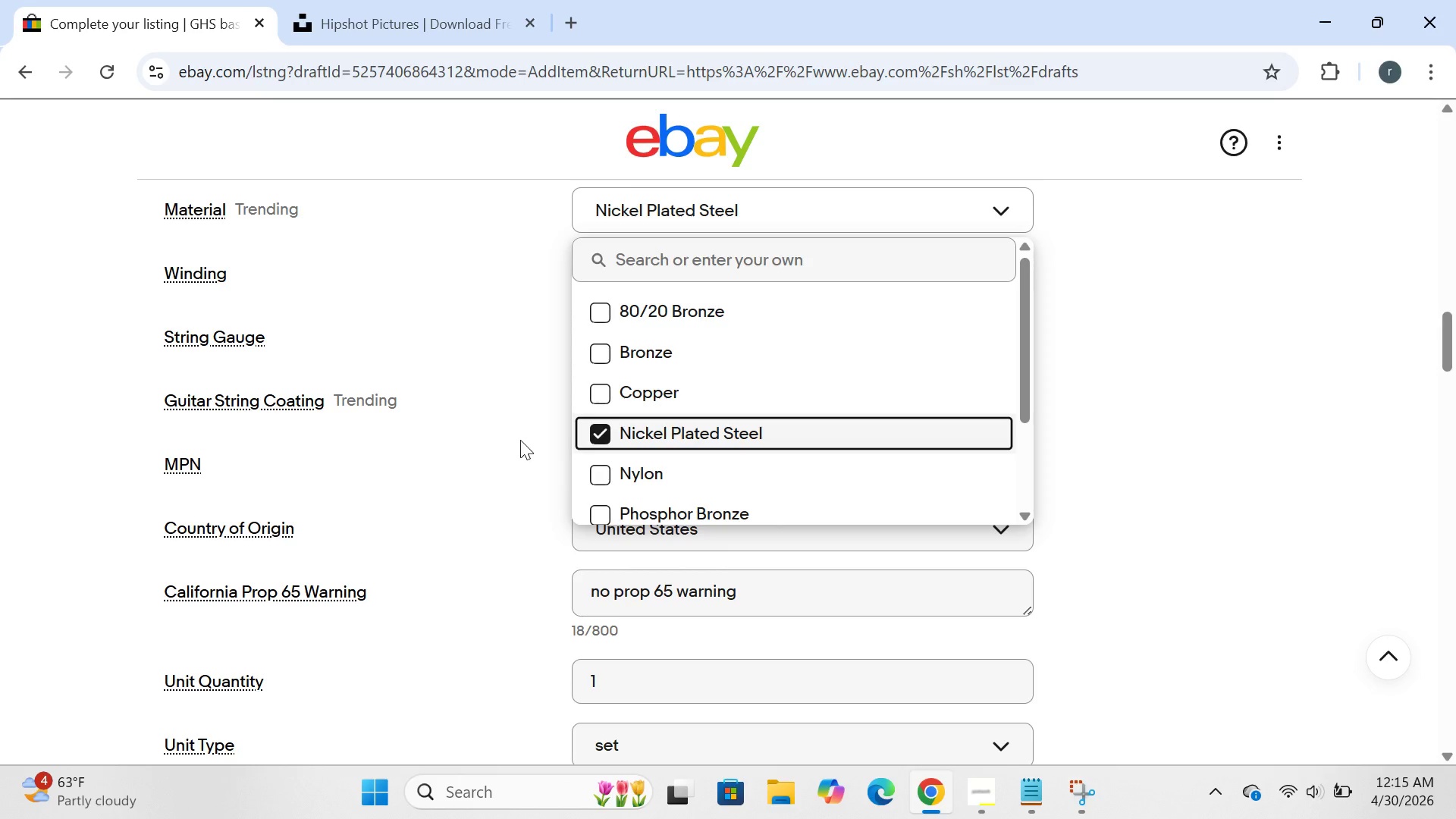 
left_click([507, 447])
 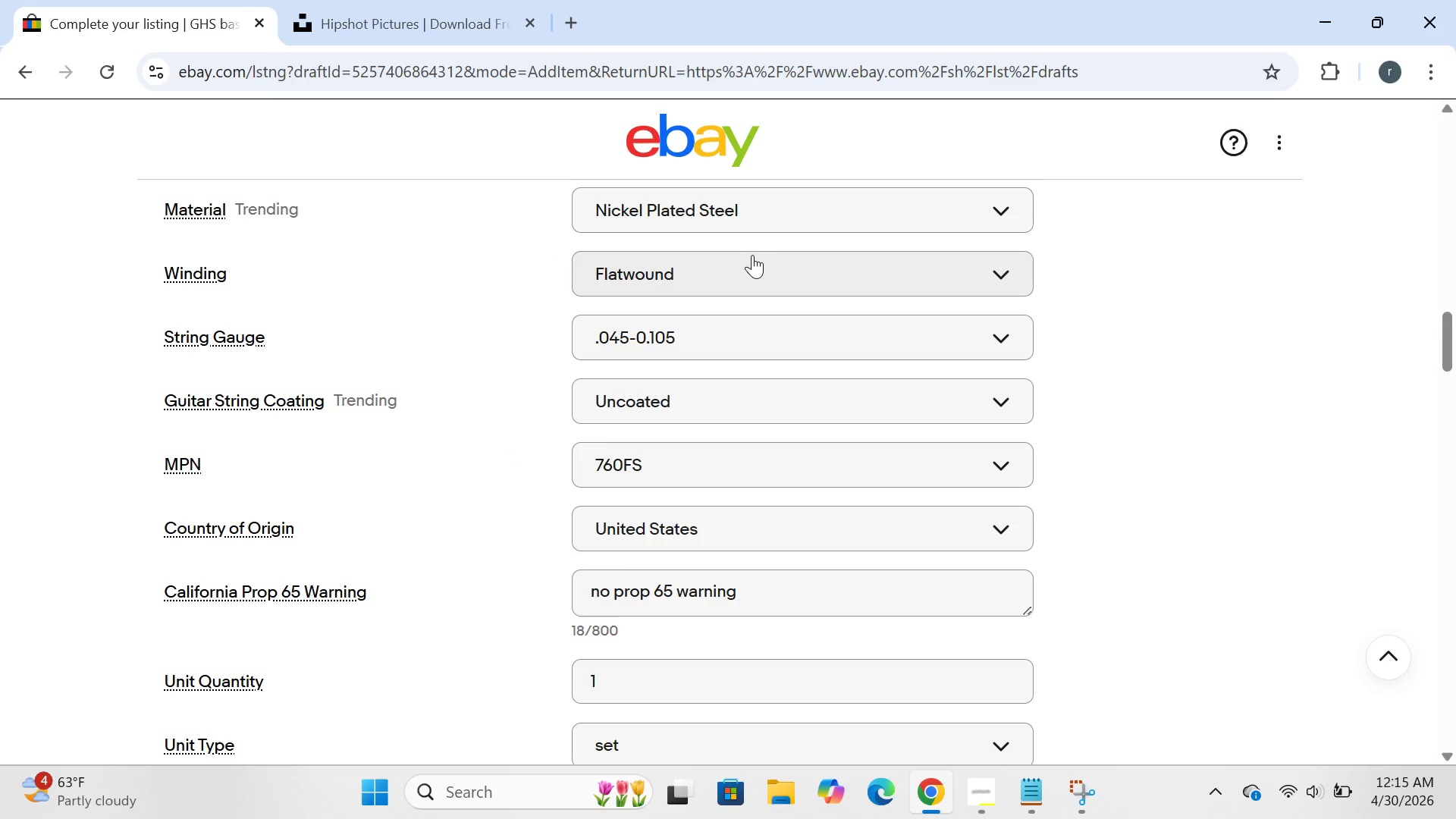 
wait(5.62)
 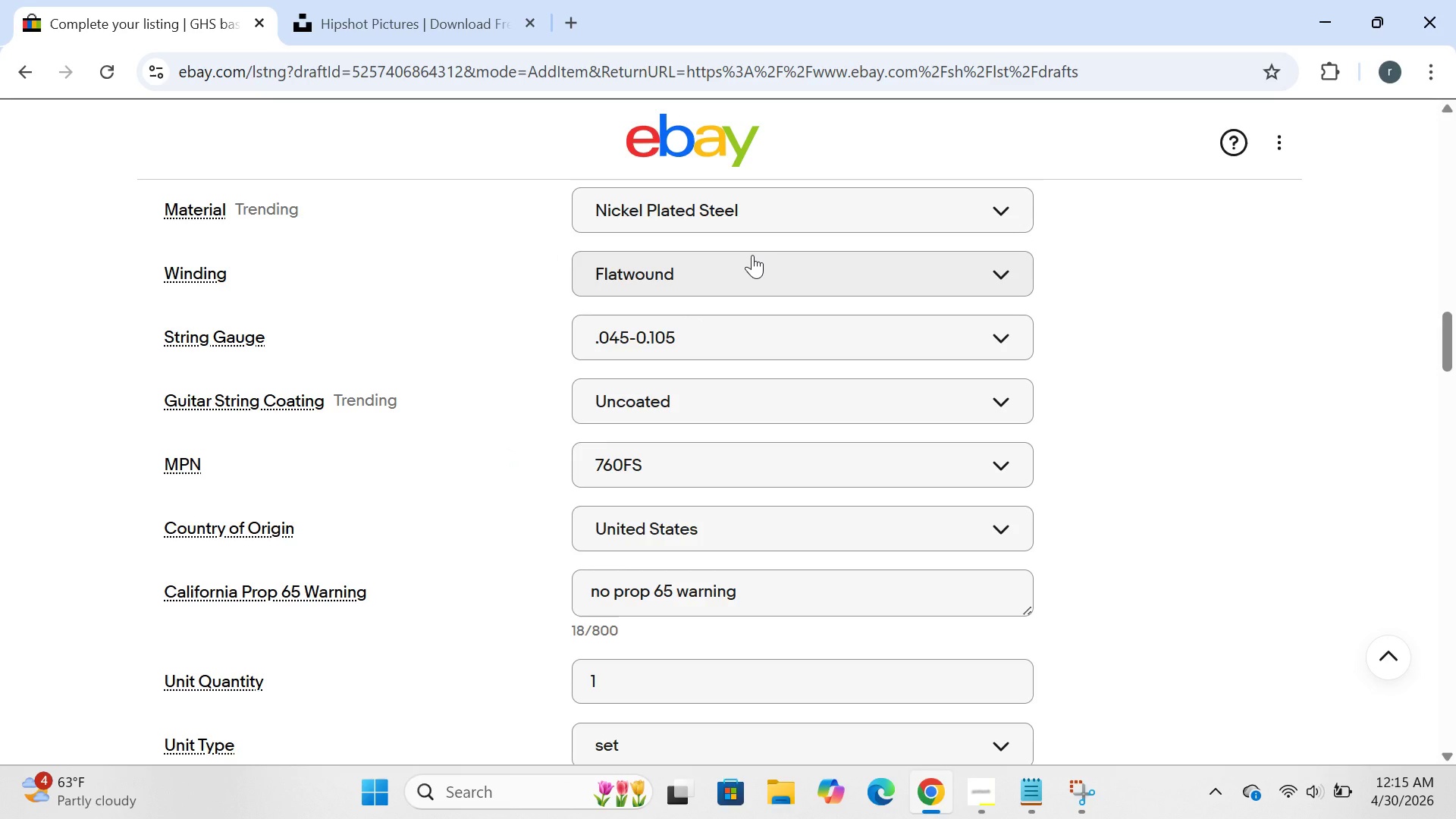 
left_click([750, 280])
 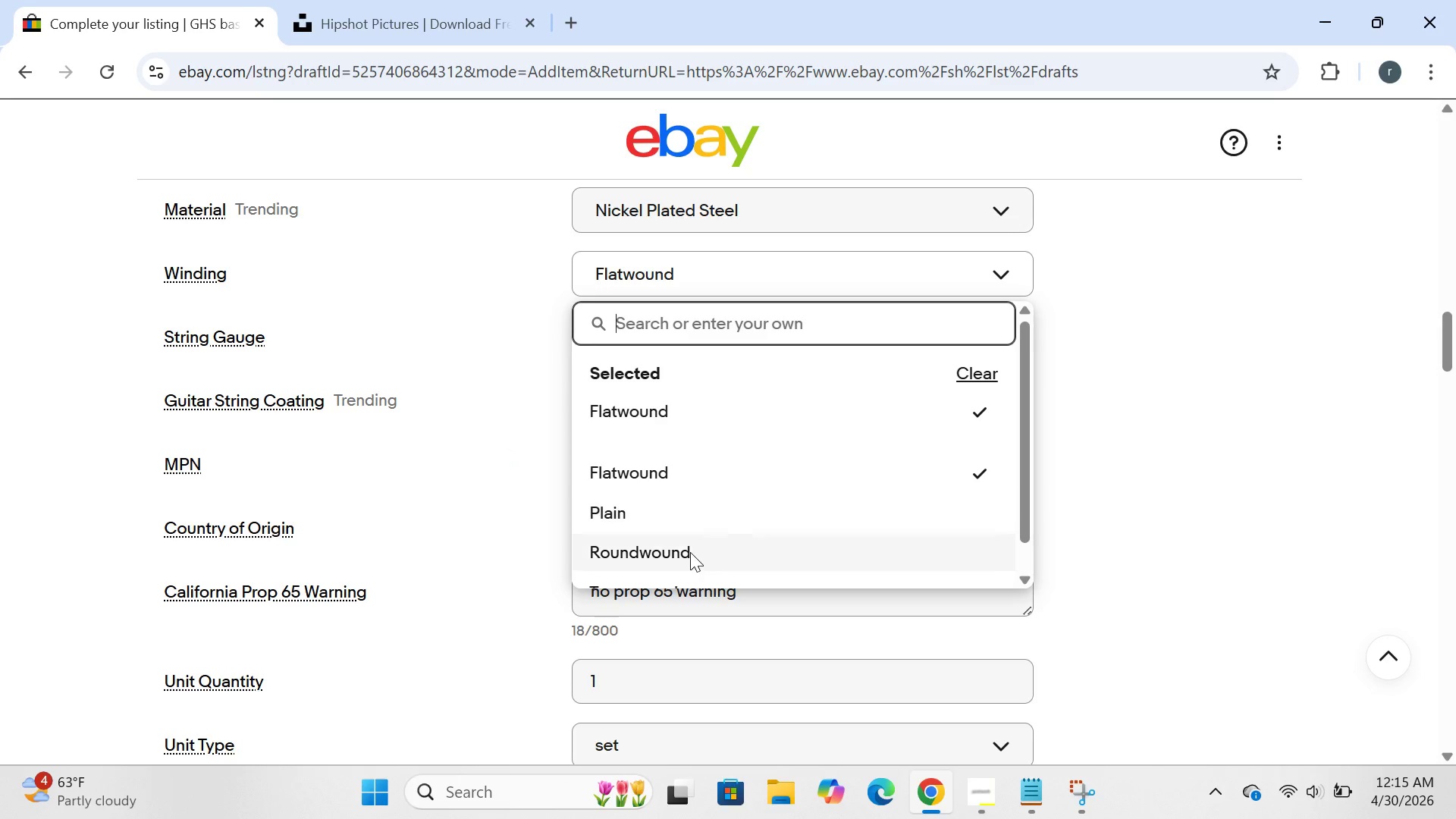 
left_click([686, 555])
 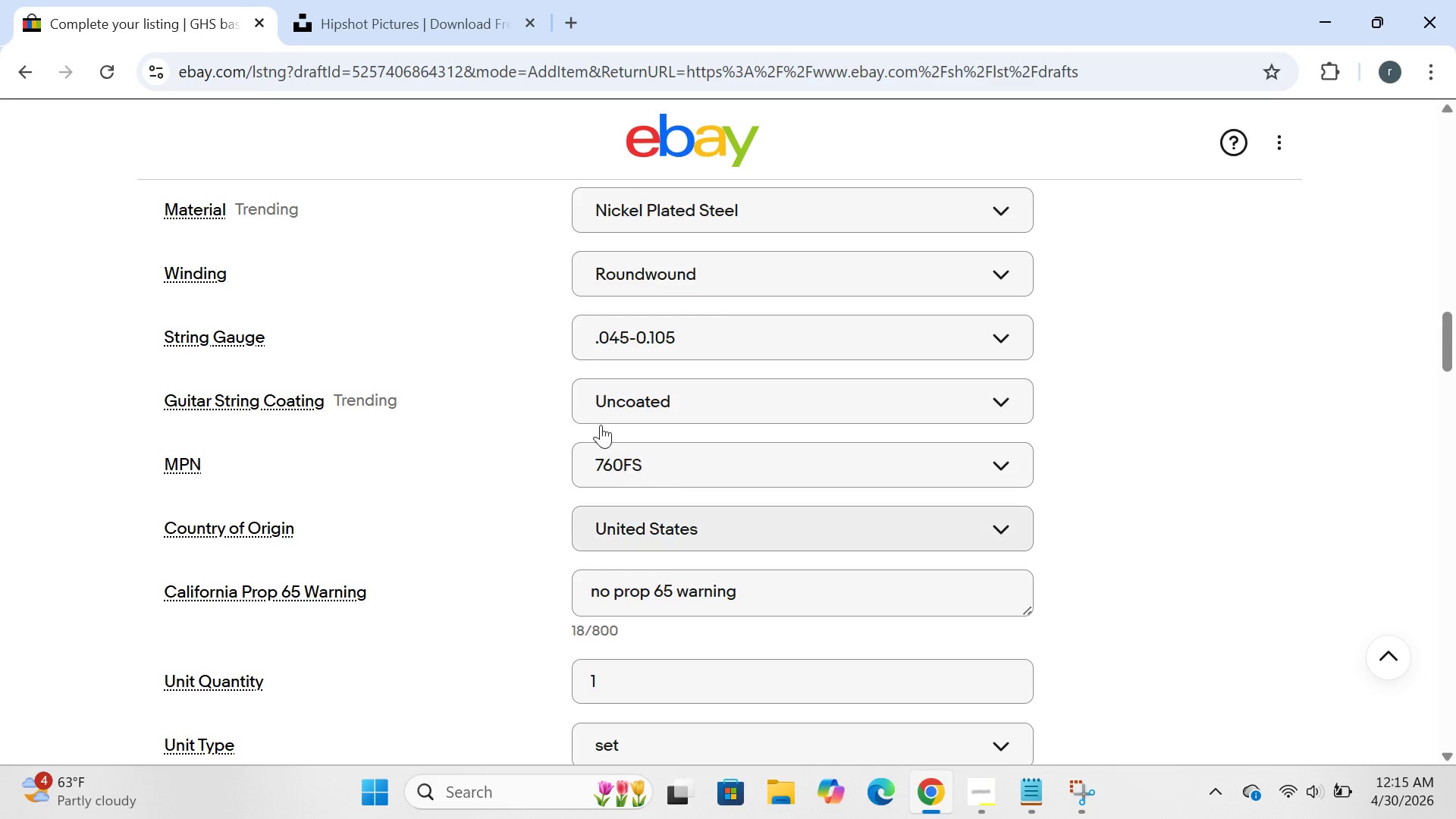 
left_click([661, 331])
 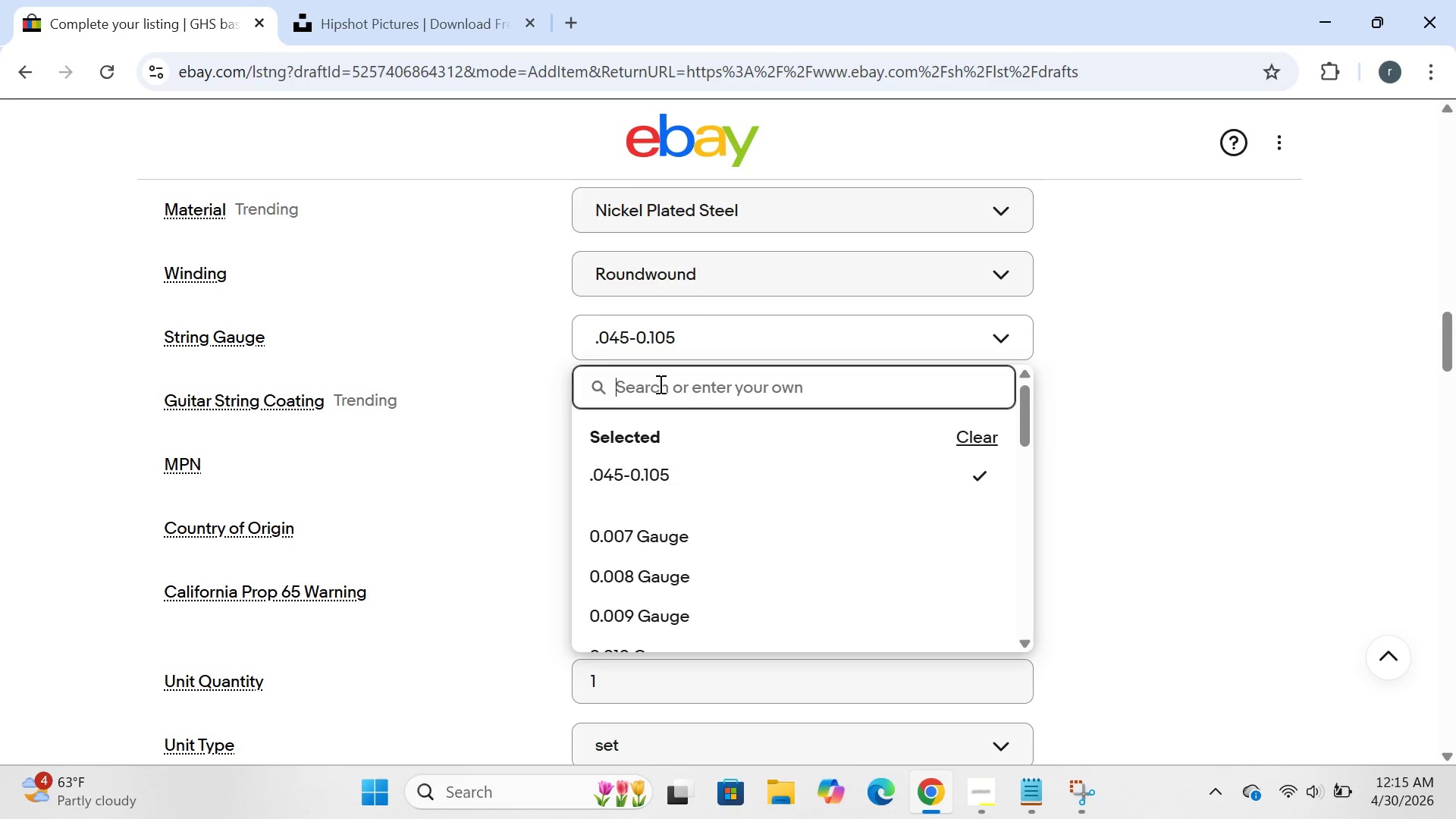 
type(.040-.100)
 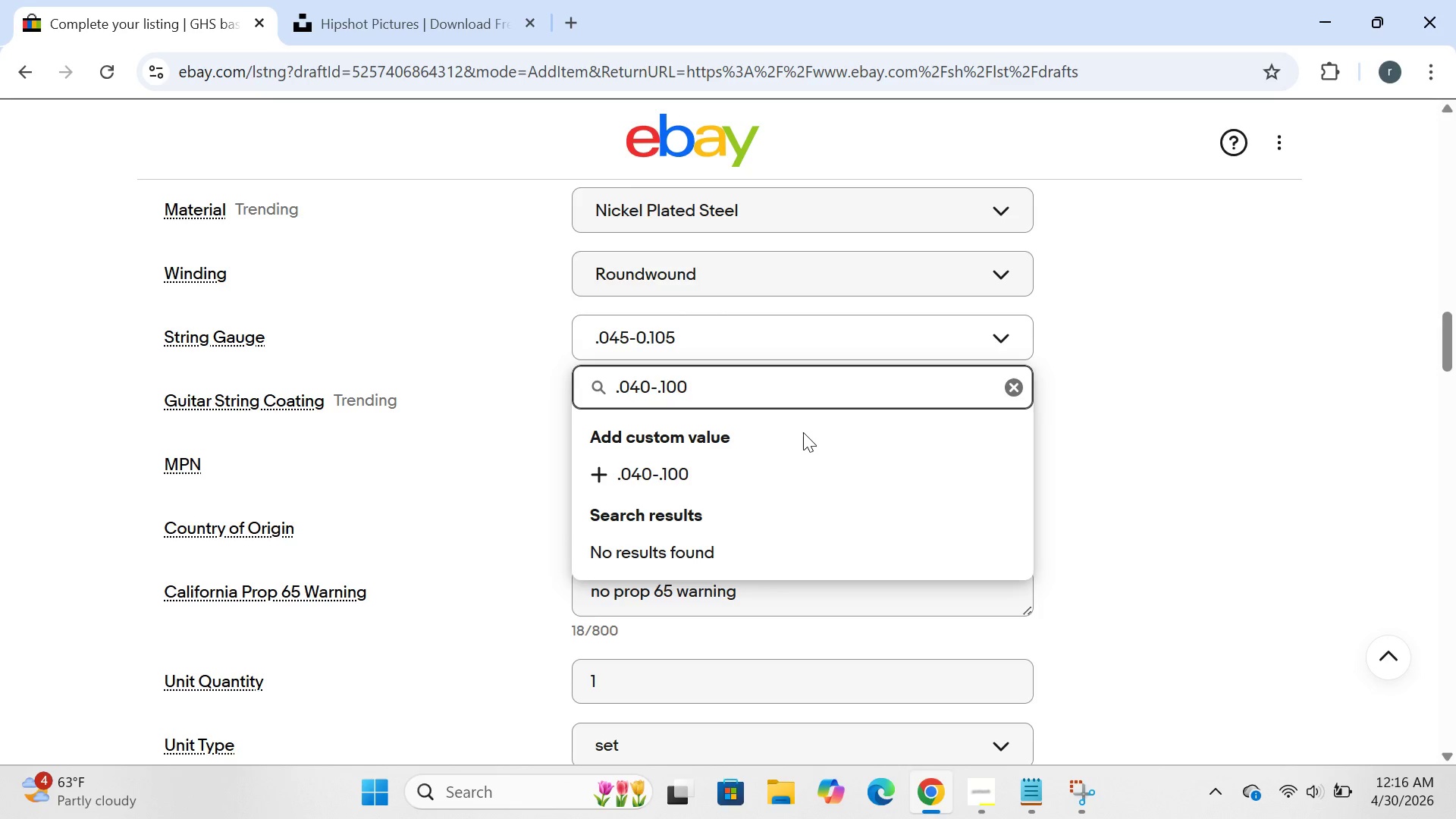 
key(Enter)
 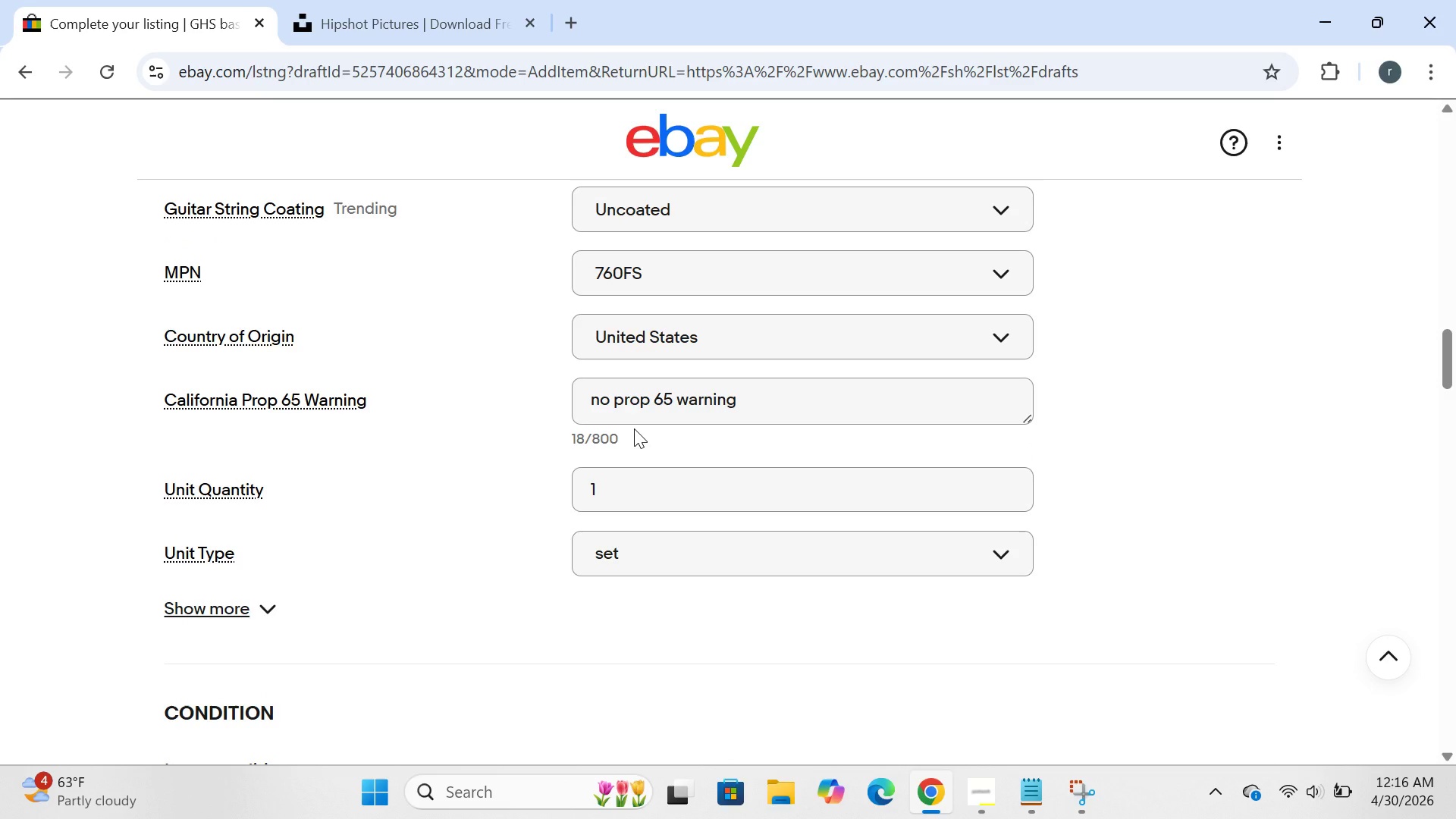 
wait(30.5)
 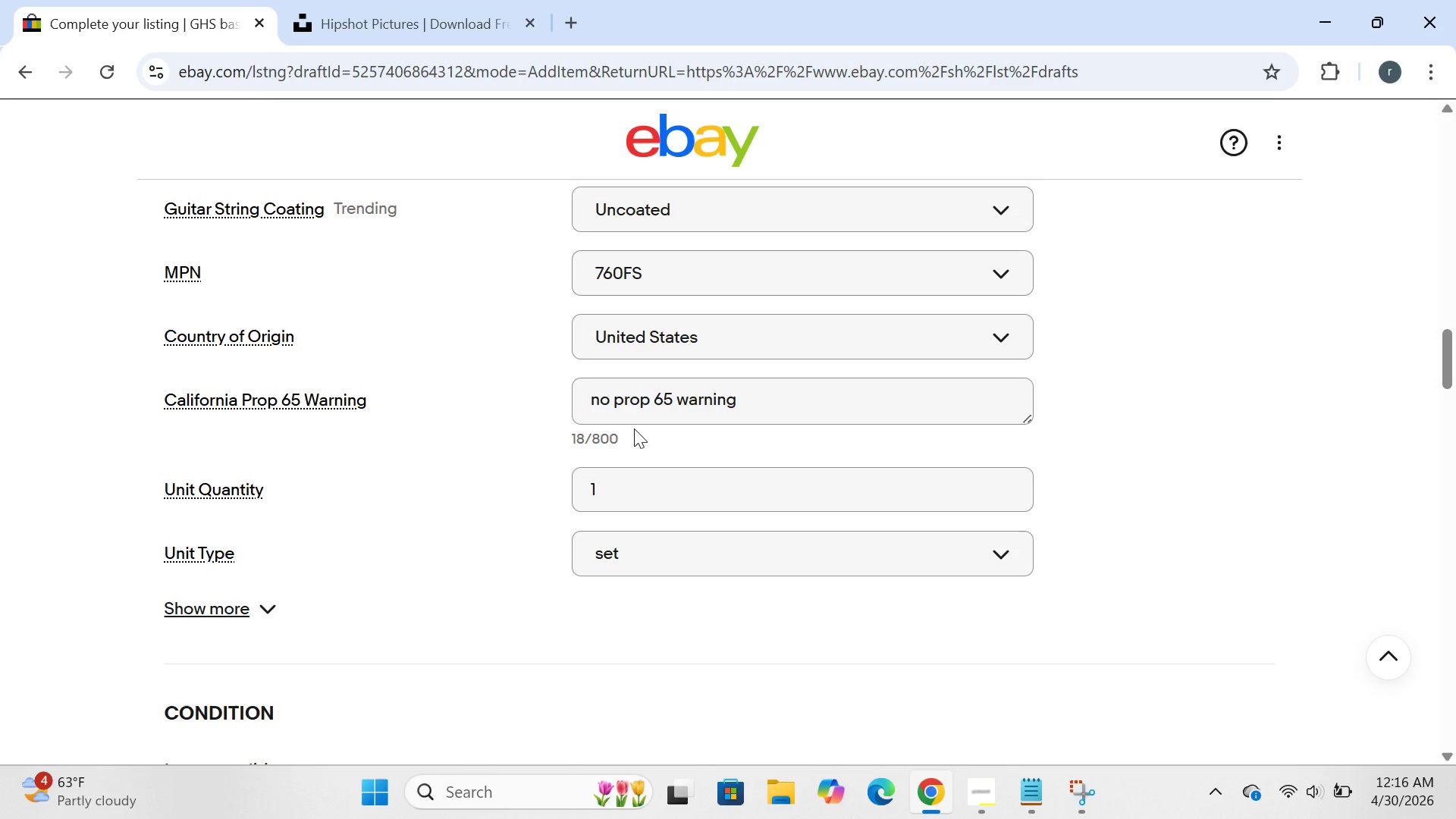 
left_click([661, 274])
 